 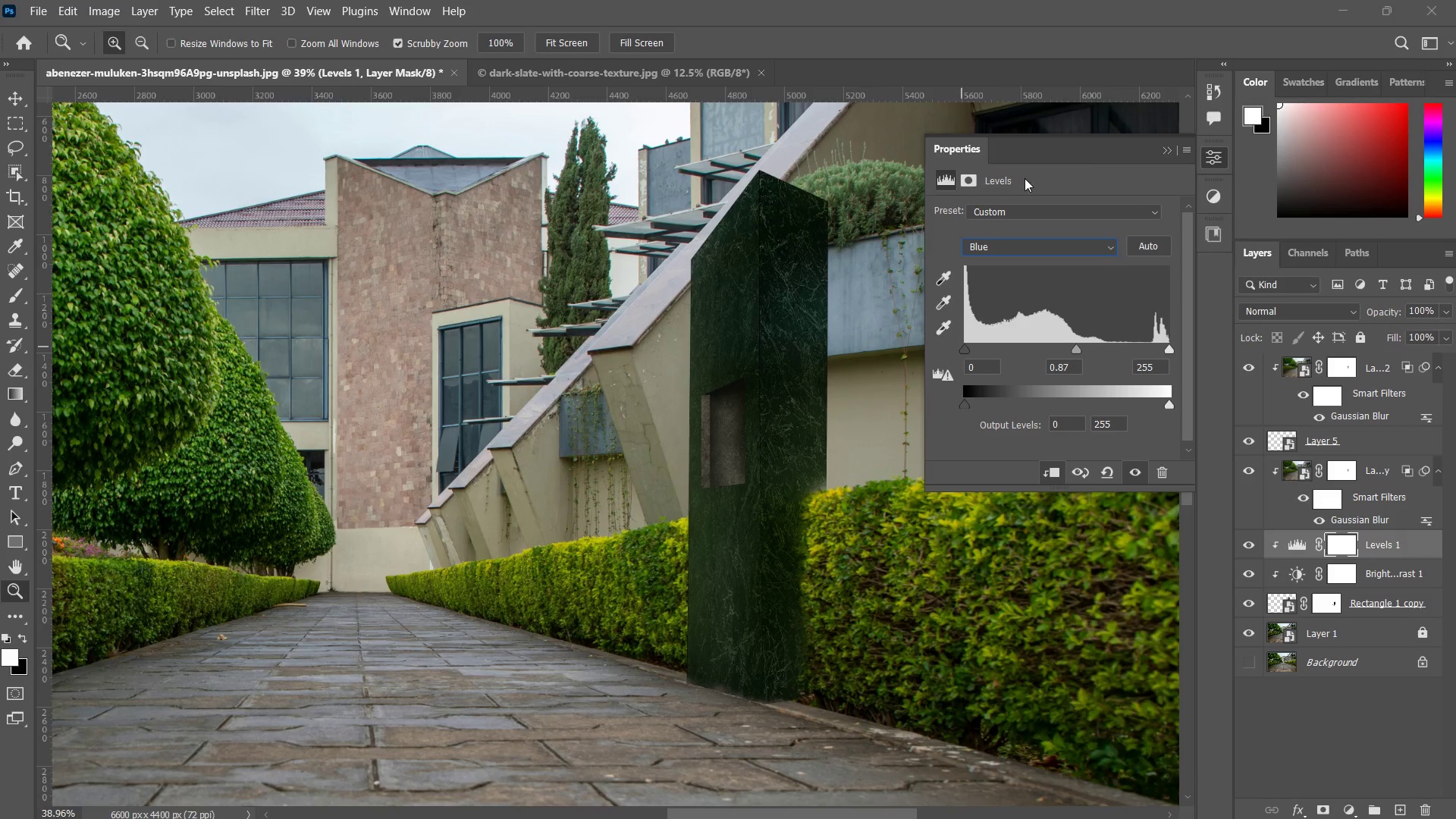 
left_click([1165, 146])
 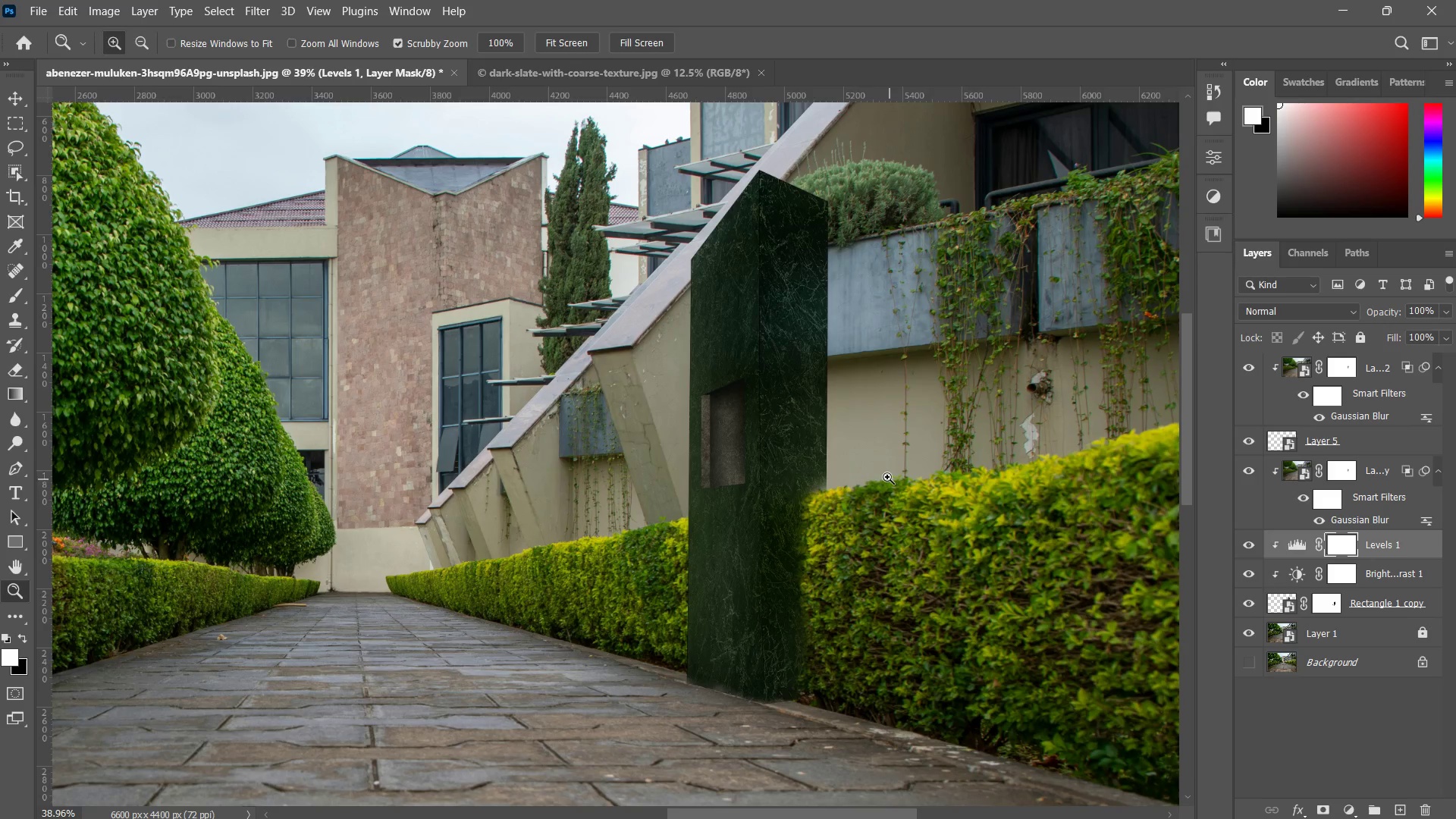 
left_click_drag(start_coordinate=[893, 460], to_coordinate=[872, 487])
 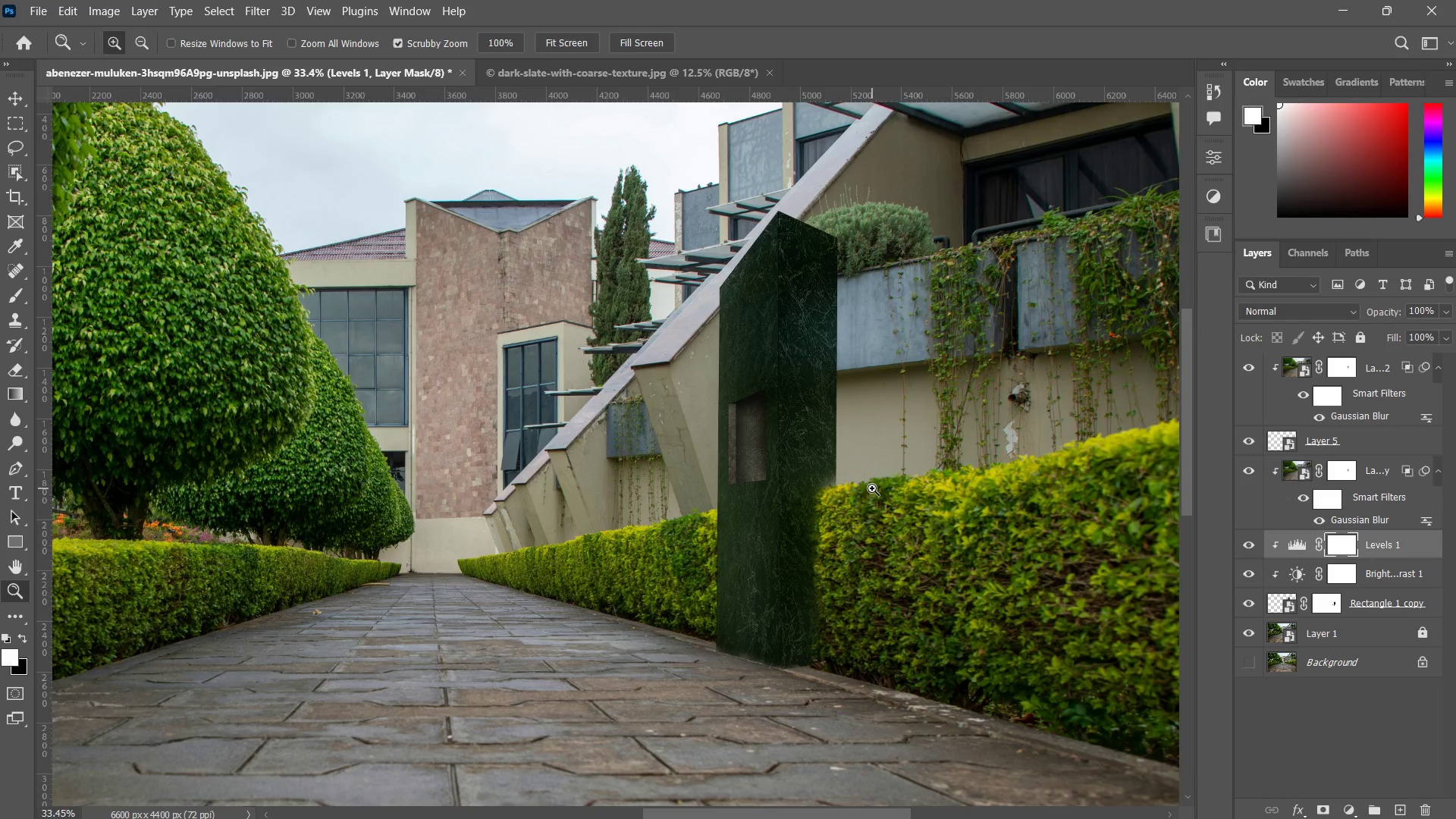 
left_click_drag(start_coordinate=[891, 457], to_coordinate=[874, 526])
 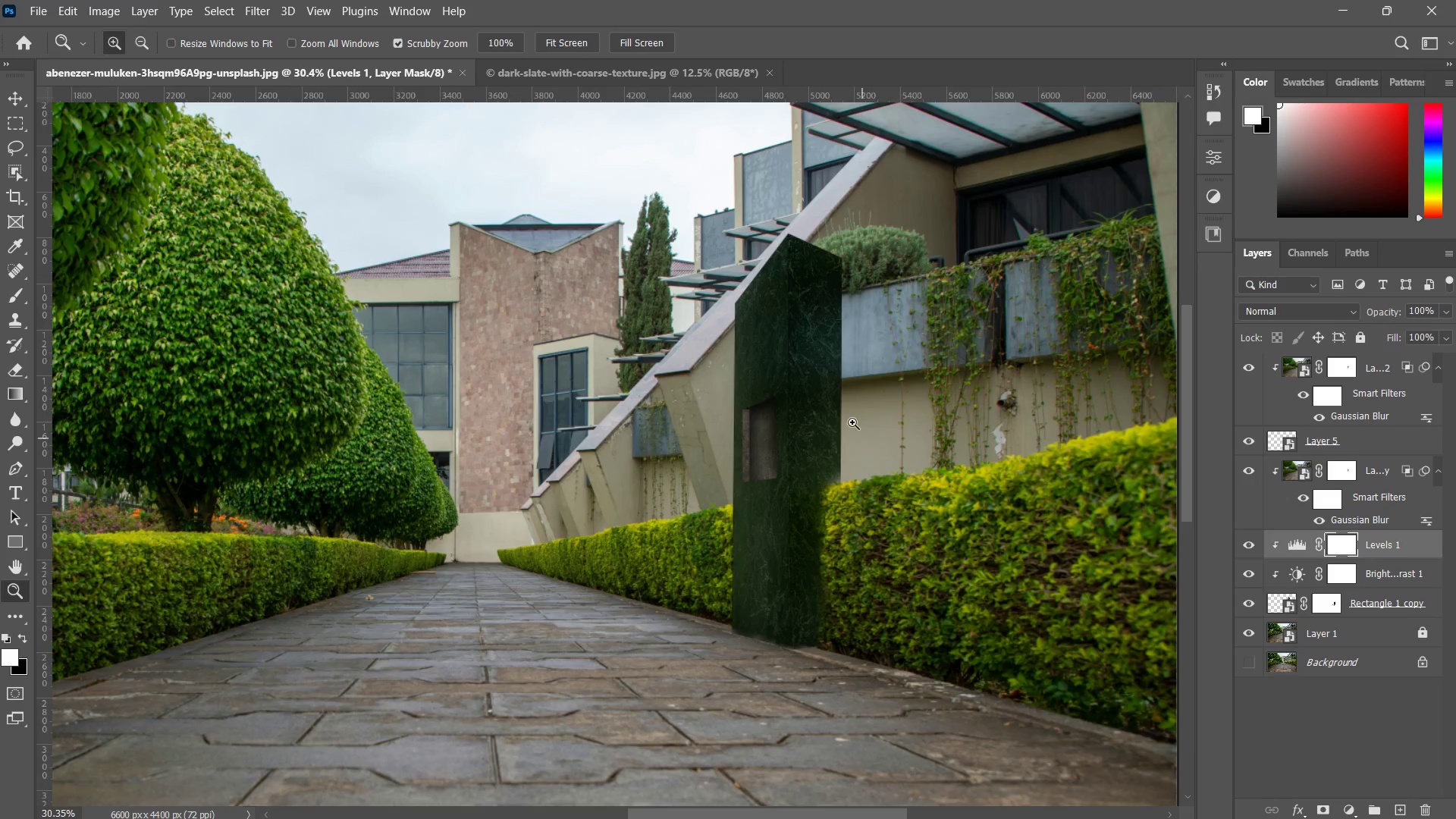 
left_click_drag(start_coordinate=[804, 314], to_coordinate=[805, 336])
 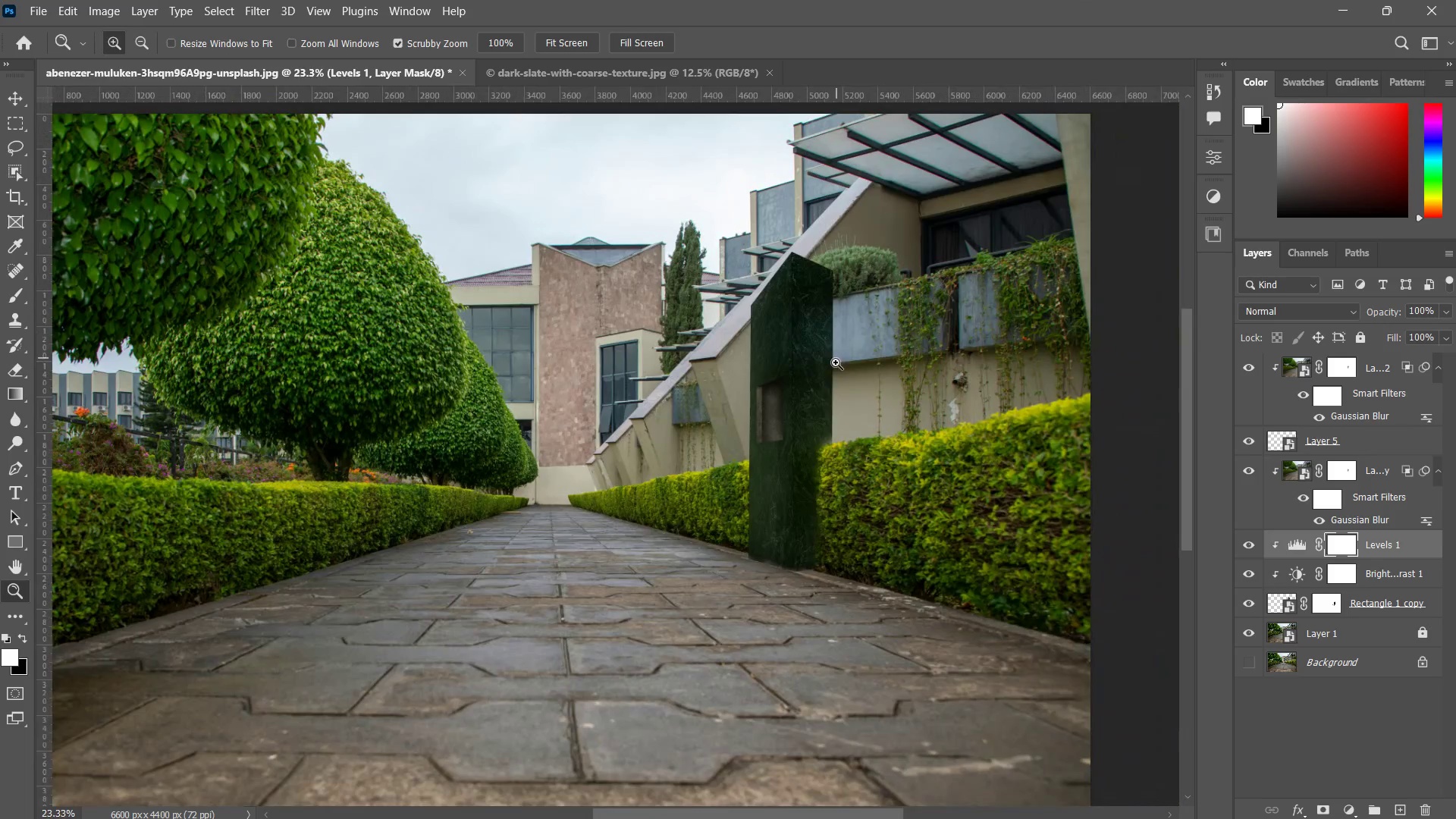 
left_click_drag(start_coordinate=[839, 350], to_coordinate=[833, 388])
 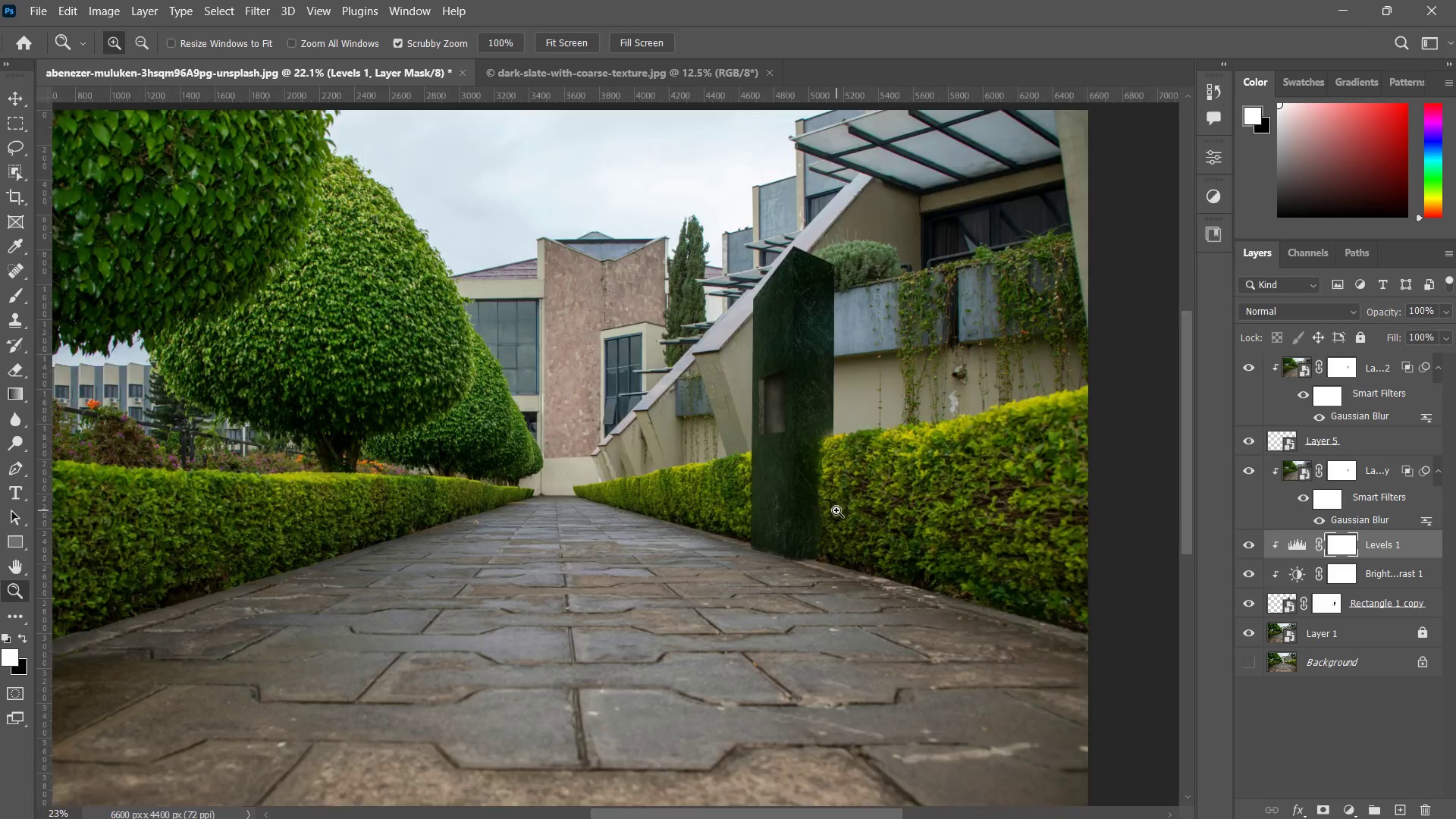 
left_click_drag(start_coordinate=[821, 513], to_coordinate=[808, 560])
 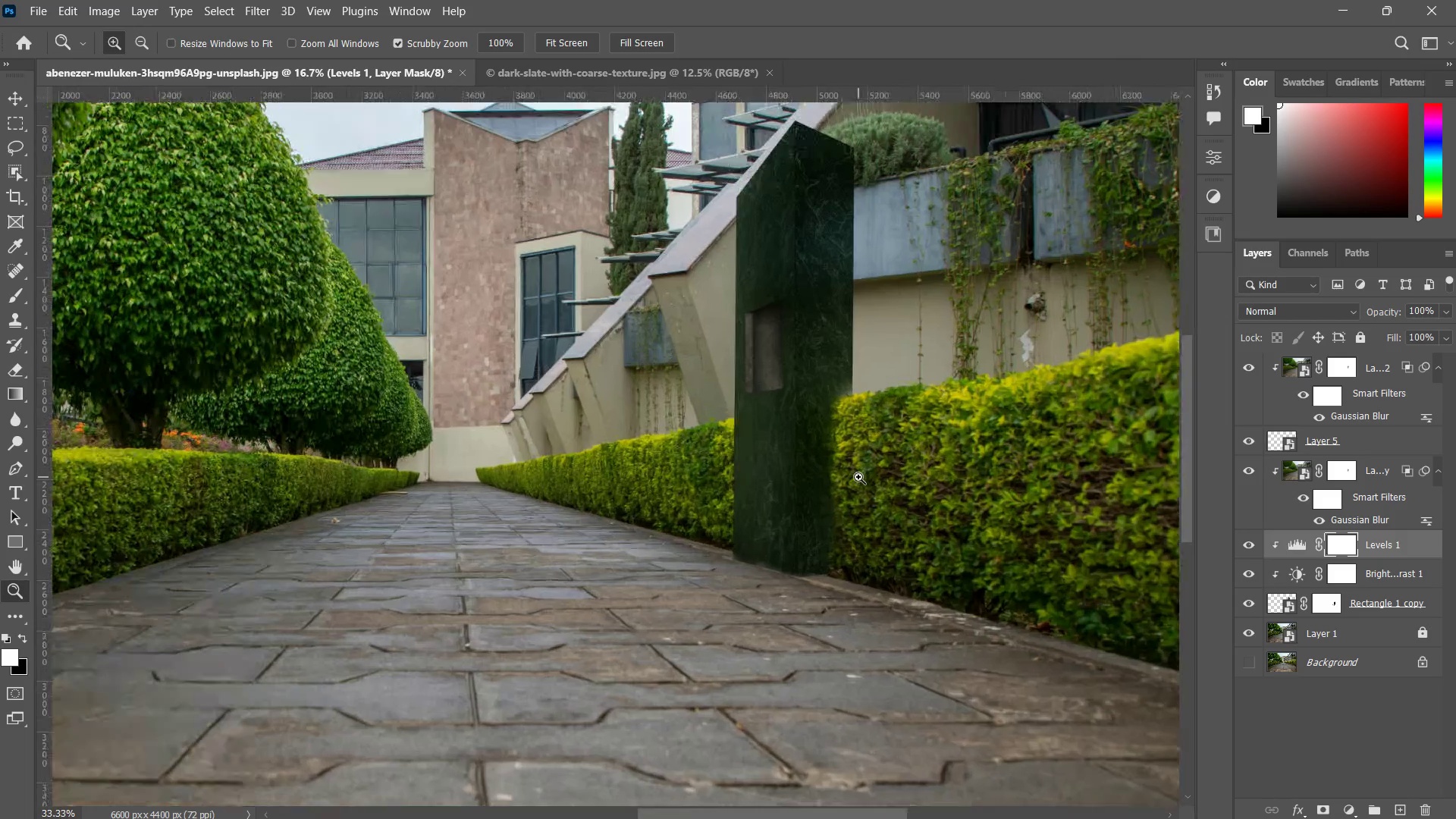 
left_click([808, 560])
 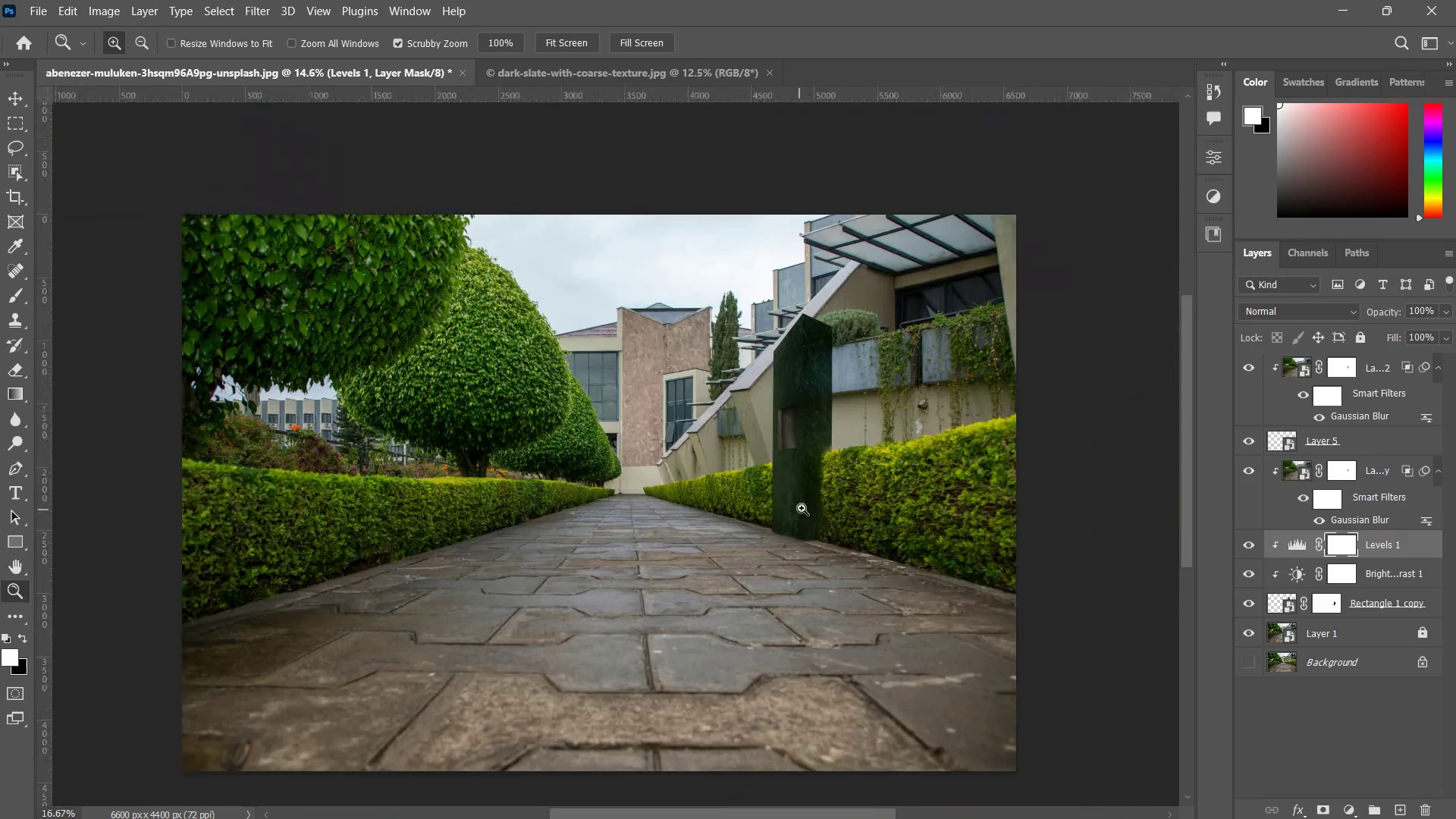 
left_click_drag(start_coordinate=[811, 506], to_coordinate=[836, 477])
 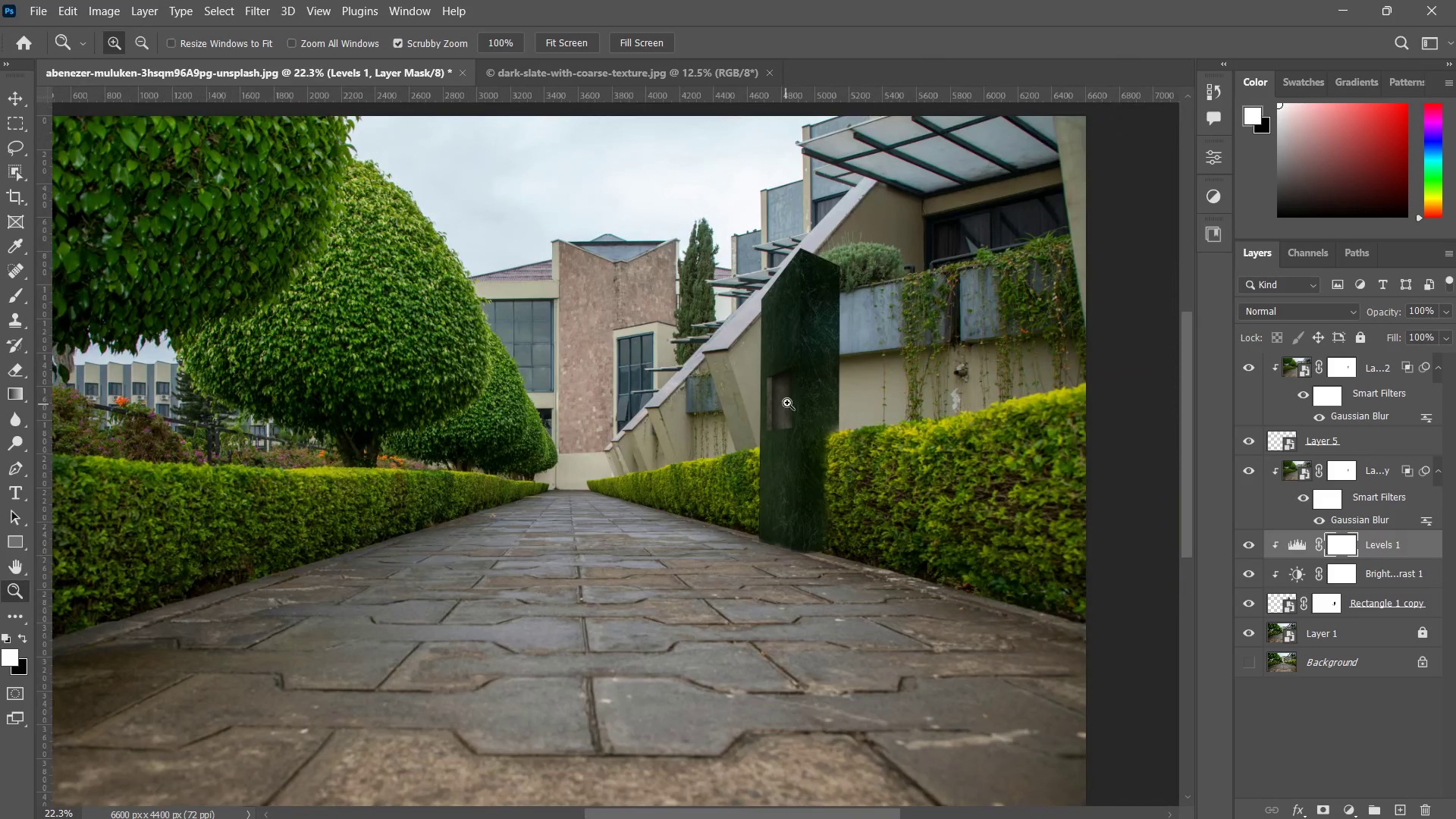 
left_click_drag(start_coordinate=[793, 402], to_coordinate=[863, 328])
 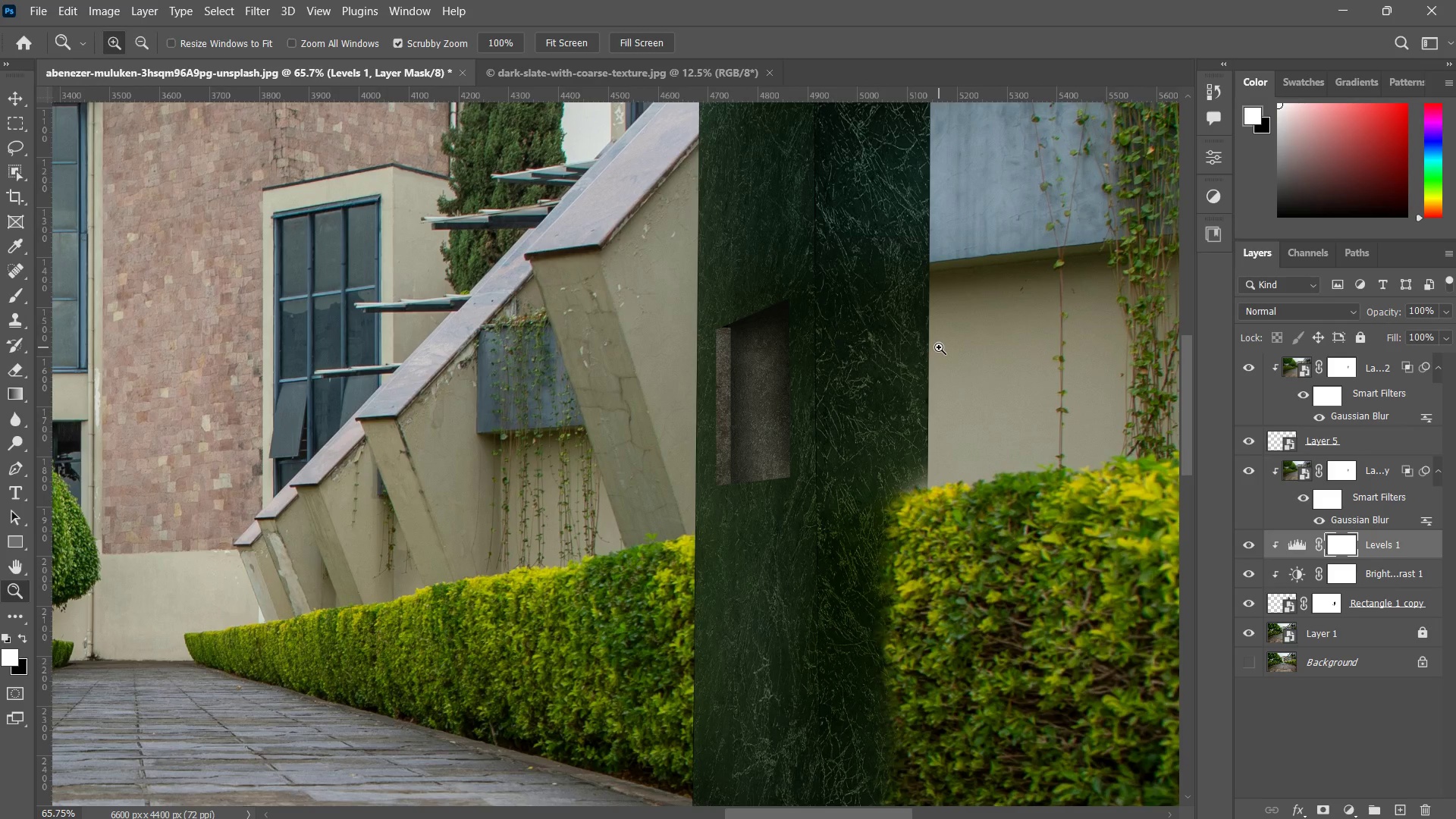 
left_click_drag(start_coordinate=[868, 334], to_coordinate=[843, 370])
 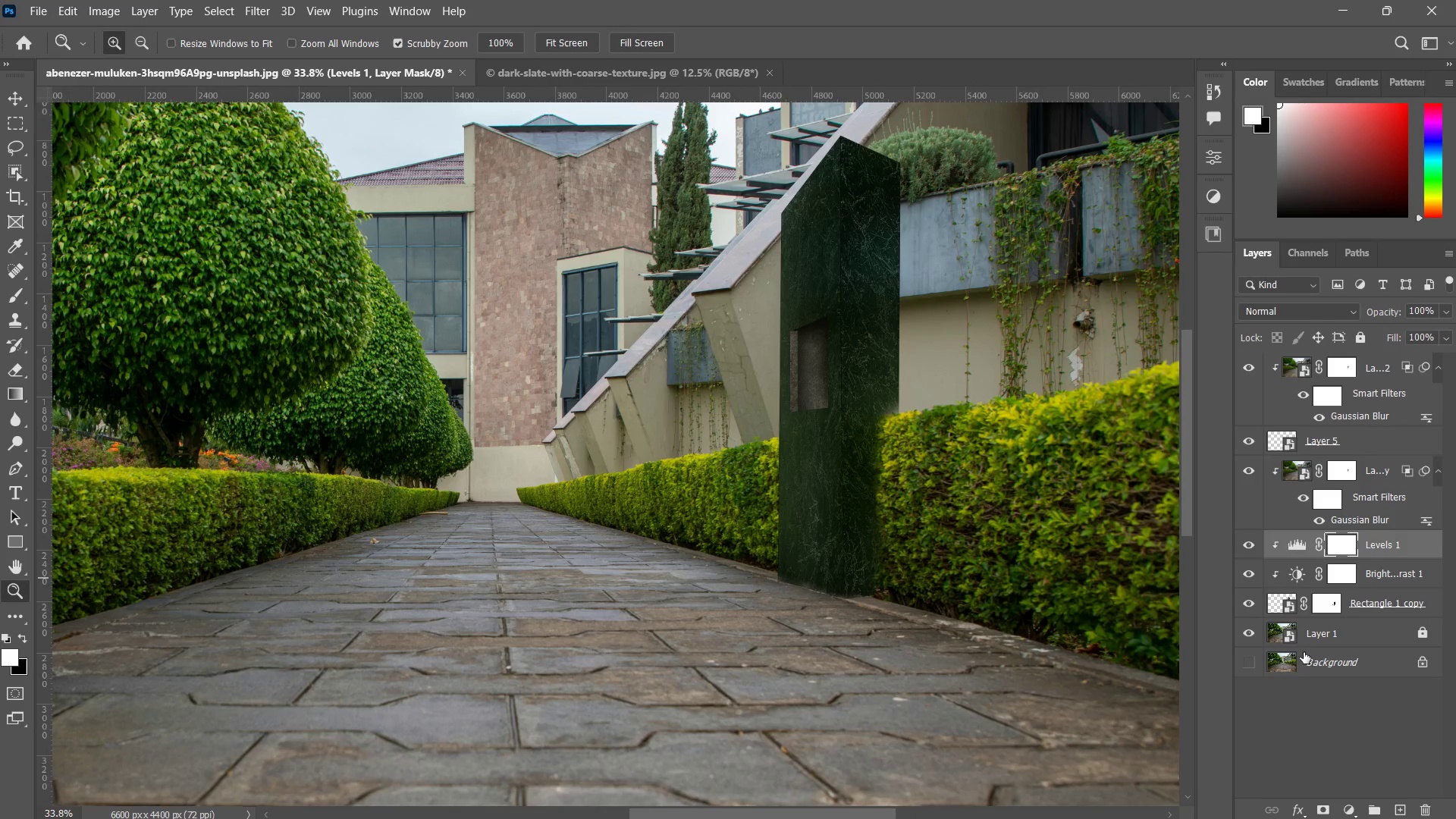 
wait(8.45)
 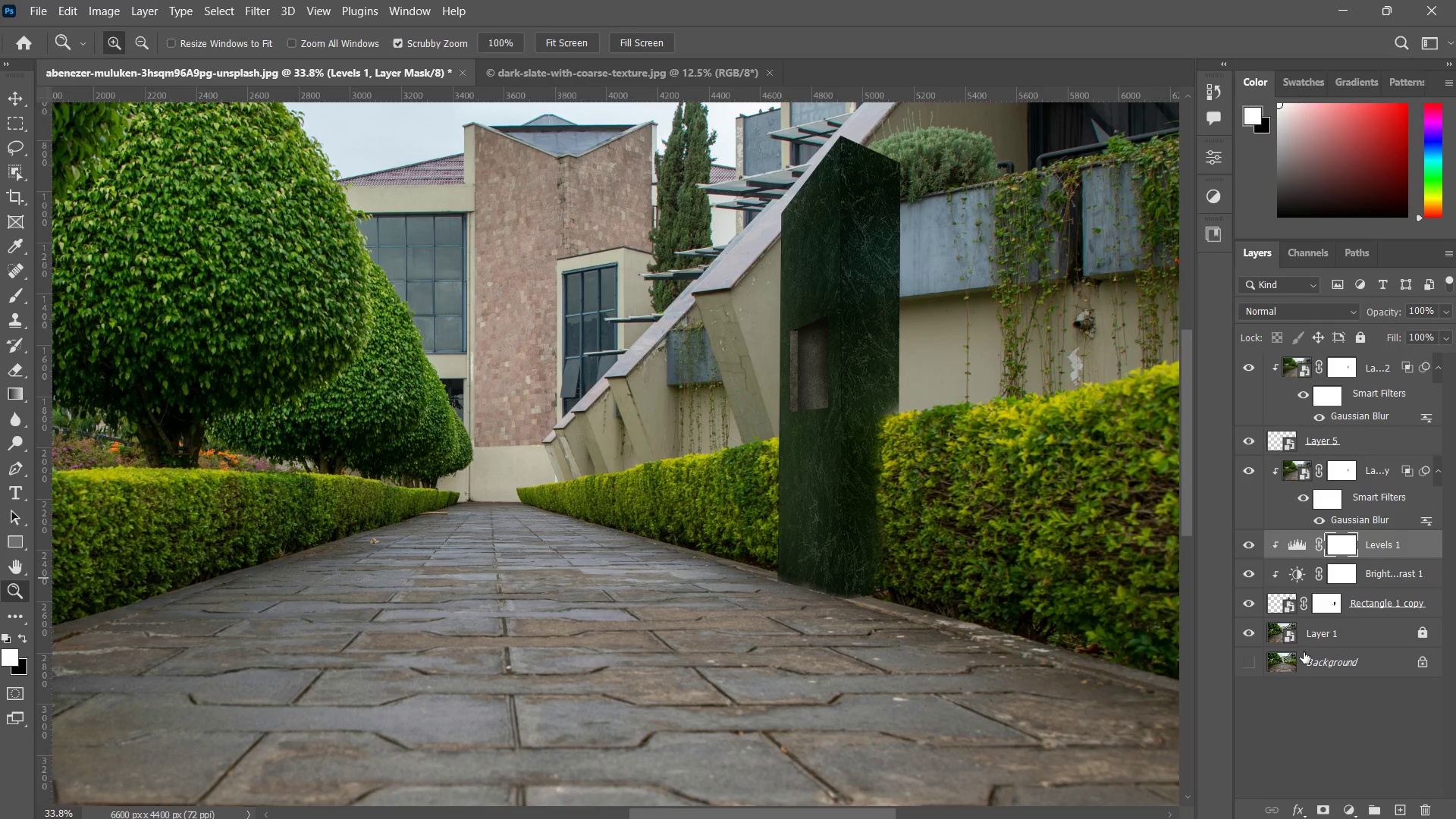 
double_click([1250, 569])
 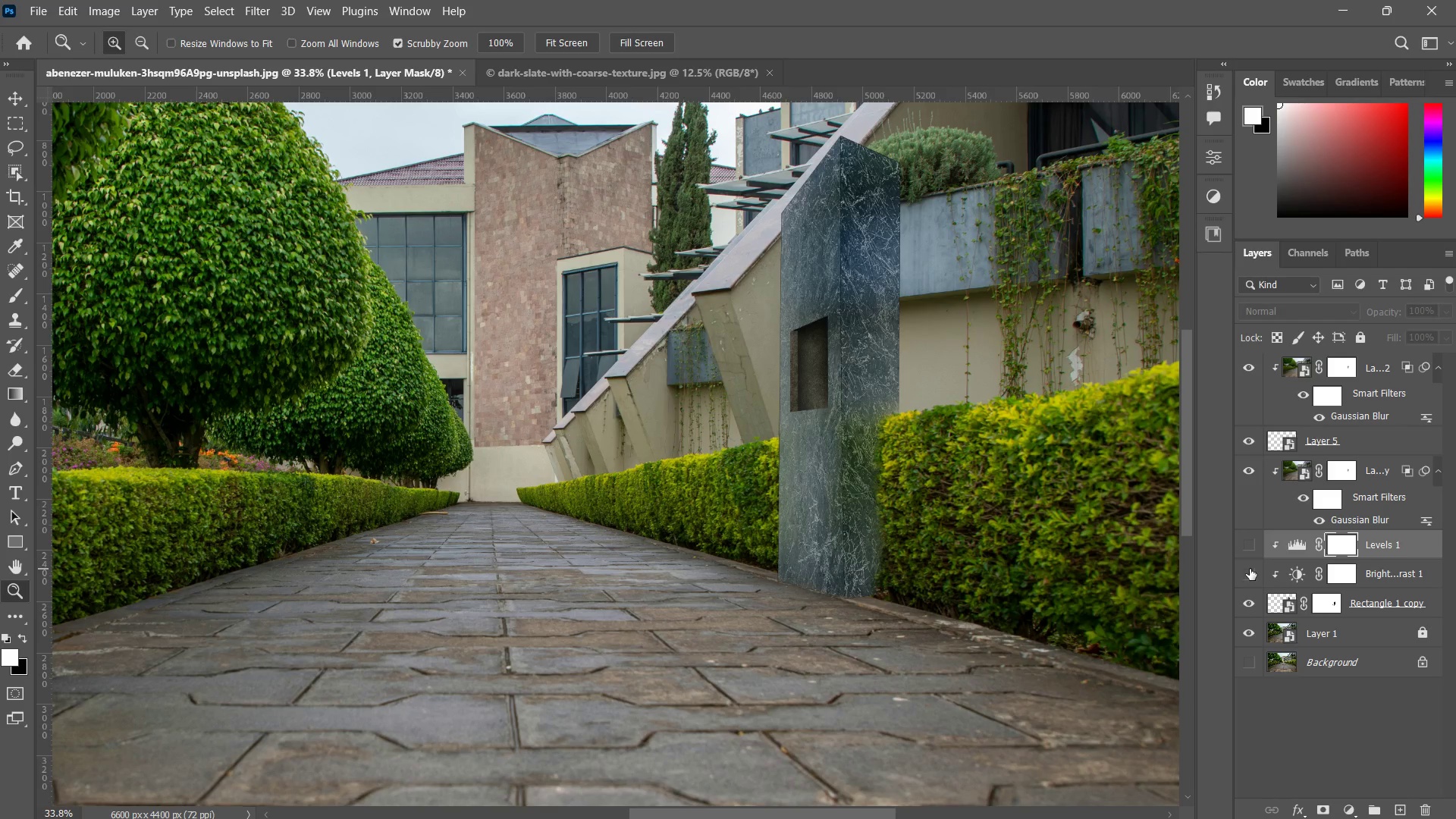 
left_click([1250, 569])
 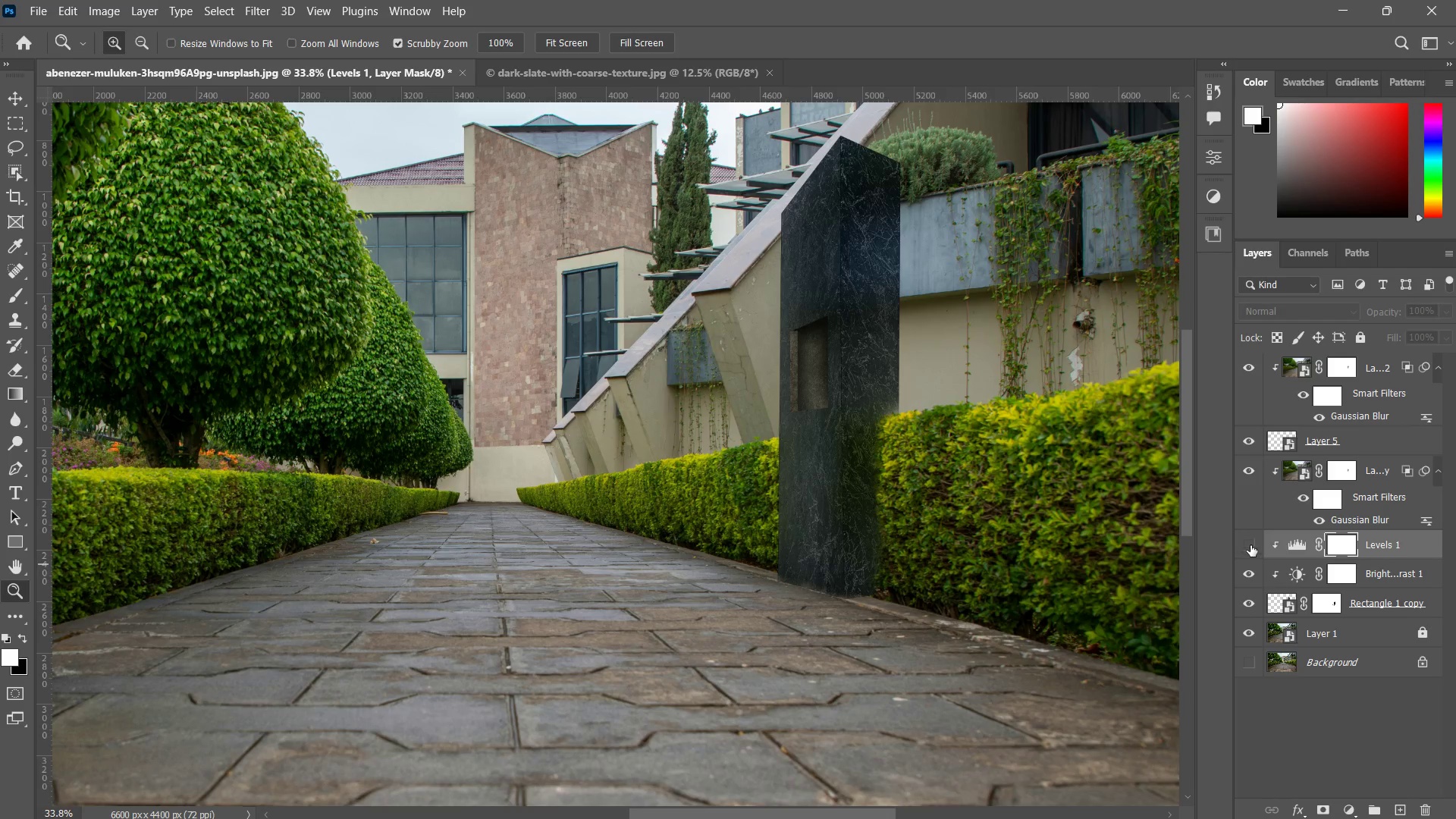 
left_click([1251, 544])
 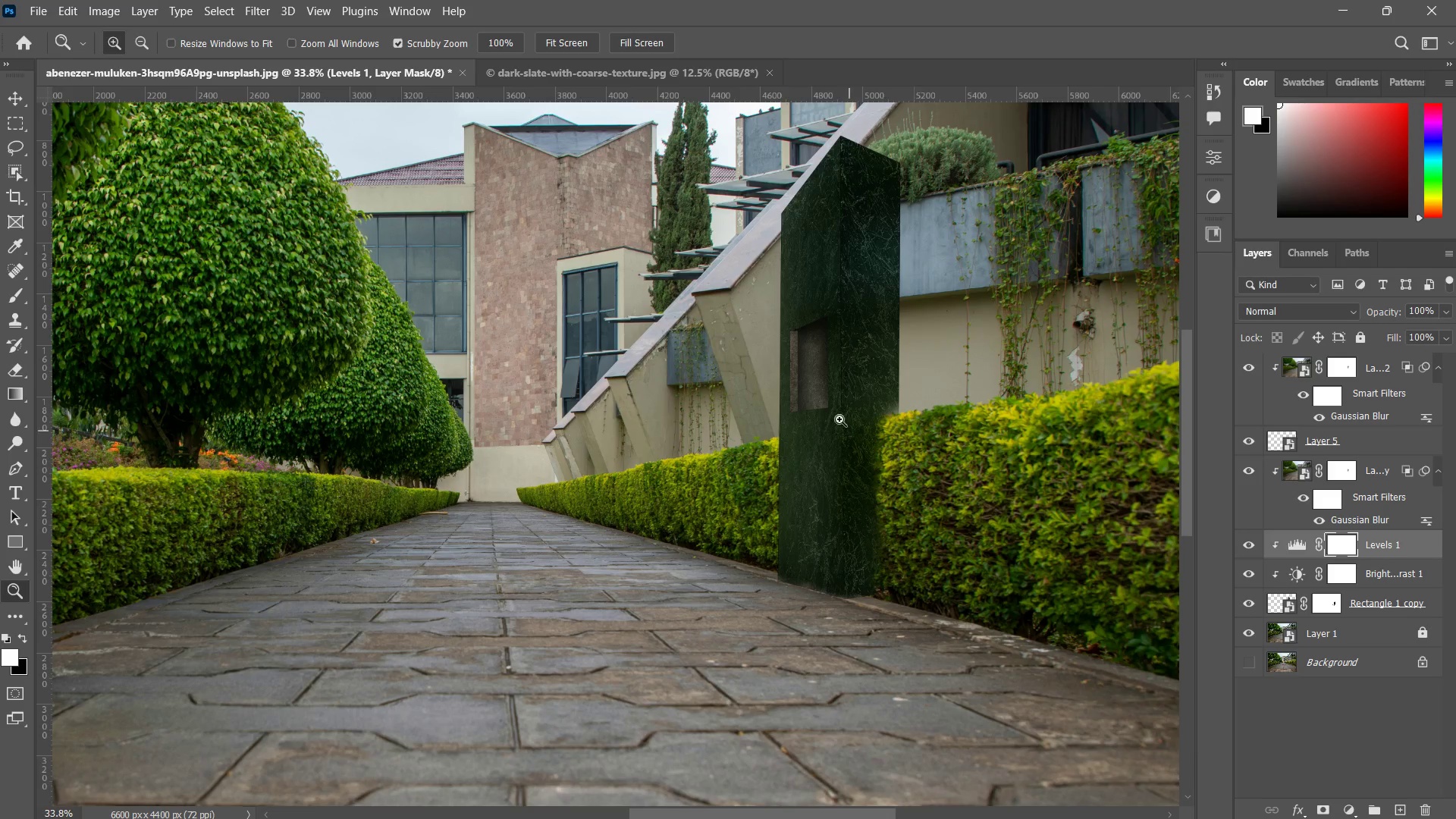 
left_click_drag(start_coordinate=[827, 371], to_coordinate=[889, 311])
 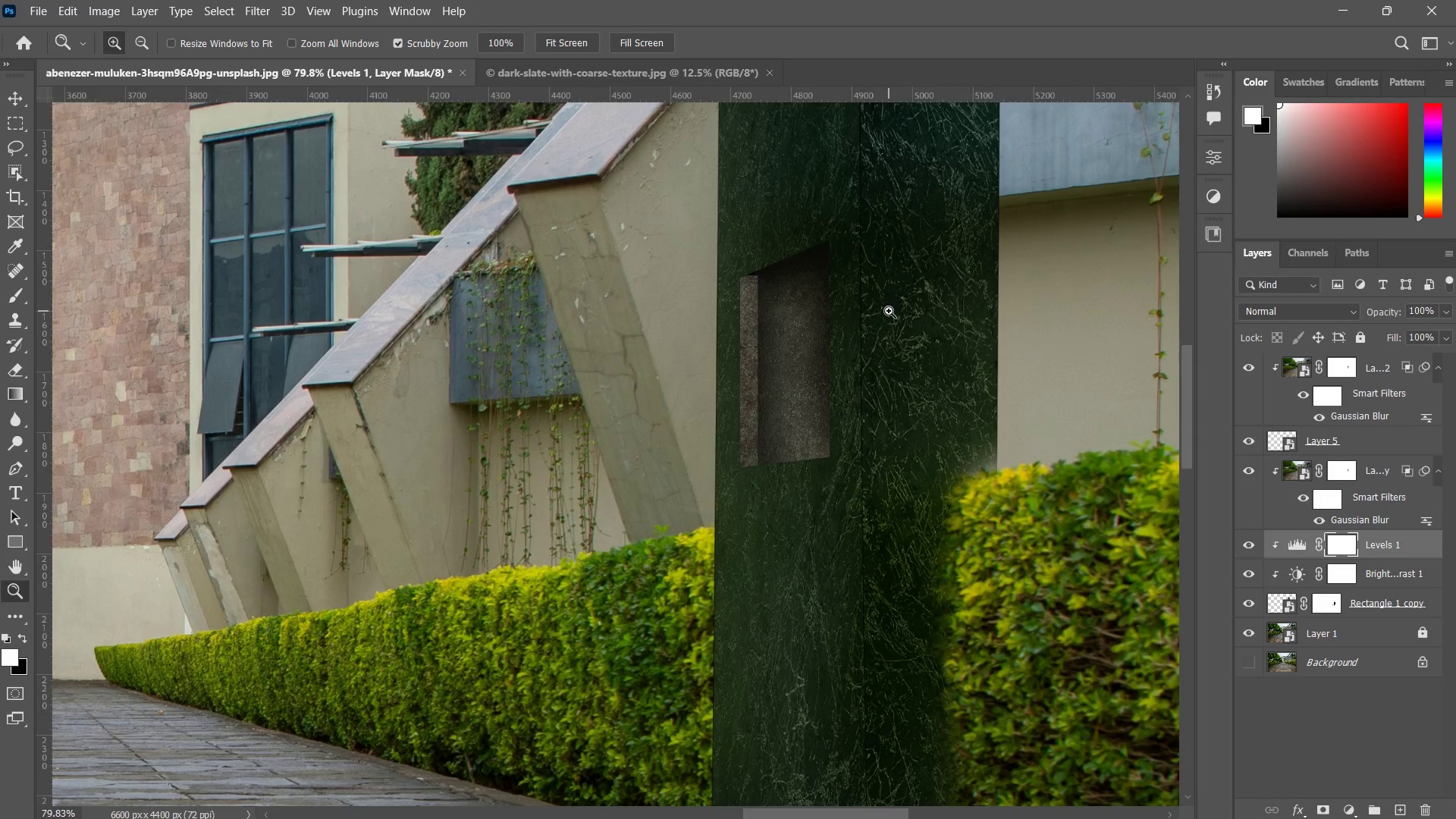 
key(Alt+Tab)
 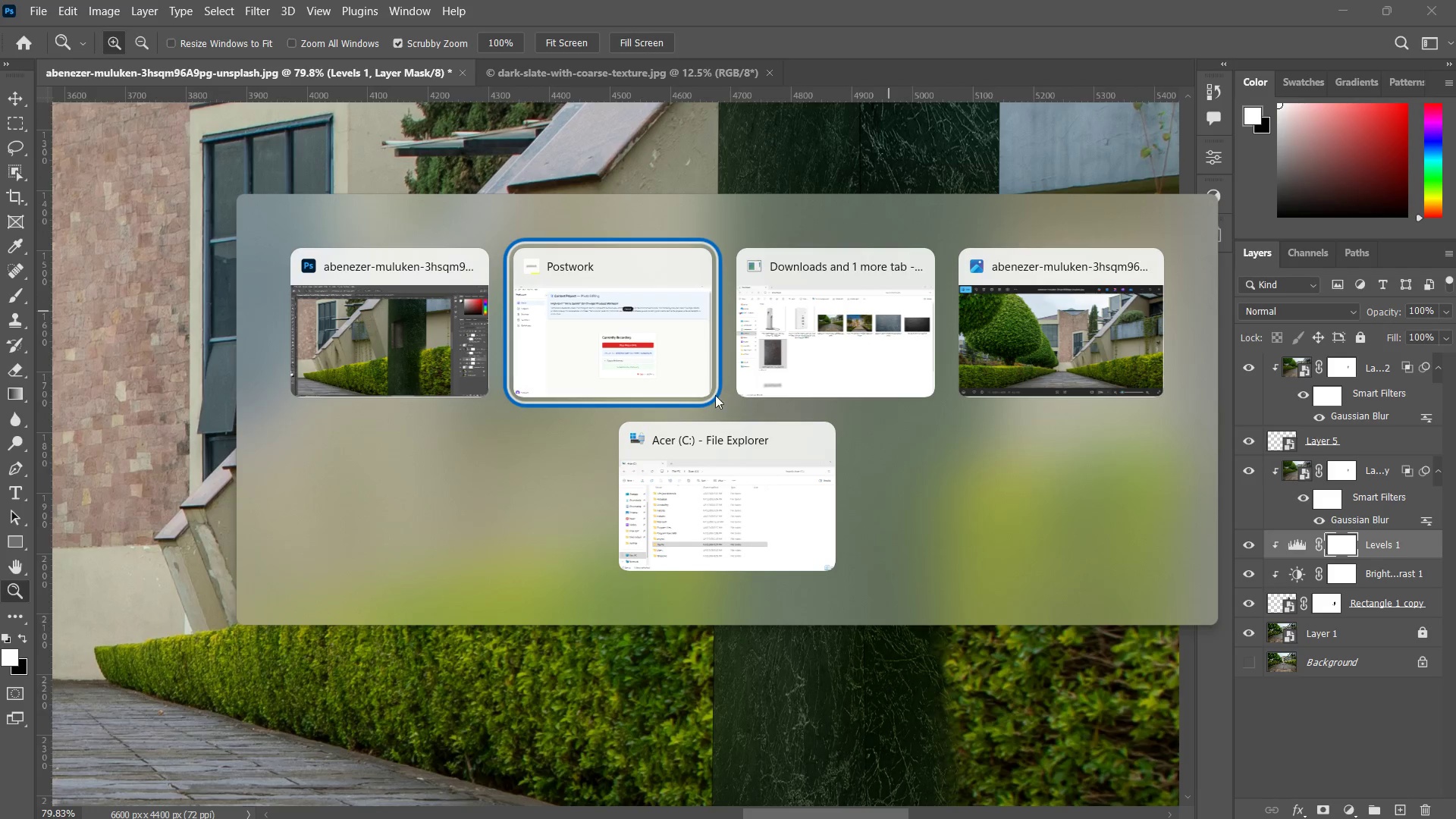 
left_click([798, 340])
 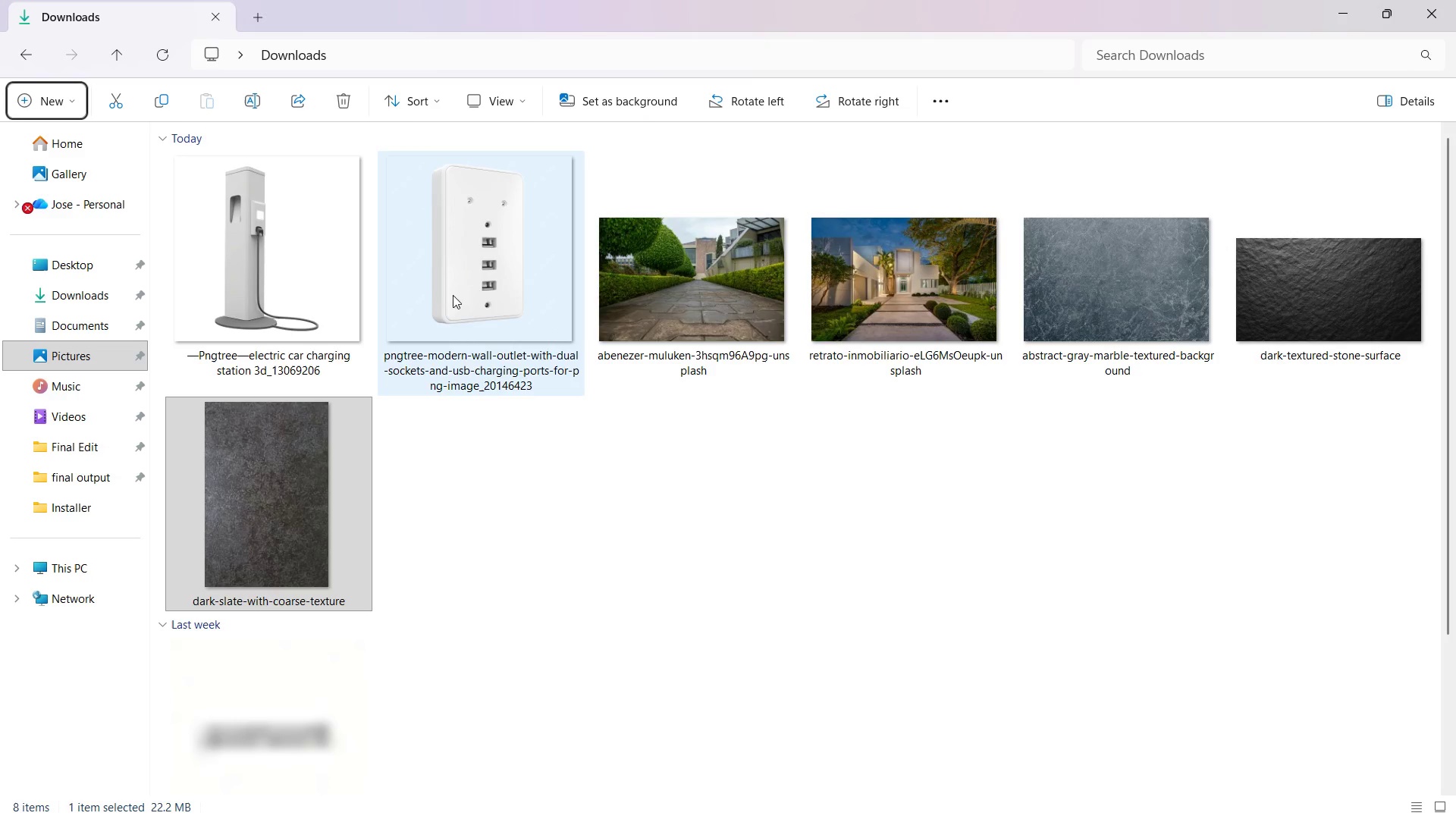 
right_click([442, 282])
 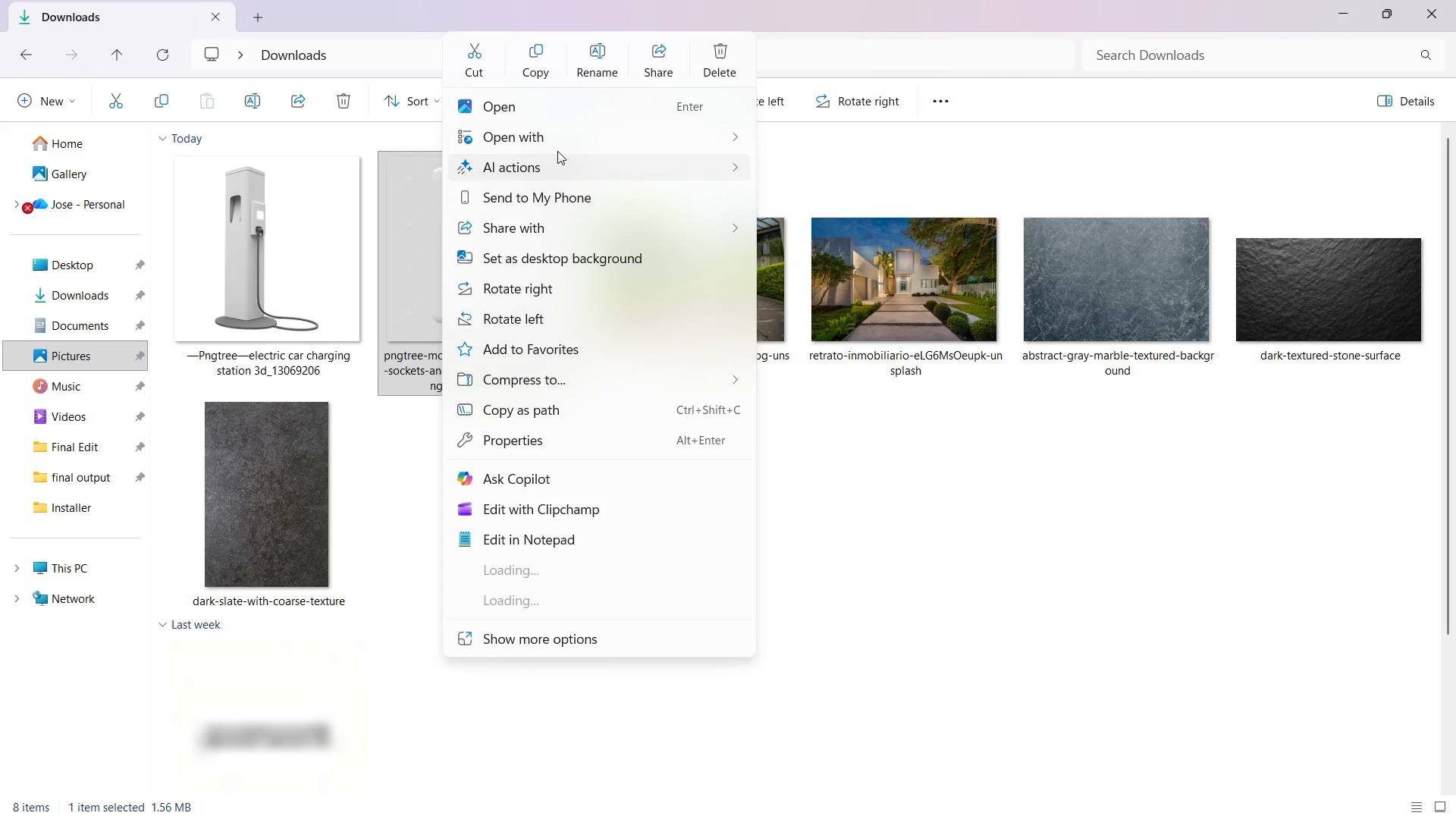 
left_click([442, 282])
 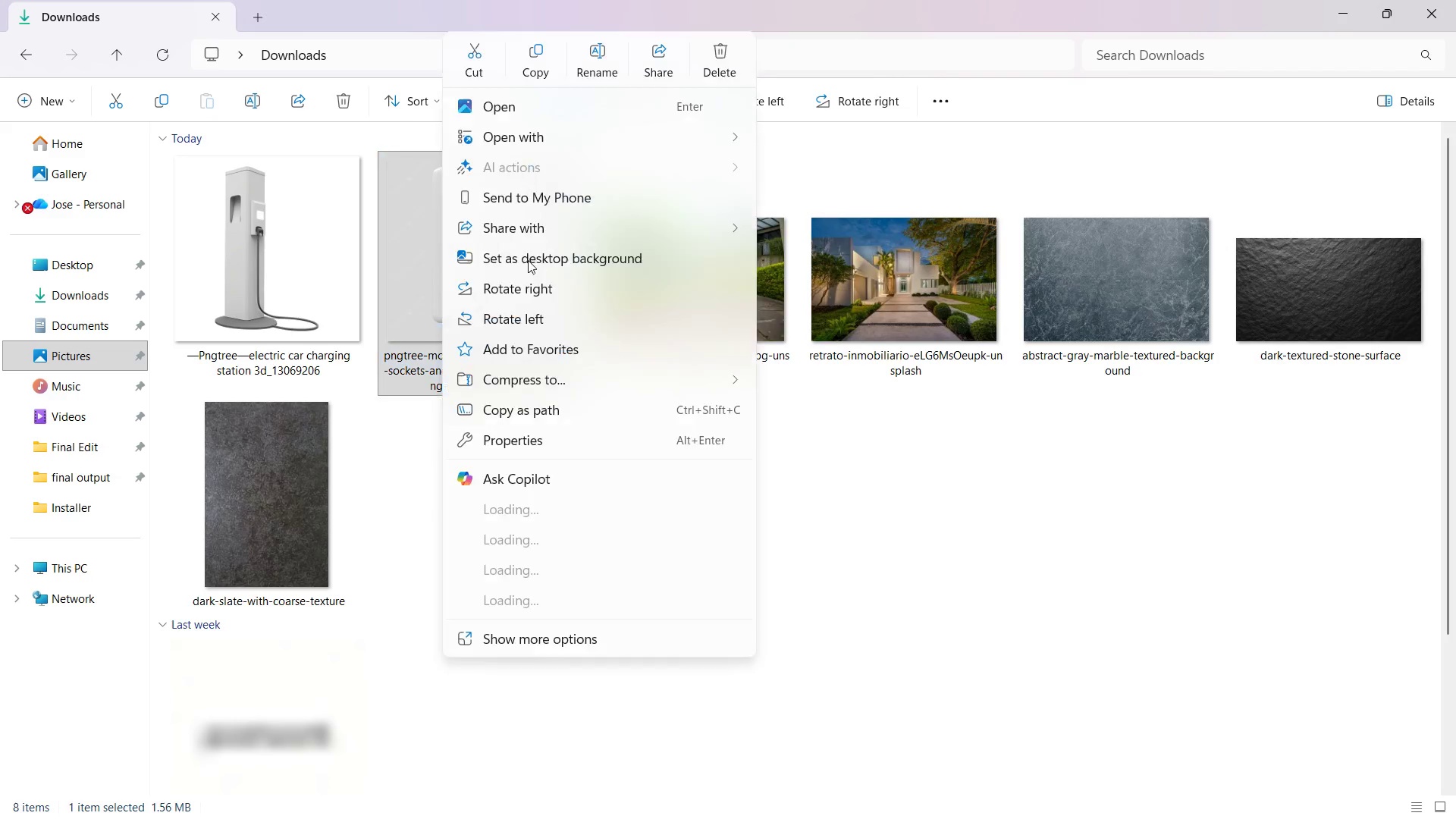 
left_click([549, 133])
 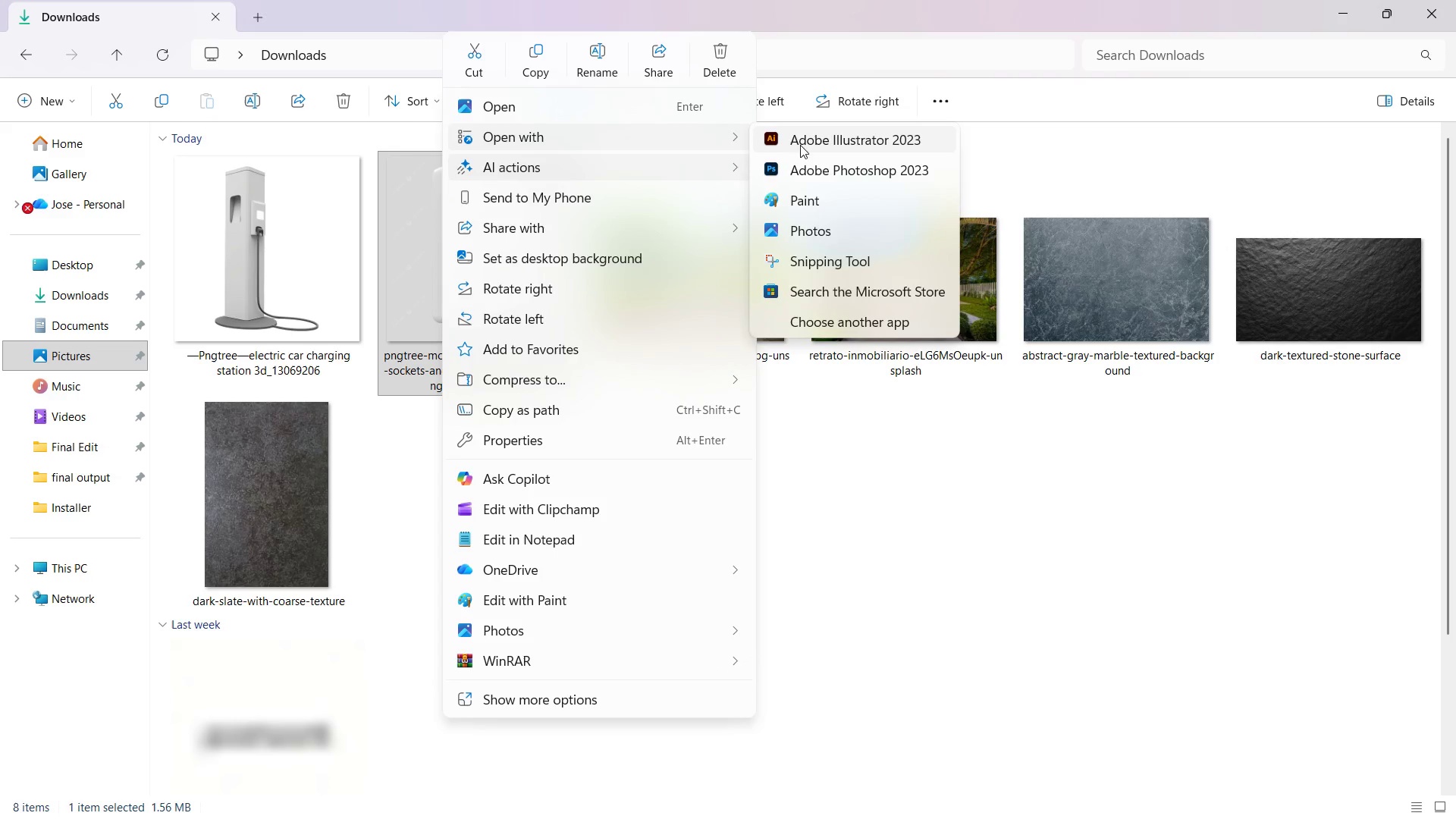 
left_click([819, 171])
 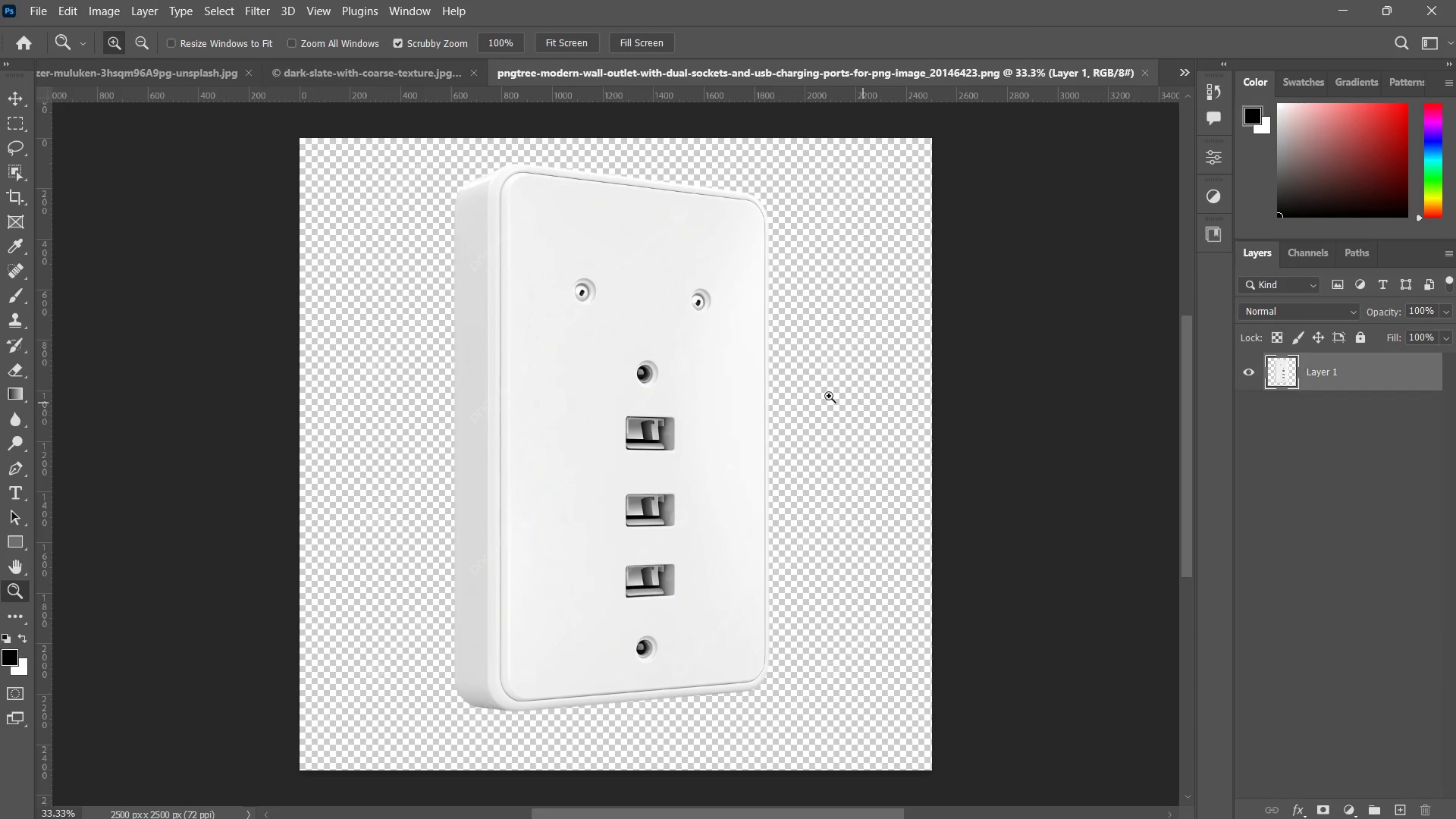 
key(V)
 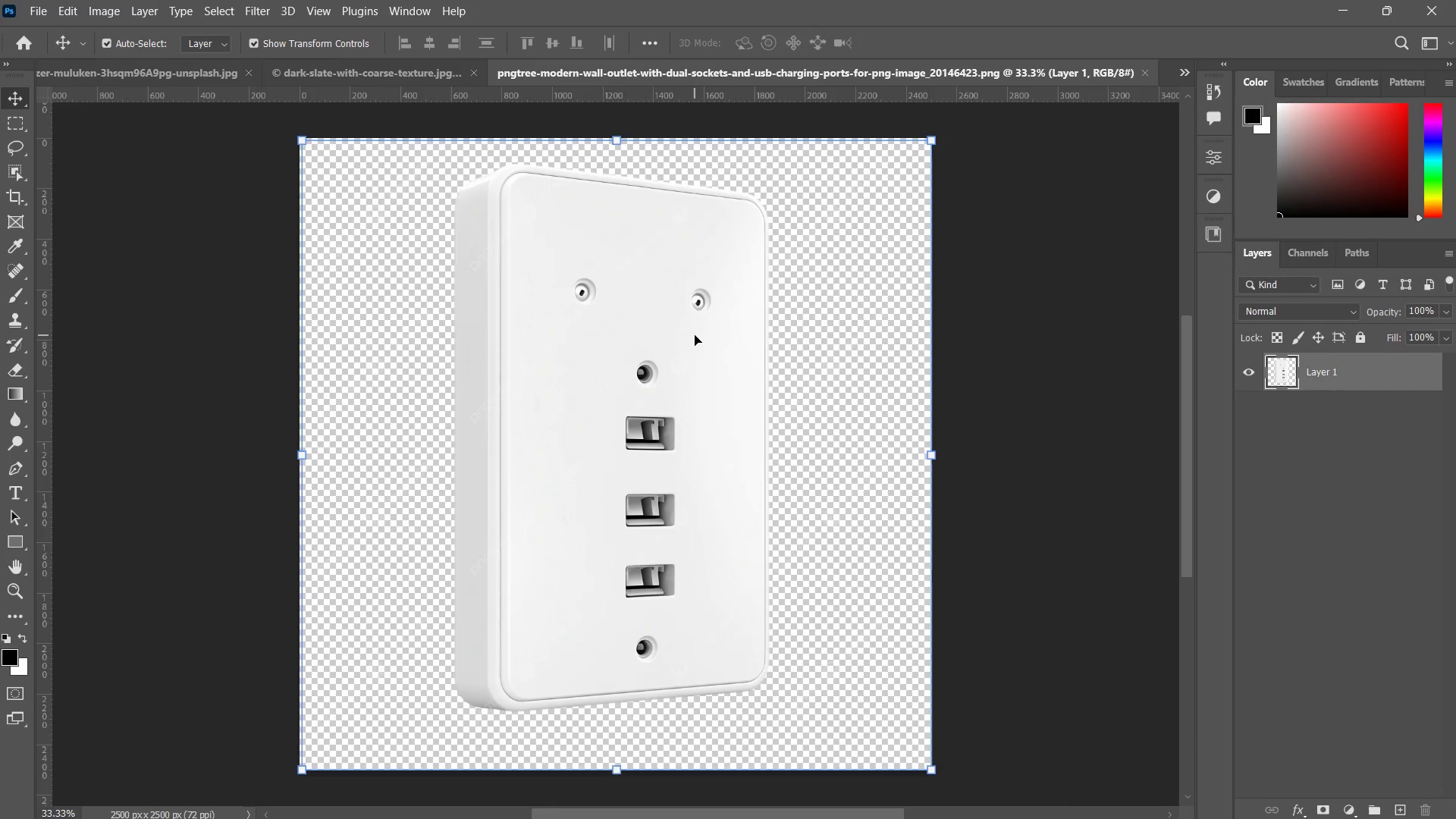 
left_click_drag(start_coordinate=[687, 331], to_coordinate=[606, 318])
 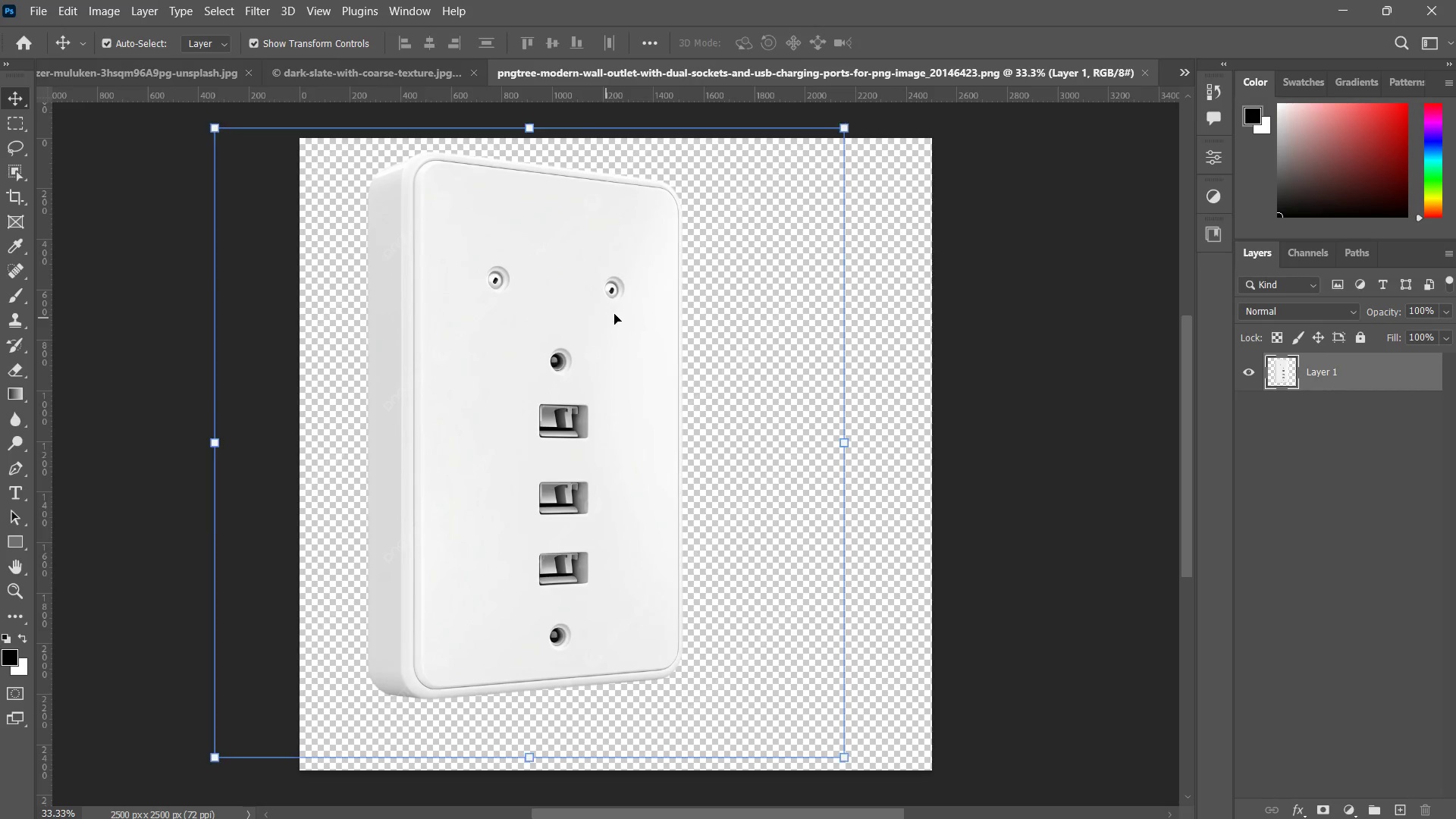 
key(Control+C)
 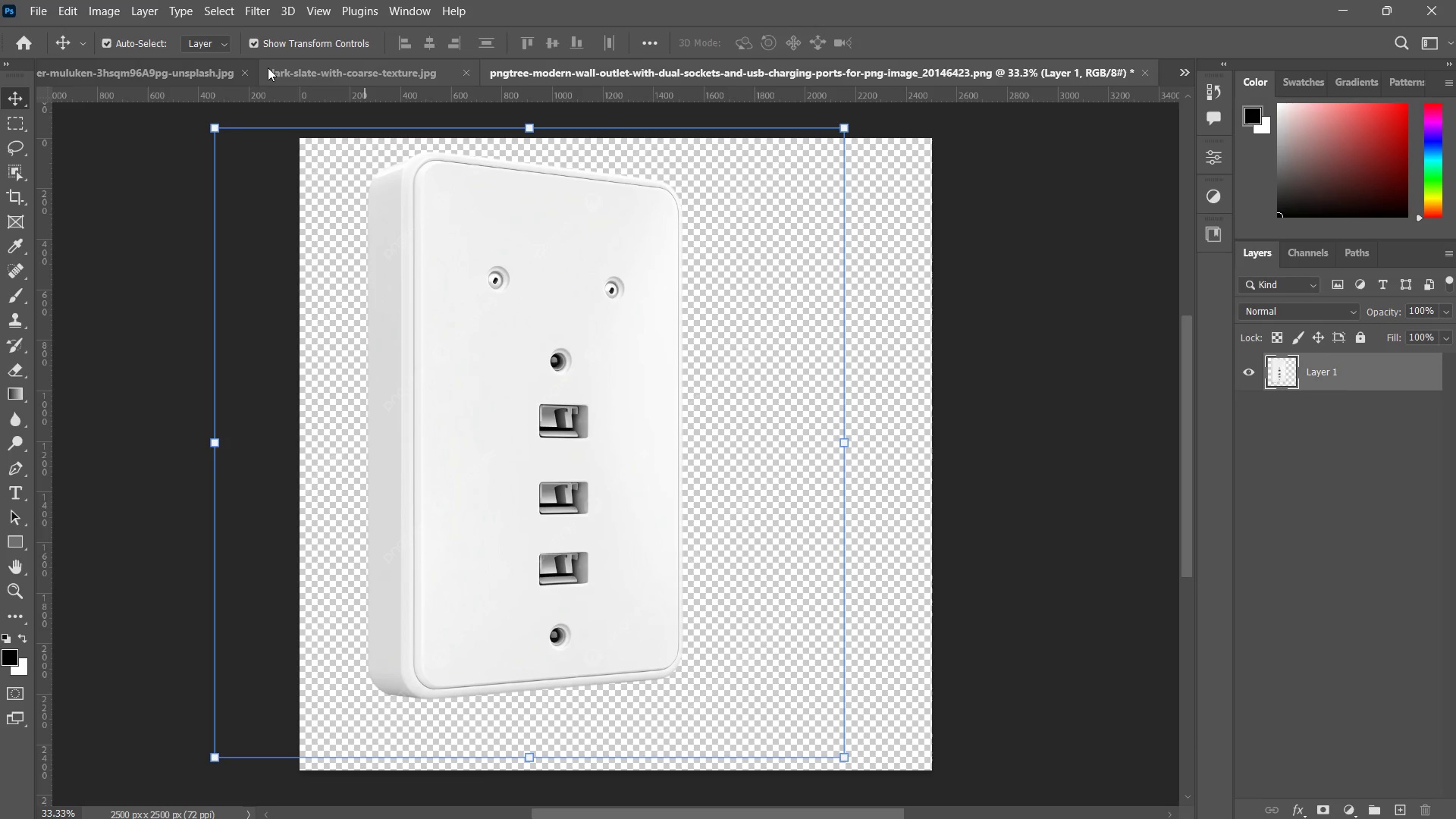 
left_click([372, 71])
 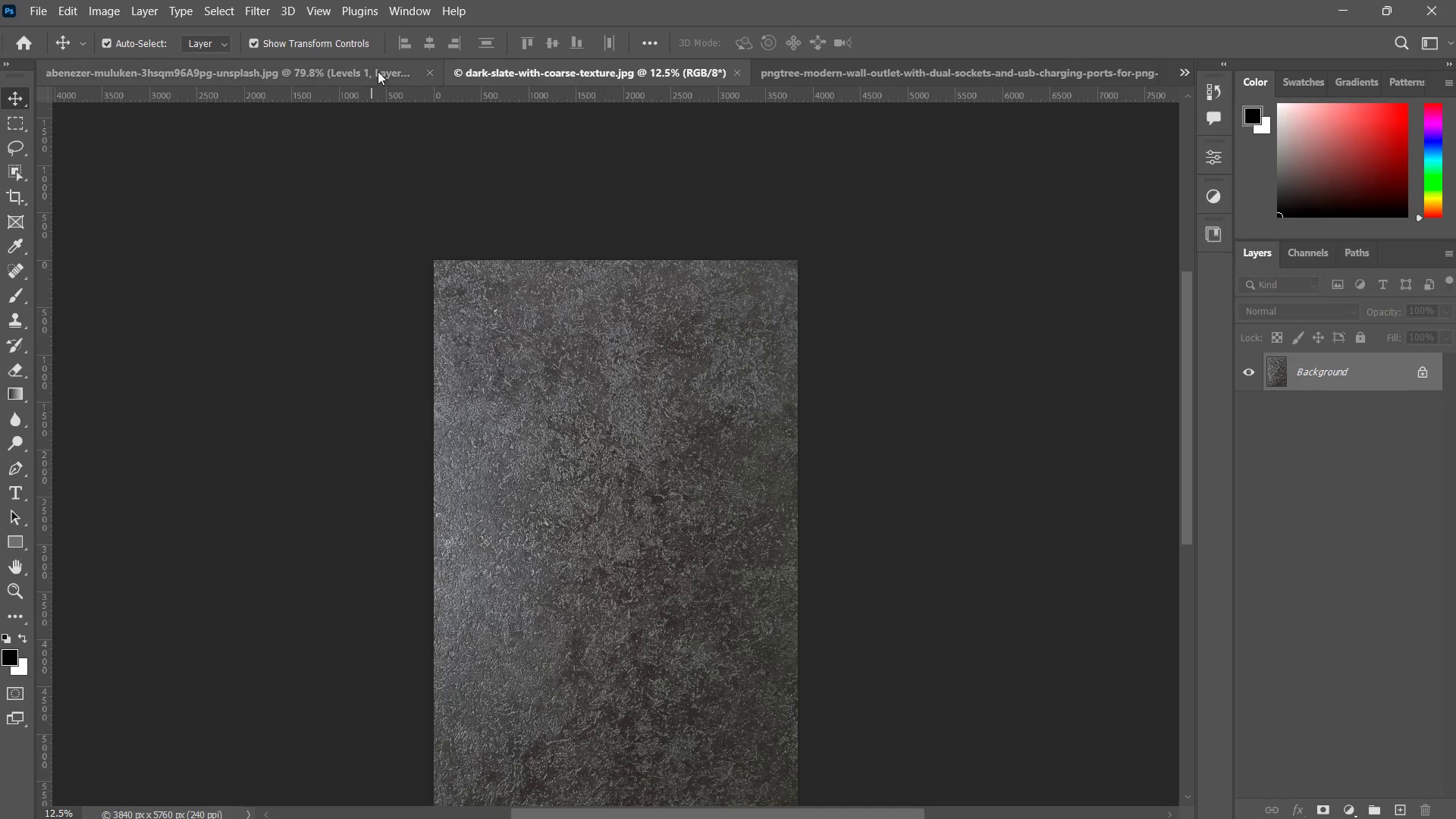 
key(Control+ControlLeft)
 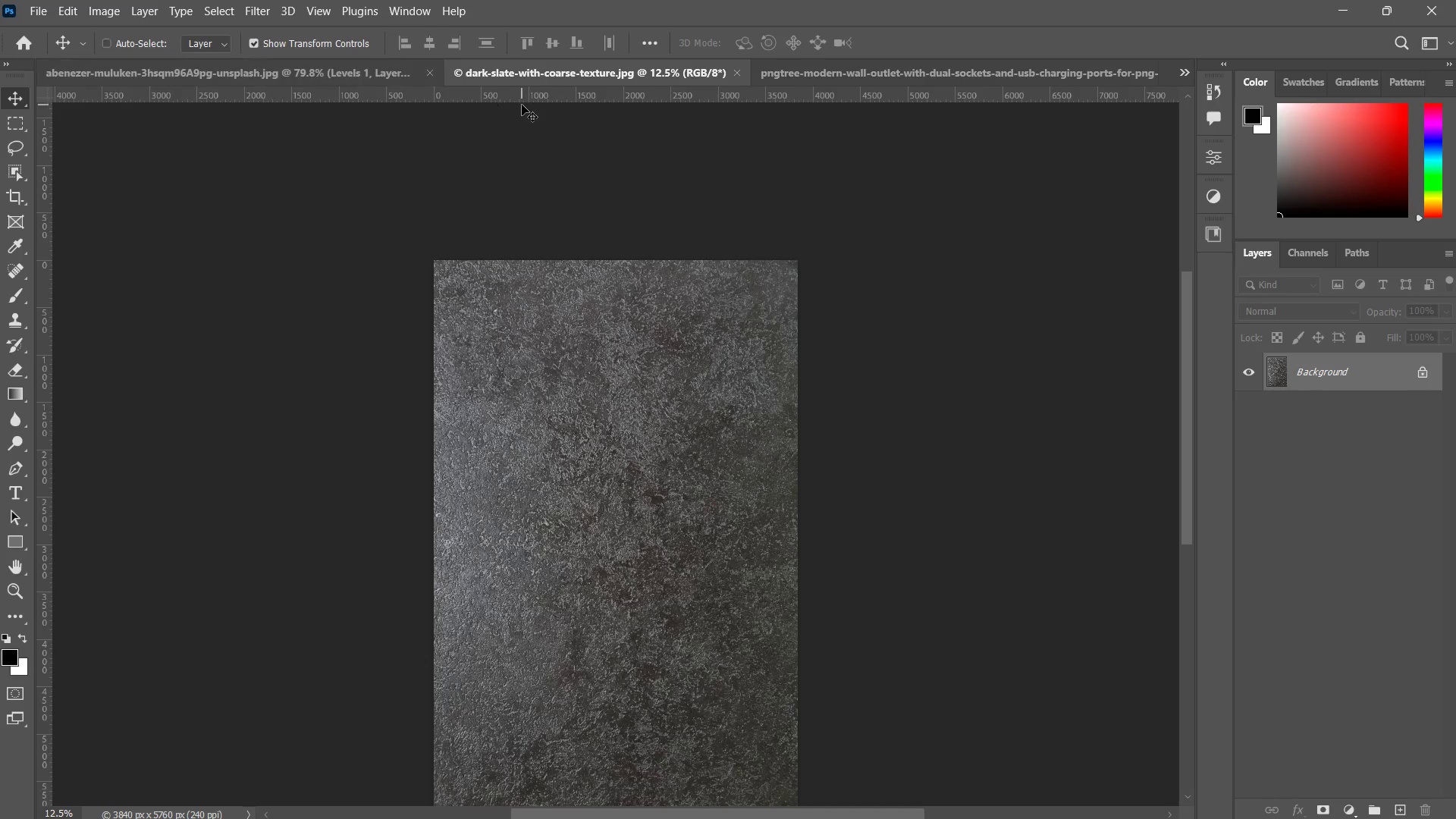 
key(Control+W)
 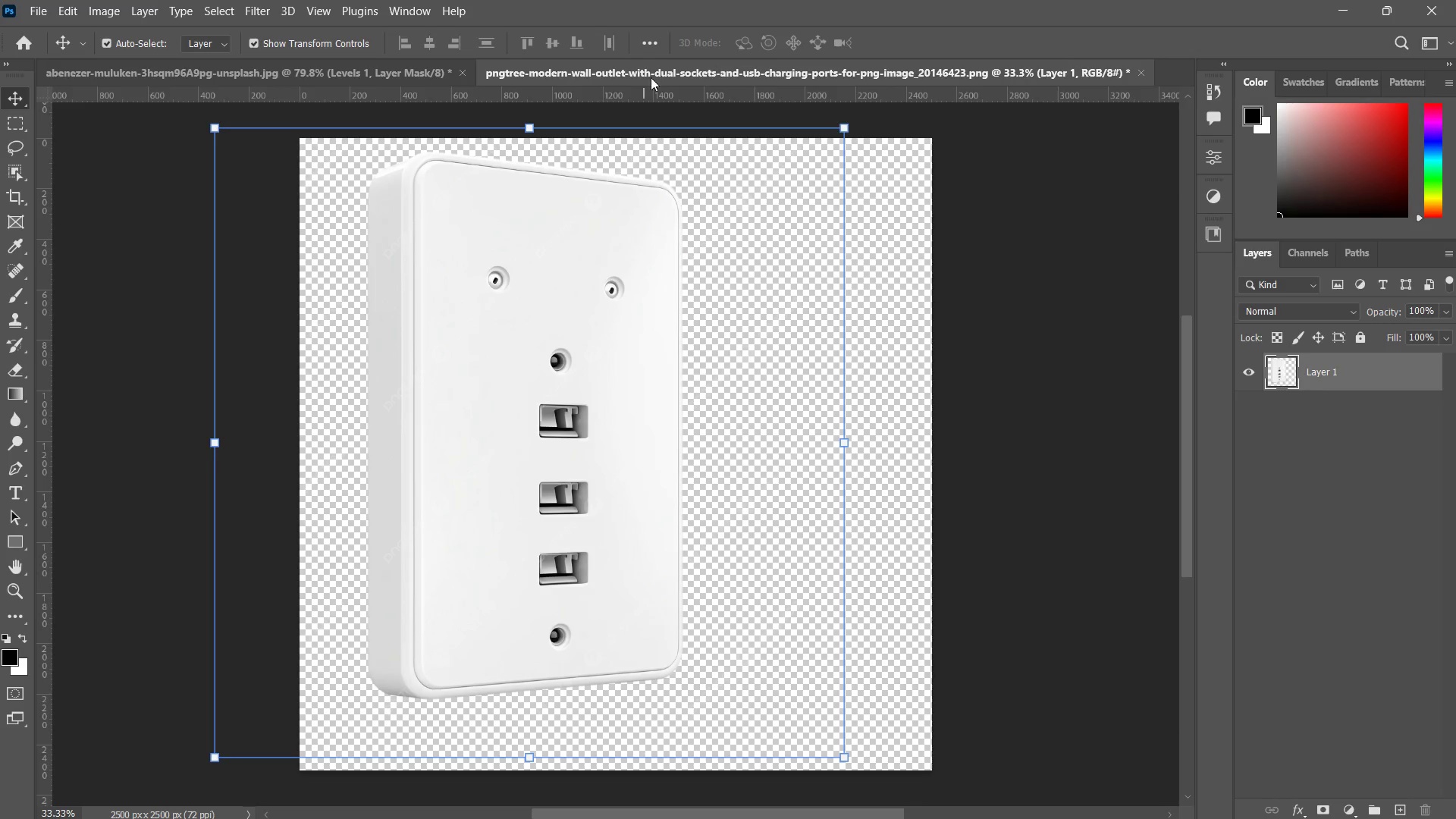 
left_click([602, 89])
 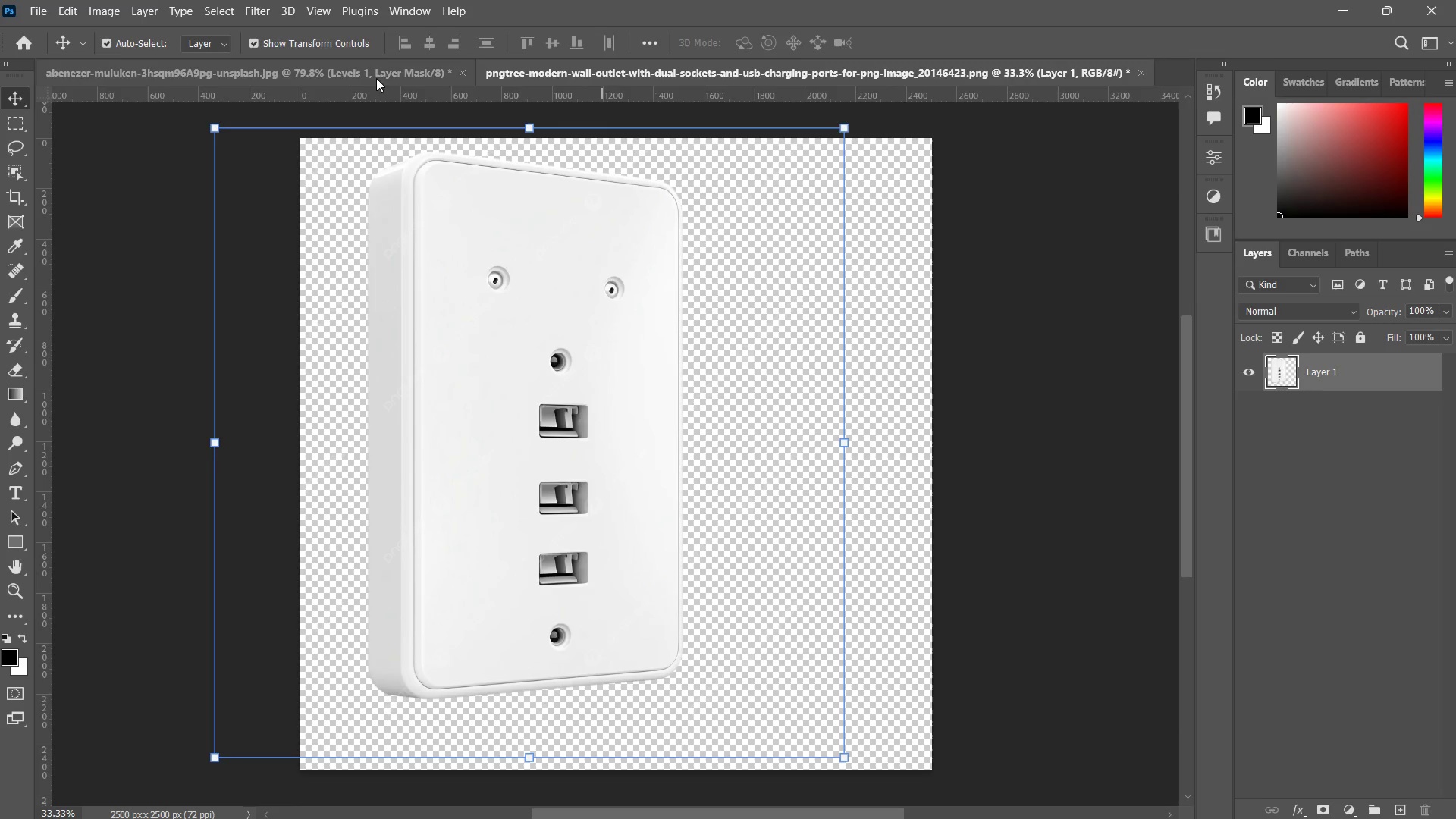 
left_click([371, 71])
 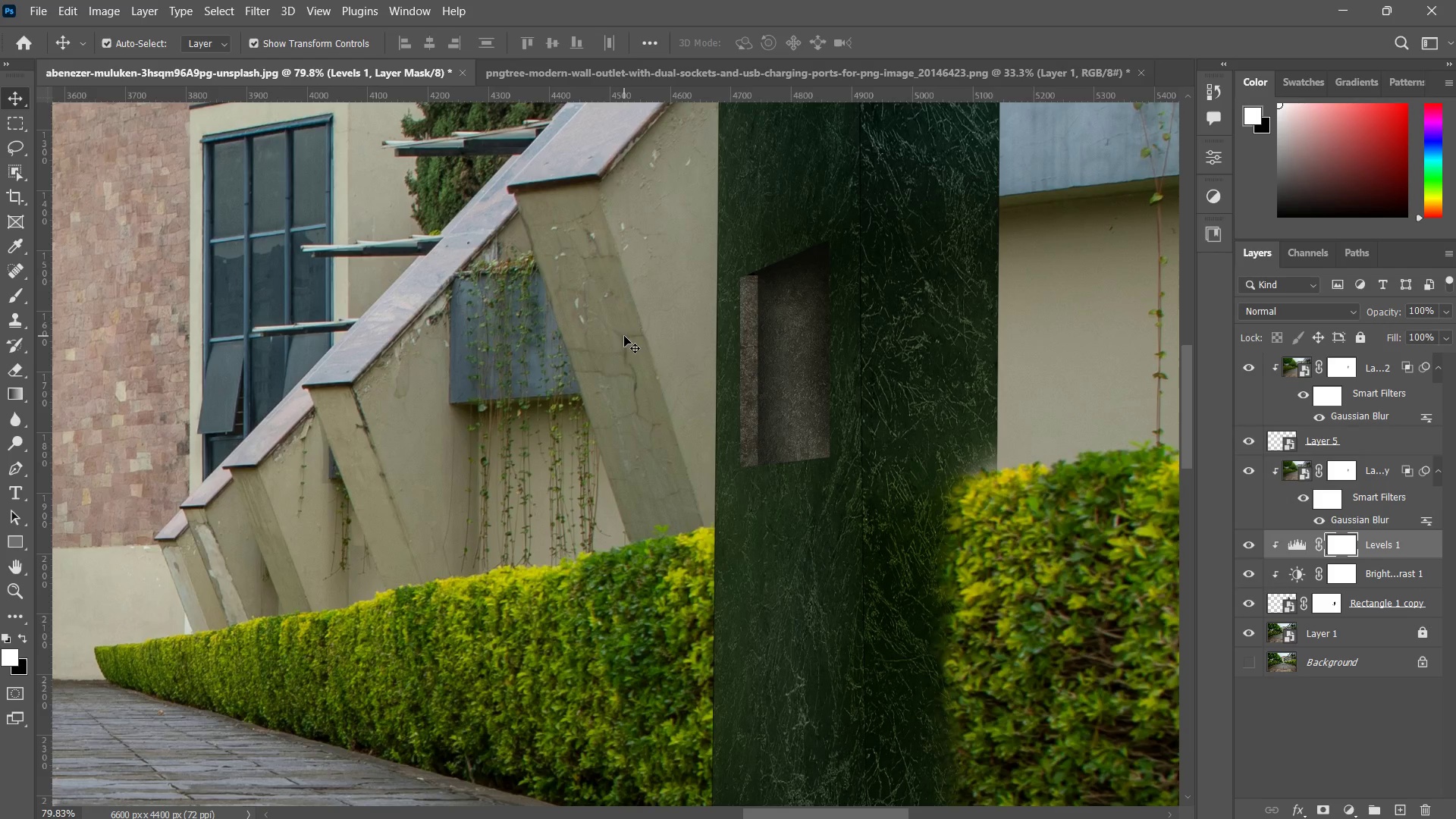 
key(Control+V)
 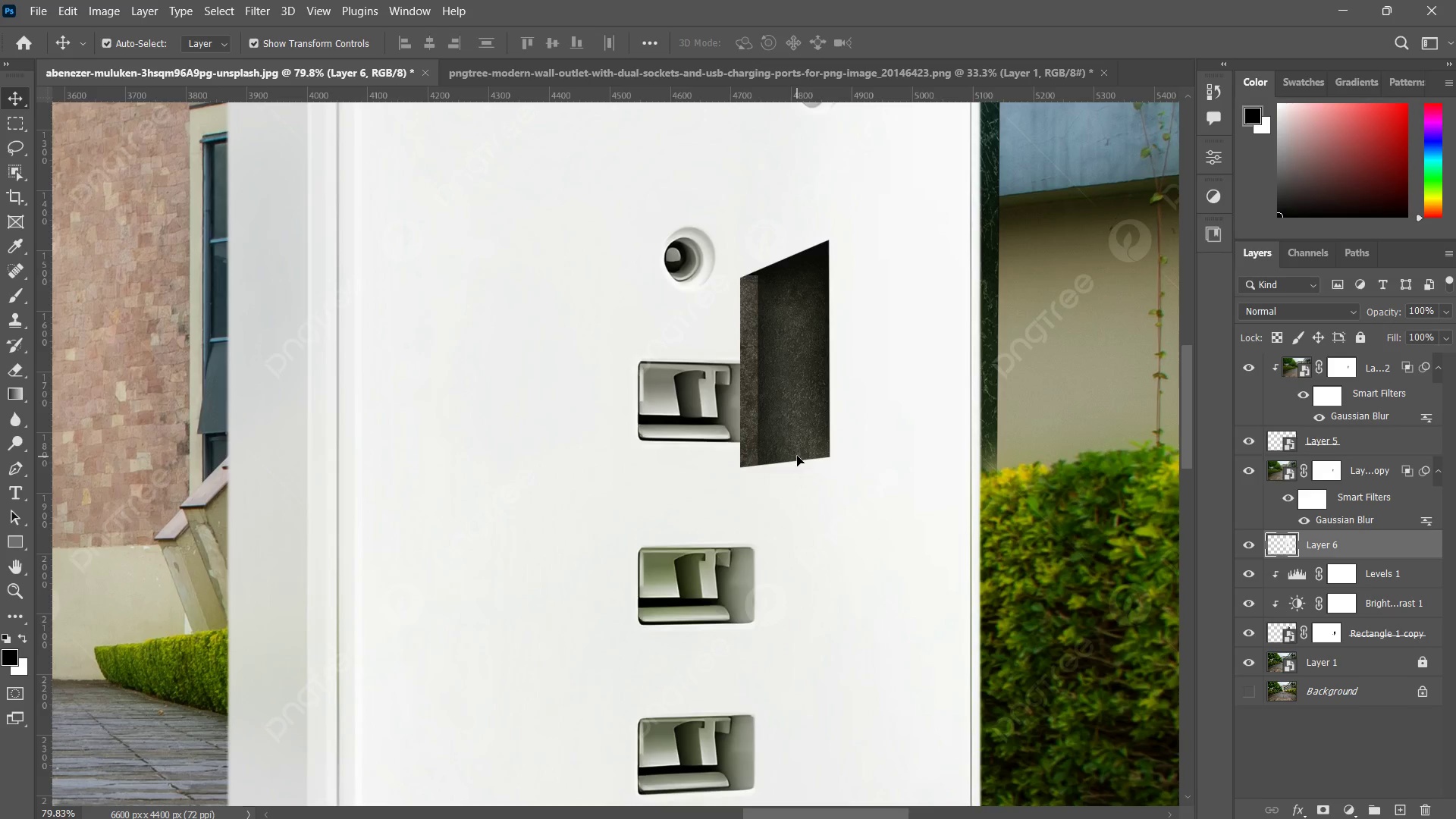 
hold_key(key=AltLeft, duration=0.81)
scroll: coordinate [799, 443], scroll_direction: down, amount: 4.0
 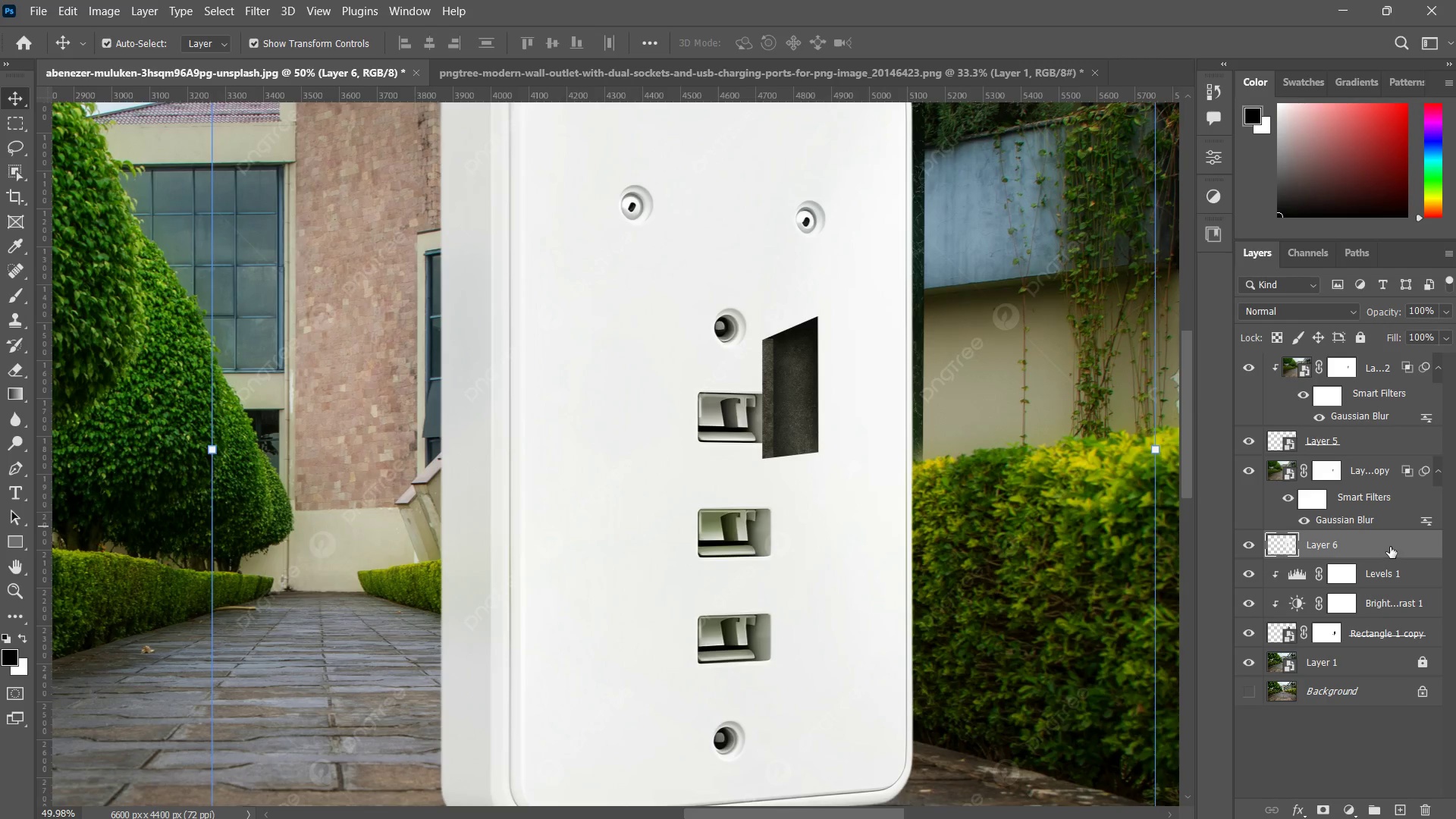 
left_click_drag(start_coordinate=[1382, 547], to_coordinate=[1332, 354])
 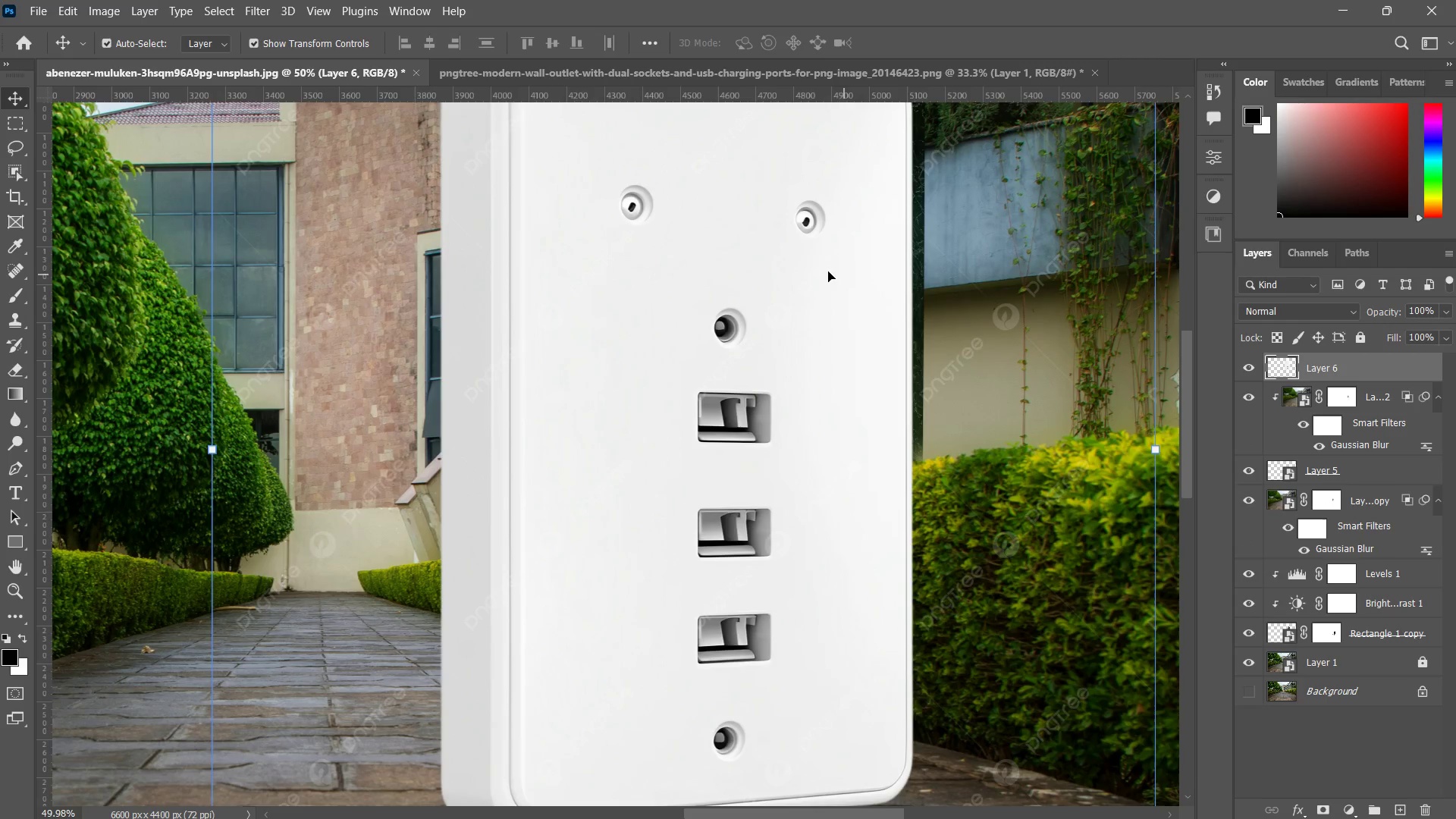 
left_click_drag(start_coordinate=[765, 308], to_coordinate=[672, 479])
 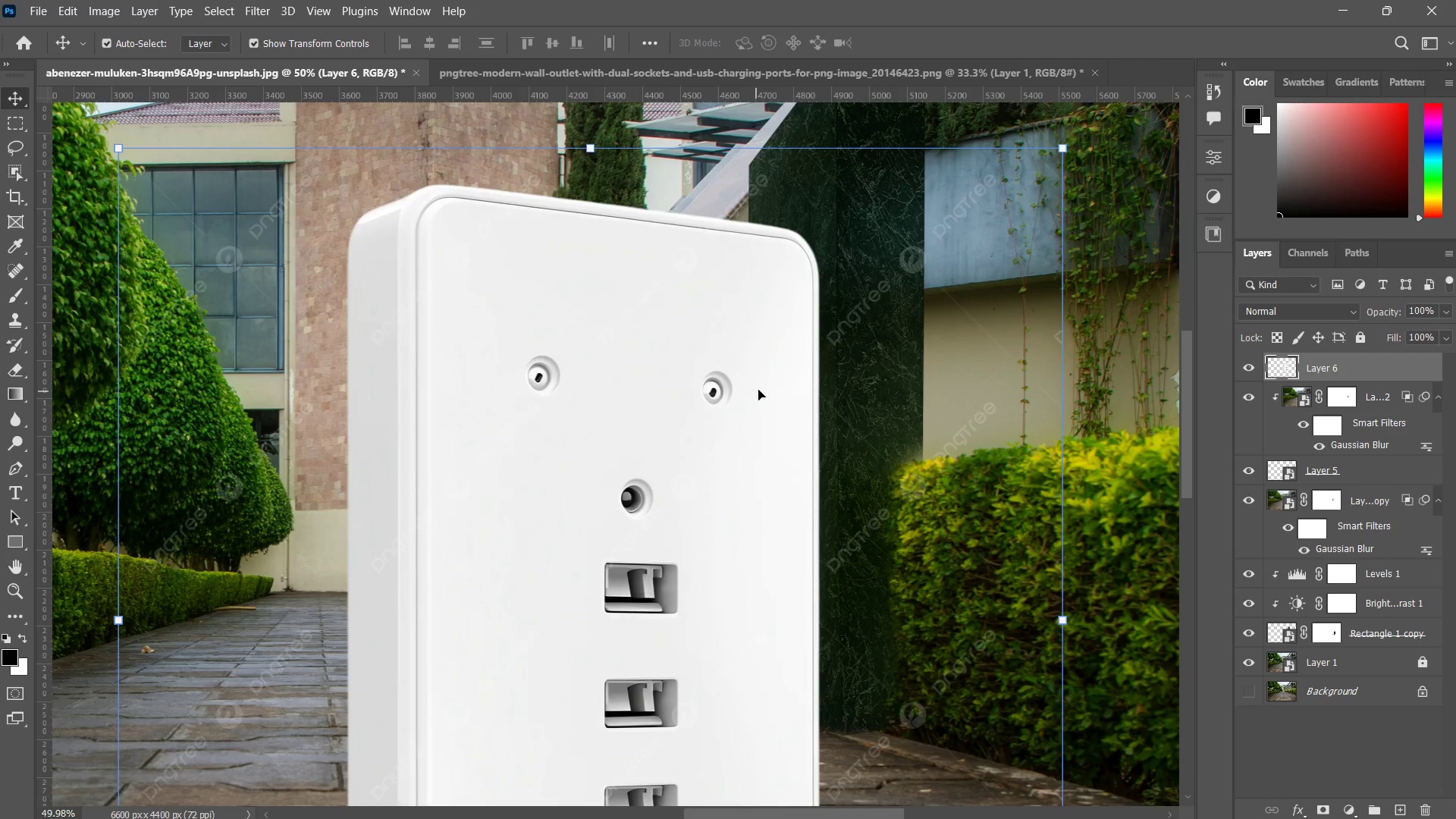 
hold_key(key=AltLeft, duration=2.7)
left_click_drag(start_coordinate=[1068, 146], to_coordinate=[786, 414])
 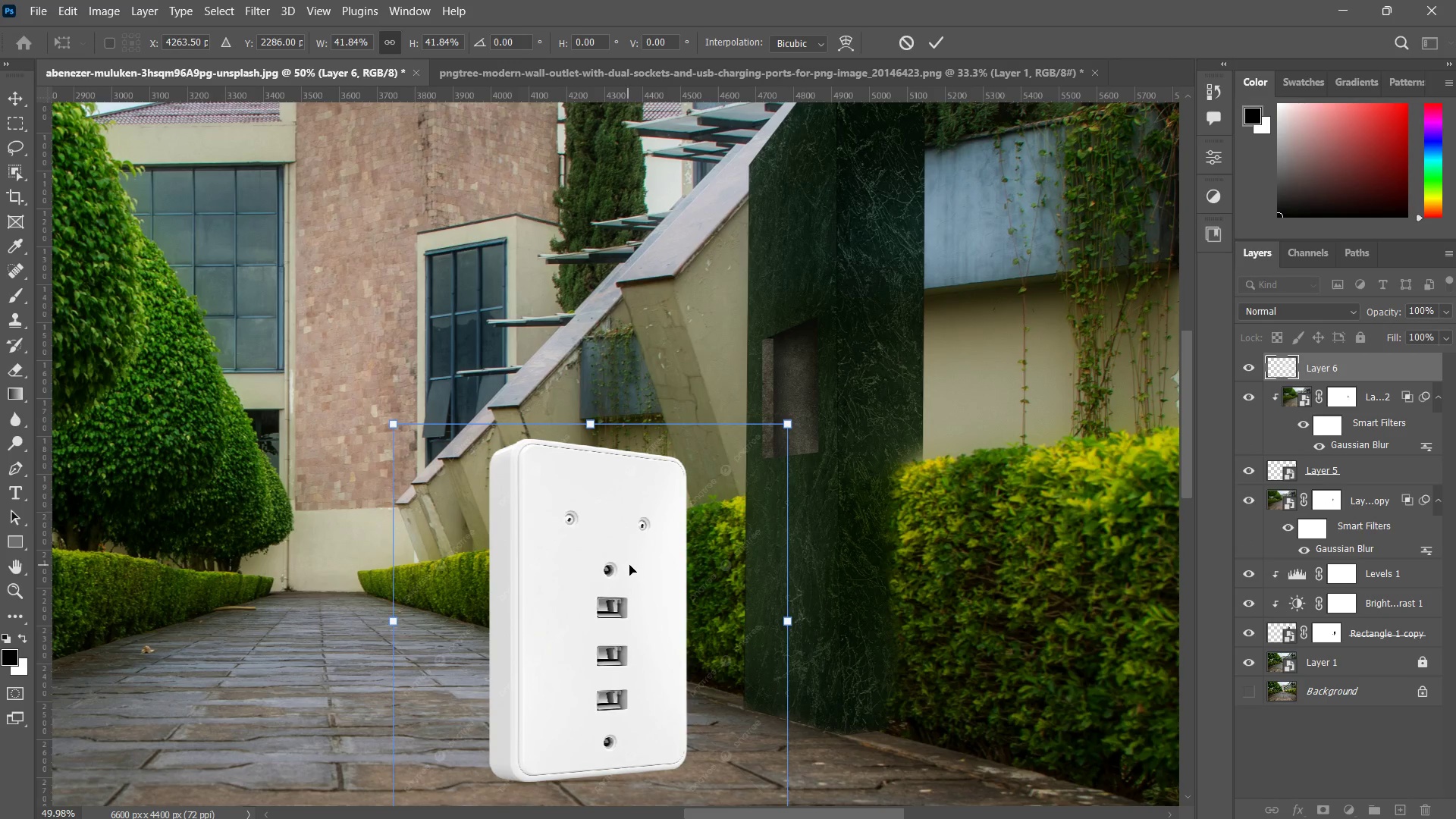 
left_click_drag(start_coordinate=[629, 565], to_coordinate=[664, 443])
 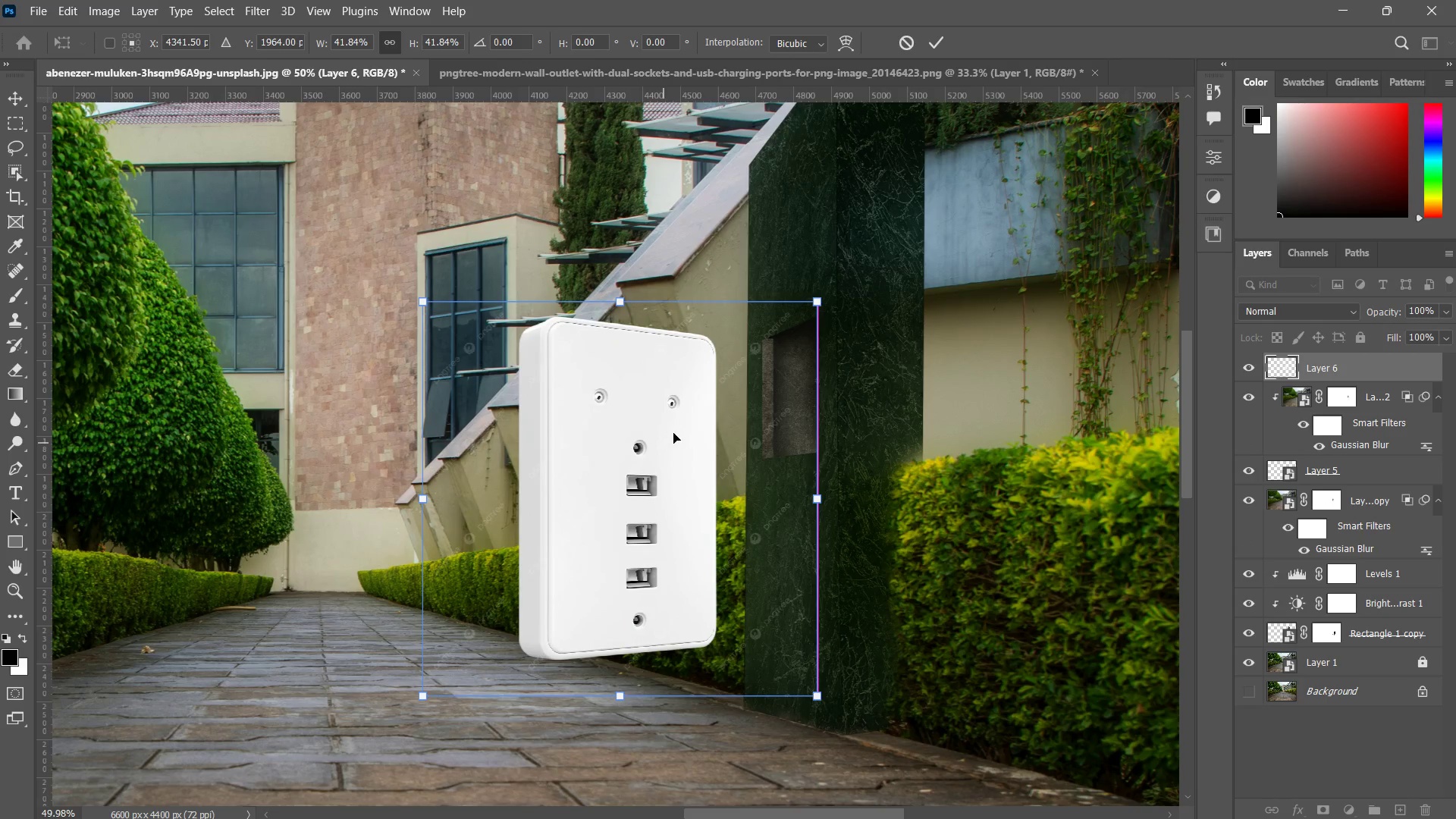 
key(Control+ControlLeft)
 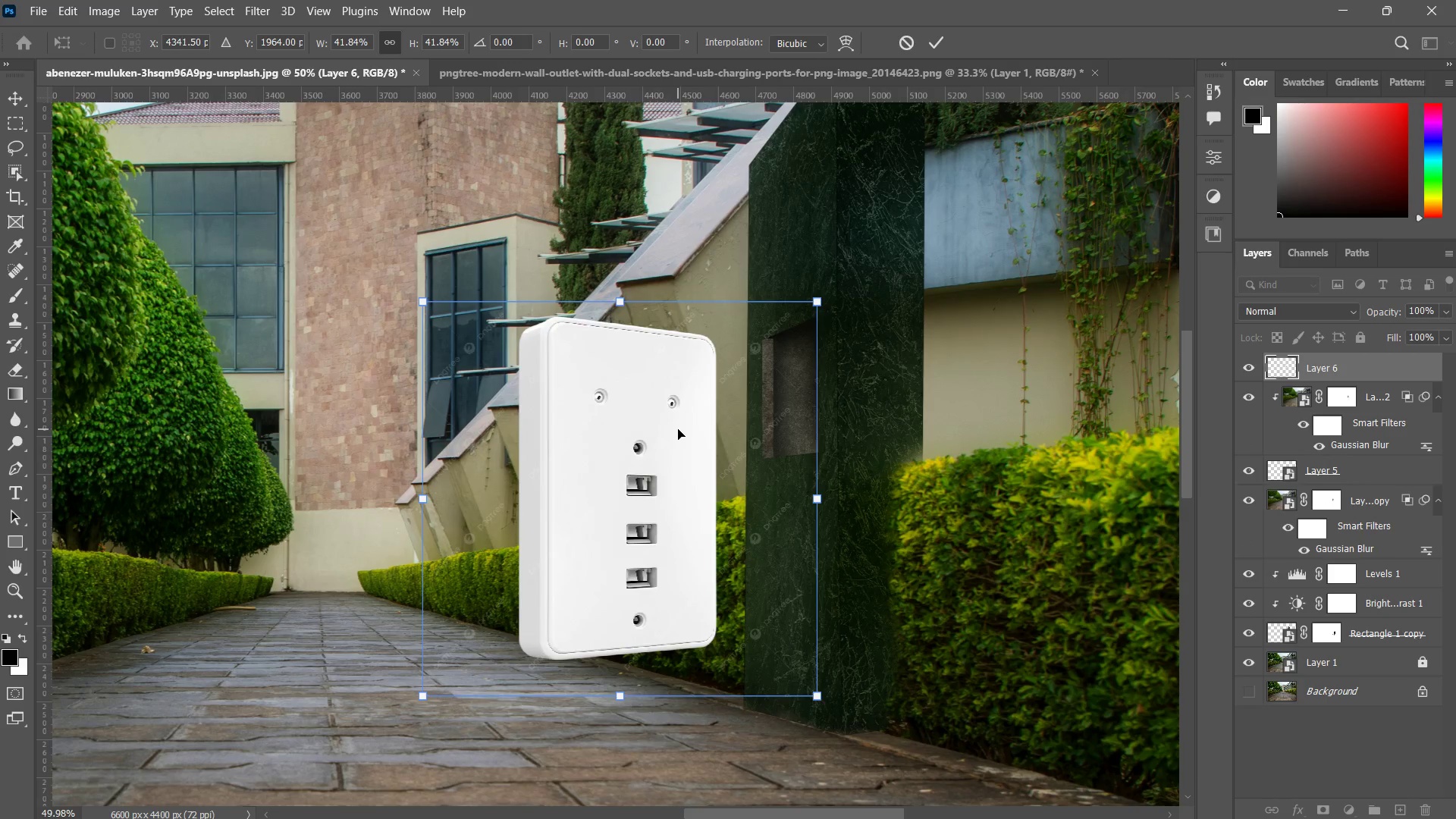 
key(Control+Z)
 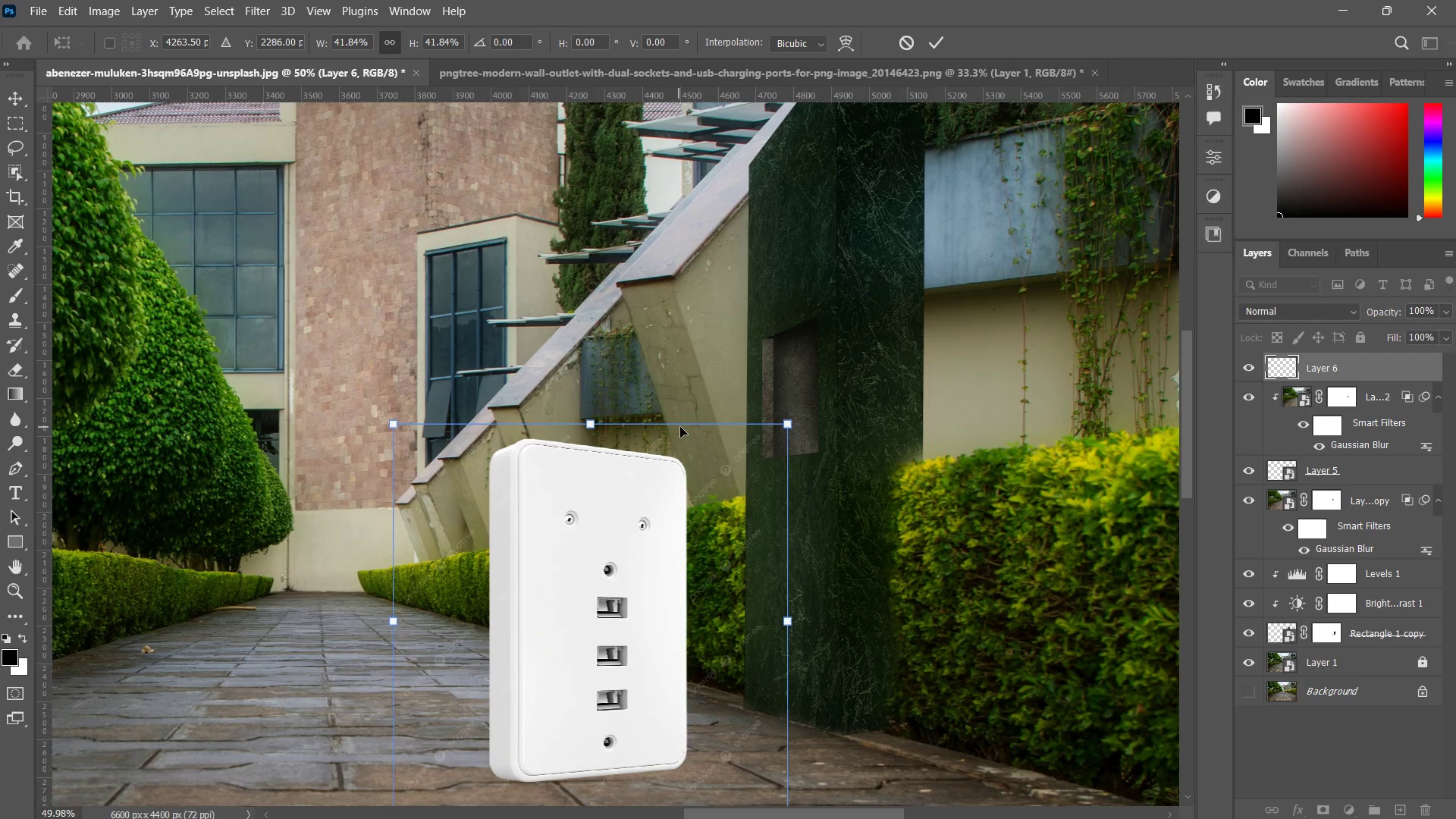 
key(Control+ControlLeft)
 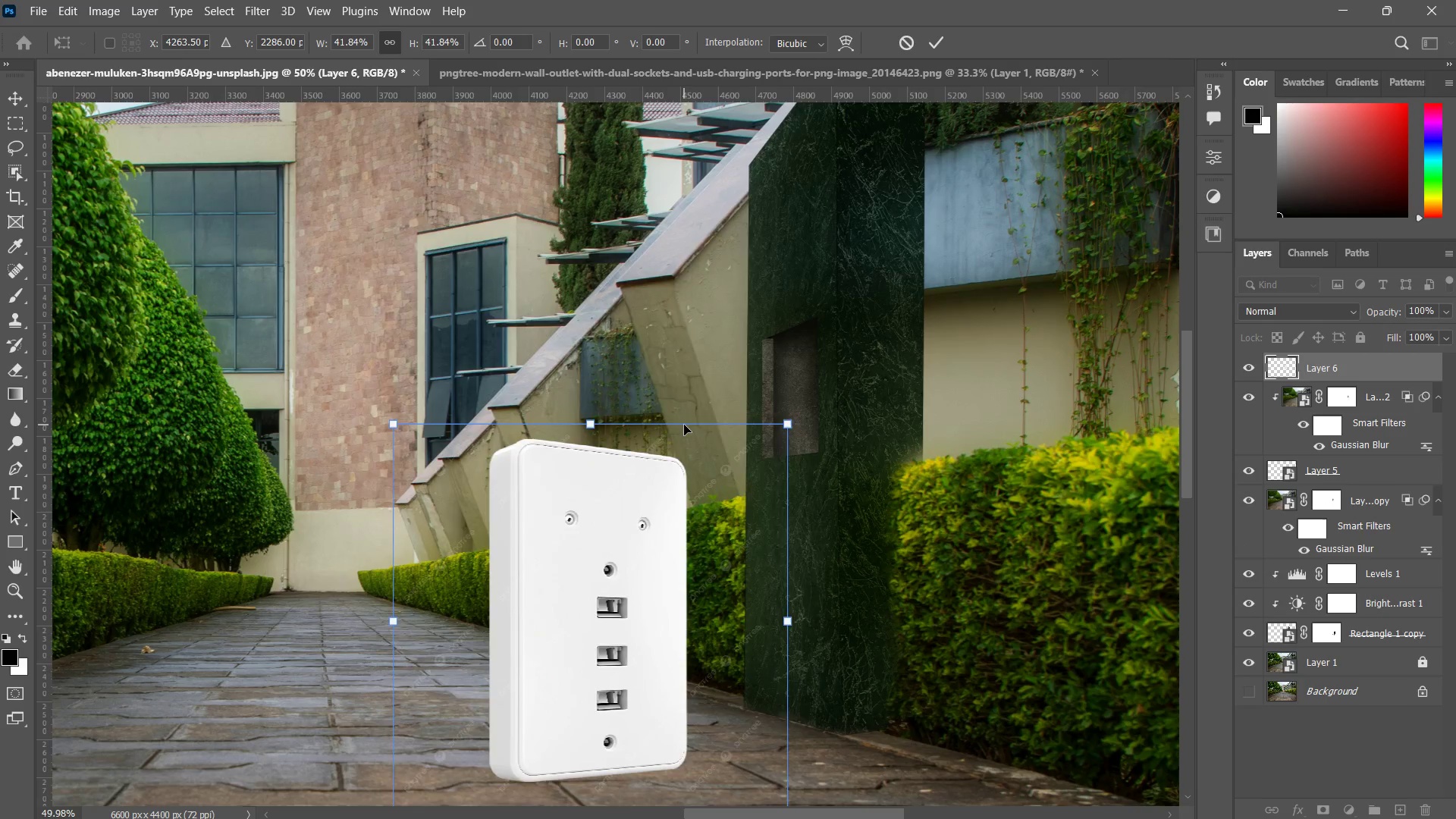 
key(Control+Z)
 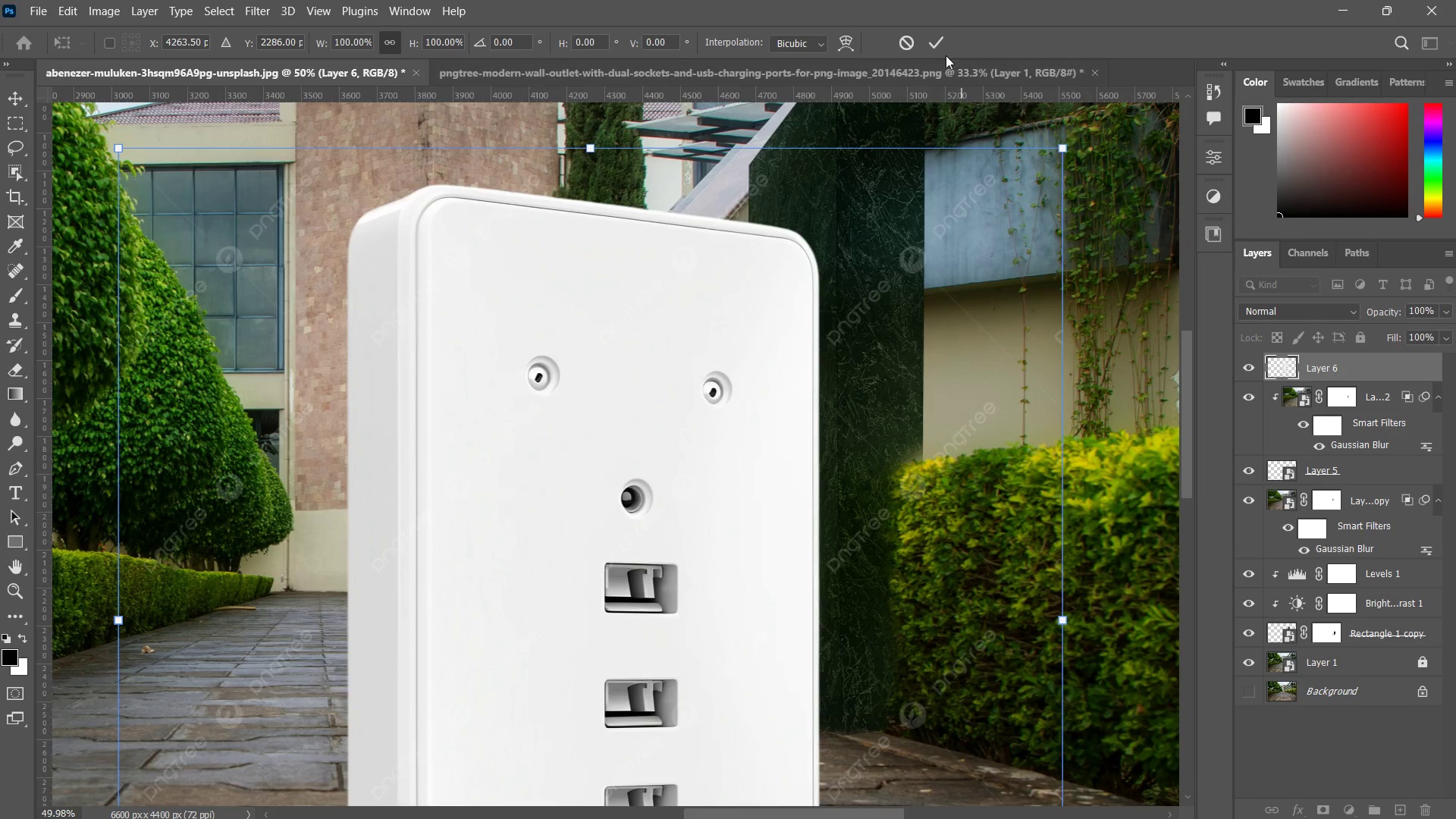 
left_click([908, 36])
 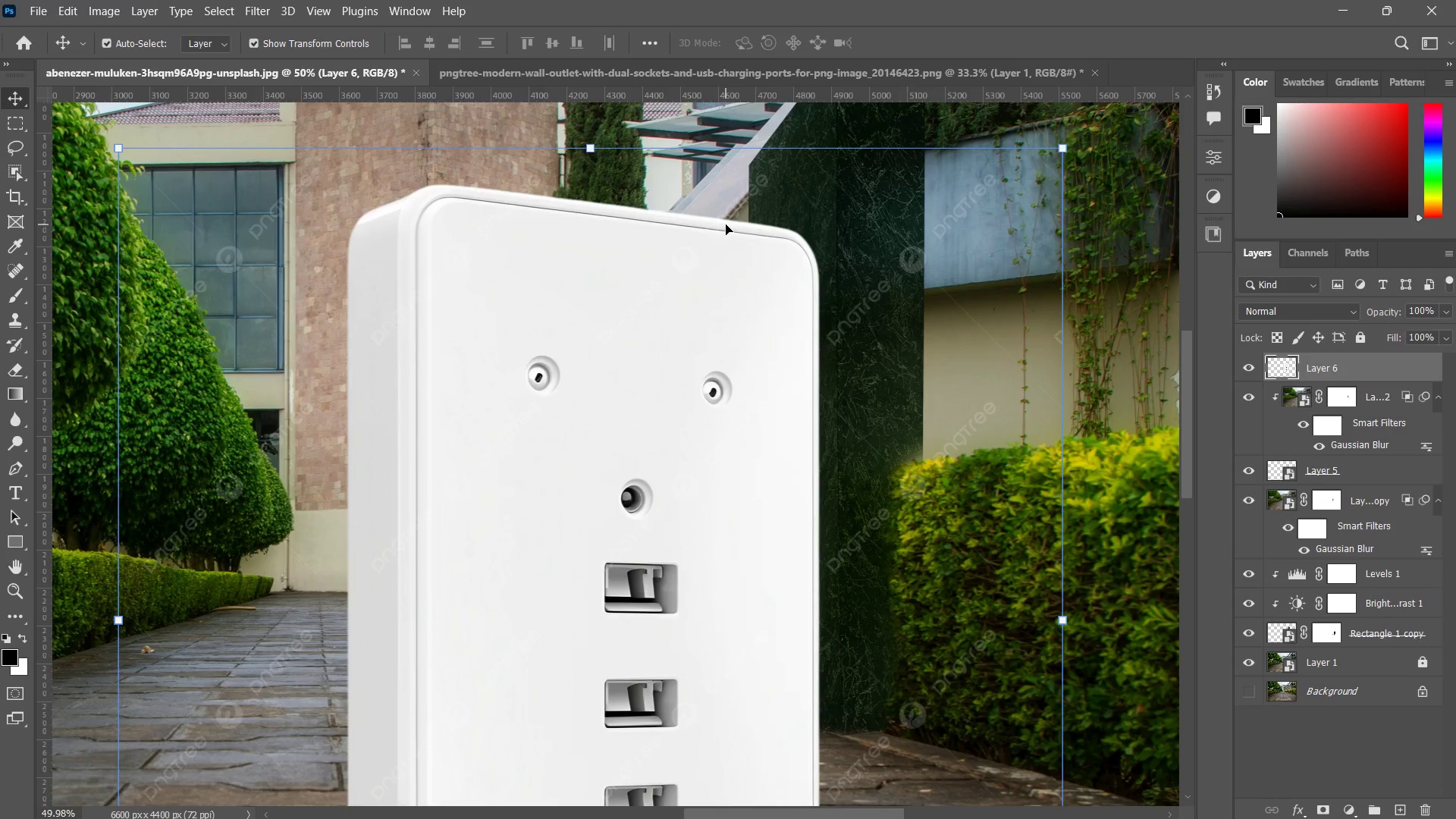 
key(Delete)
 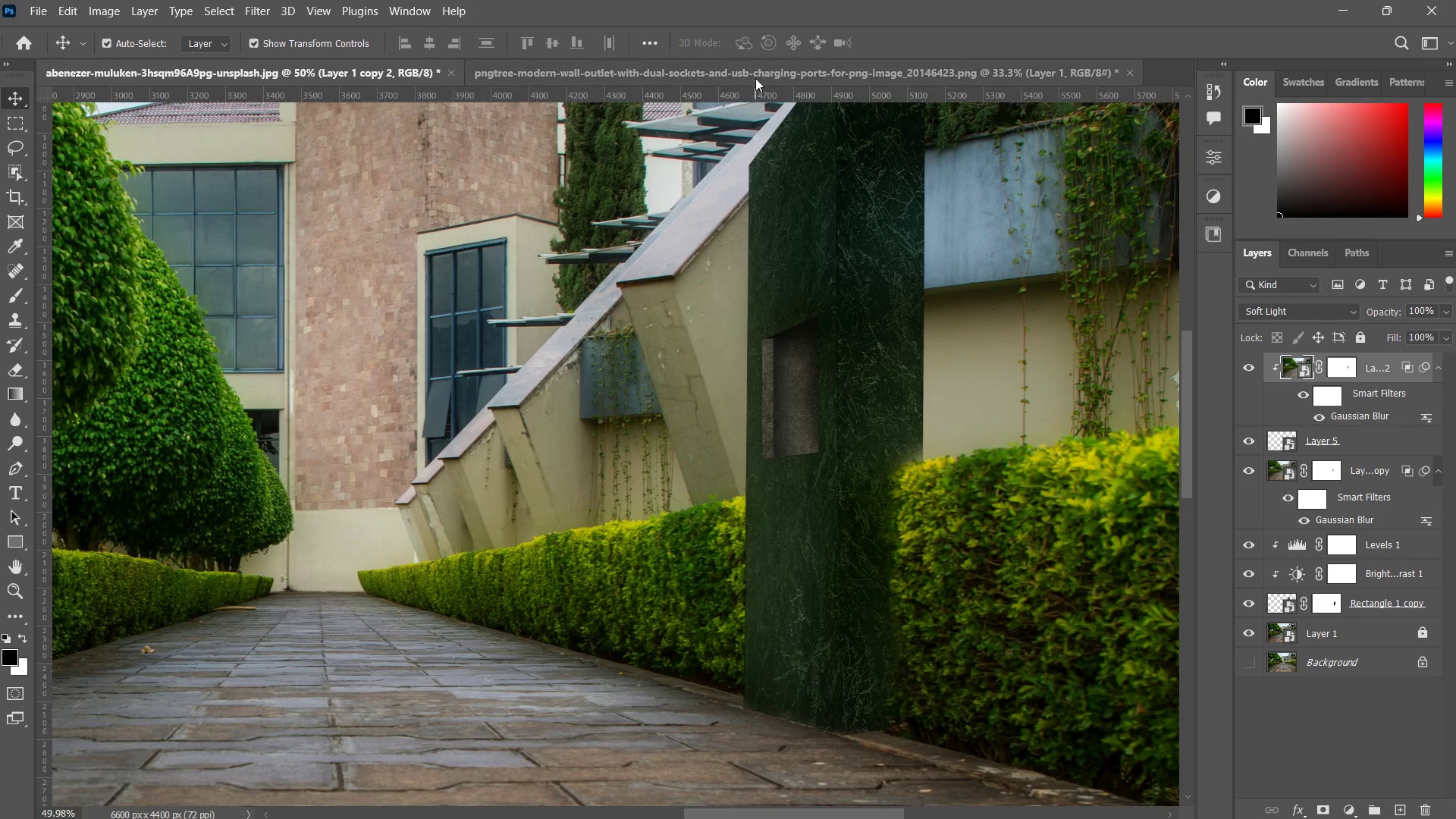 
left_click([759, 65])
 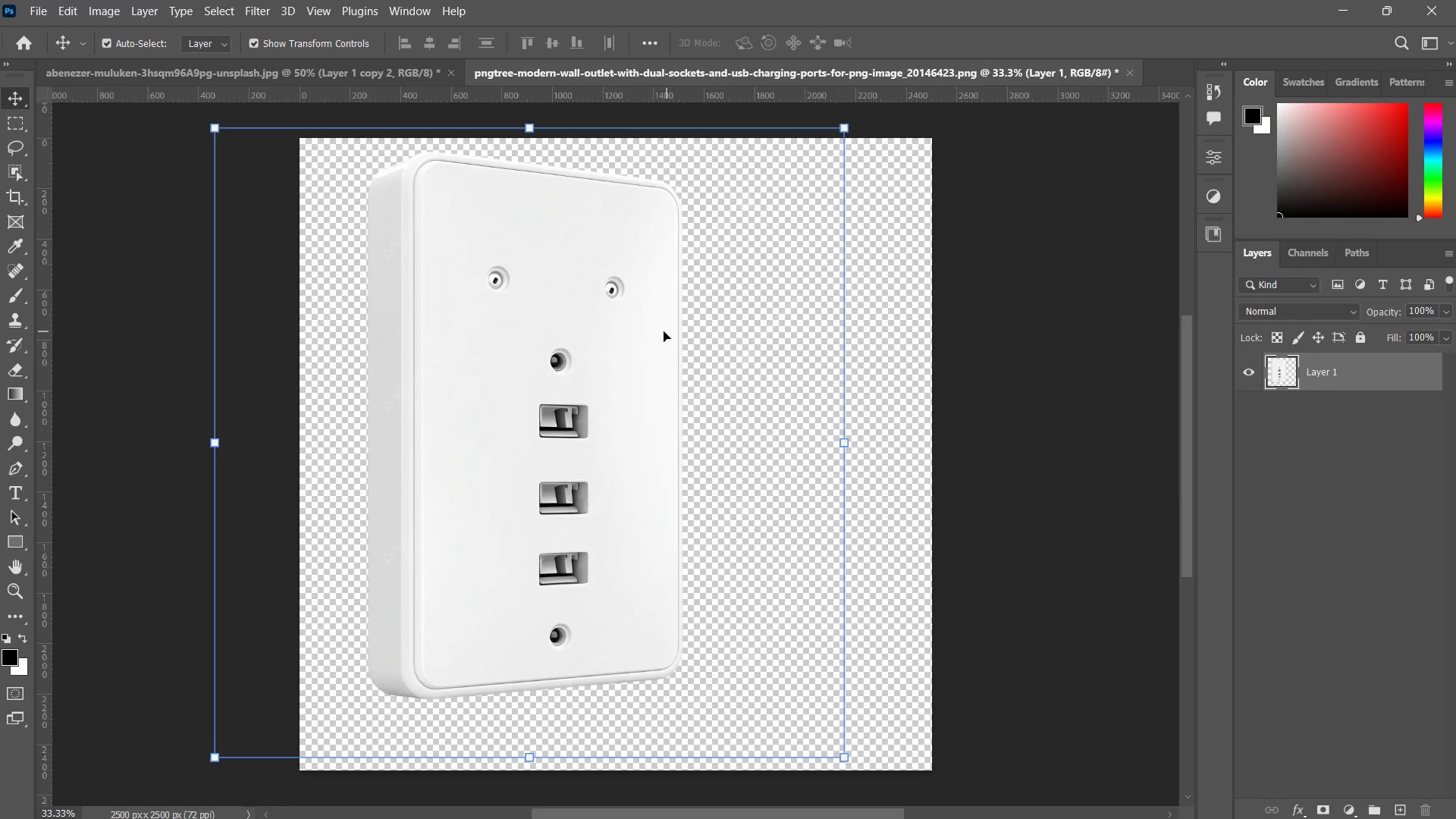 
key(Control+ControlLeft)
 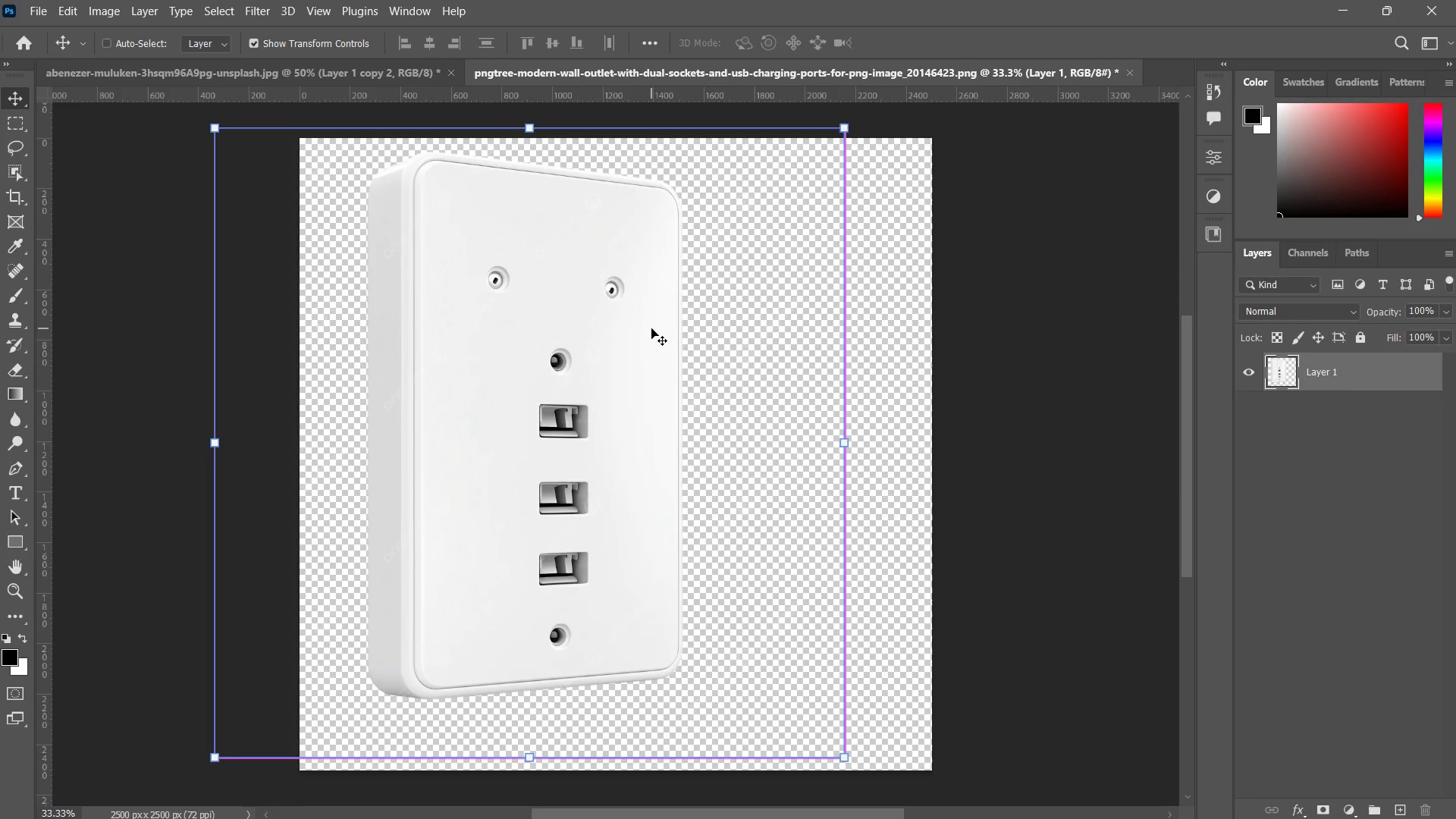 
key(Control+Z)
 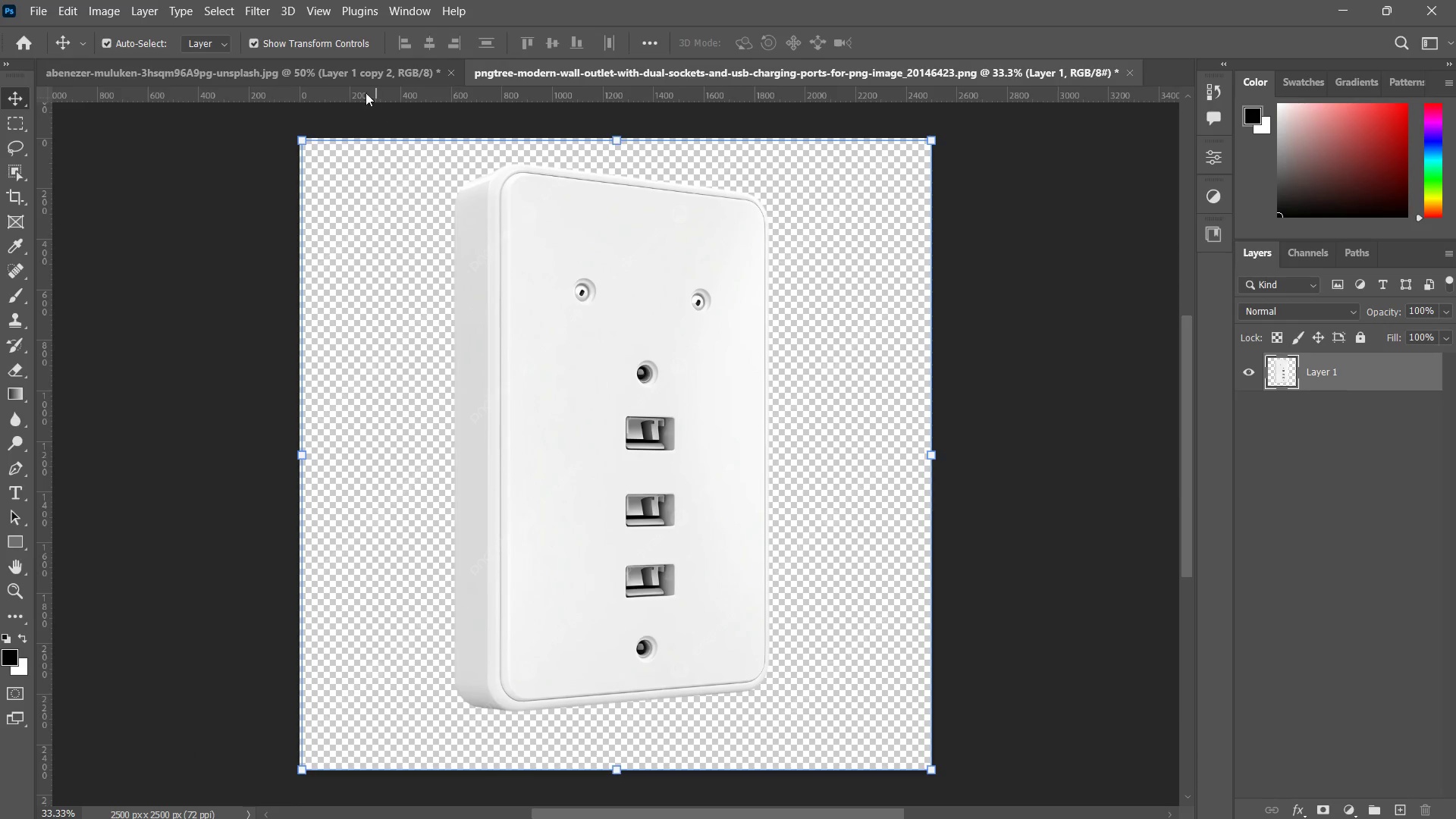 
left_click([223, 5])
 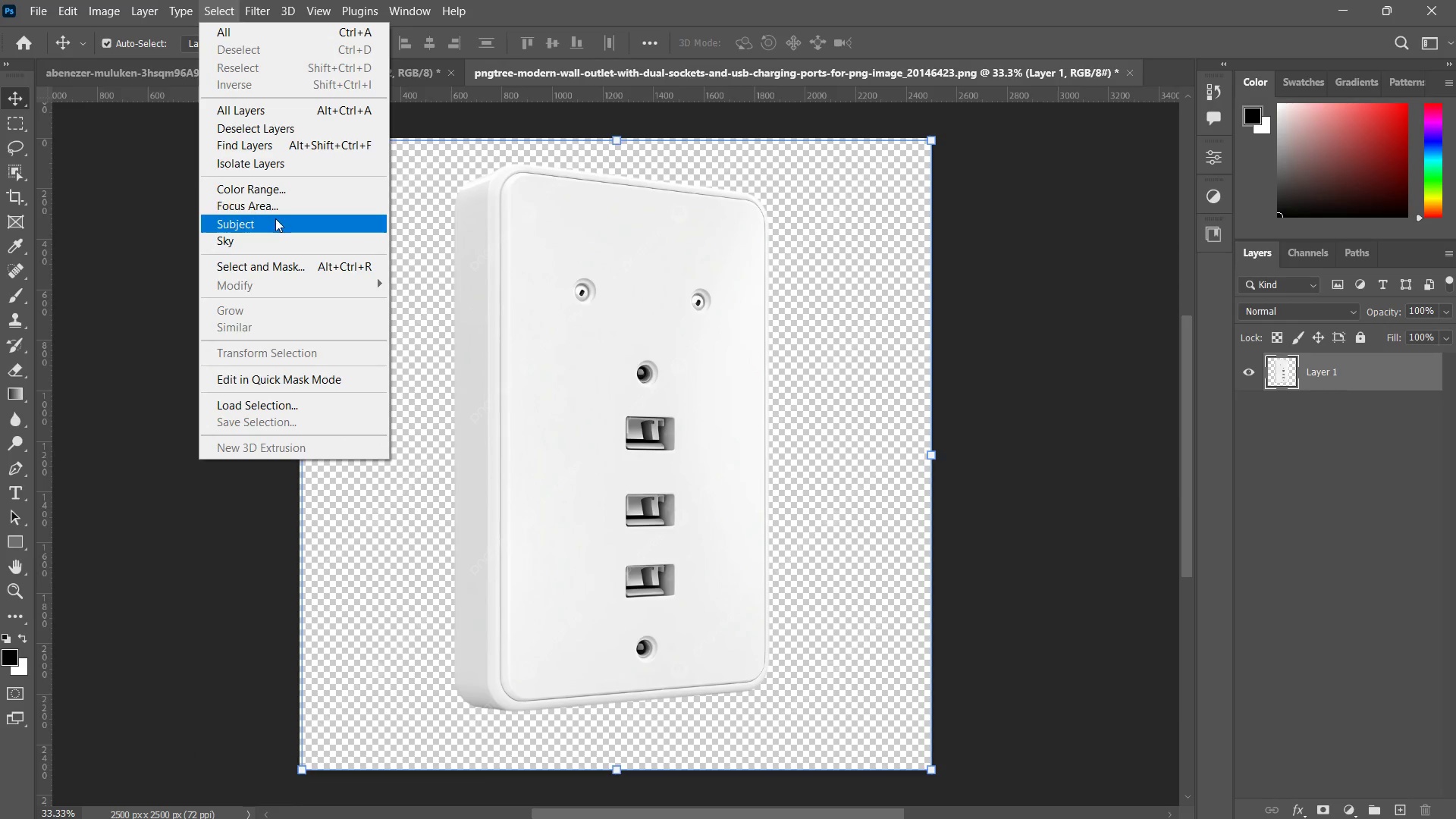 
left_click([271, 220])
 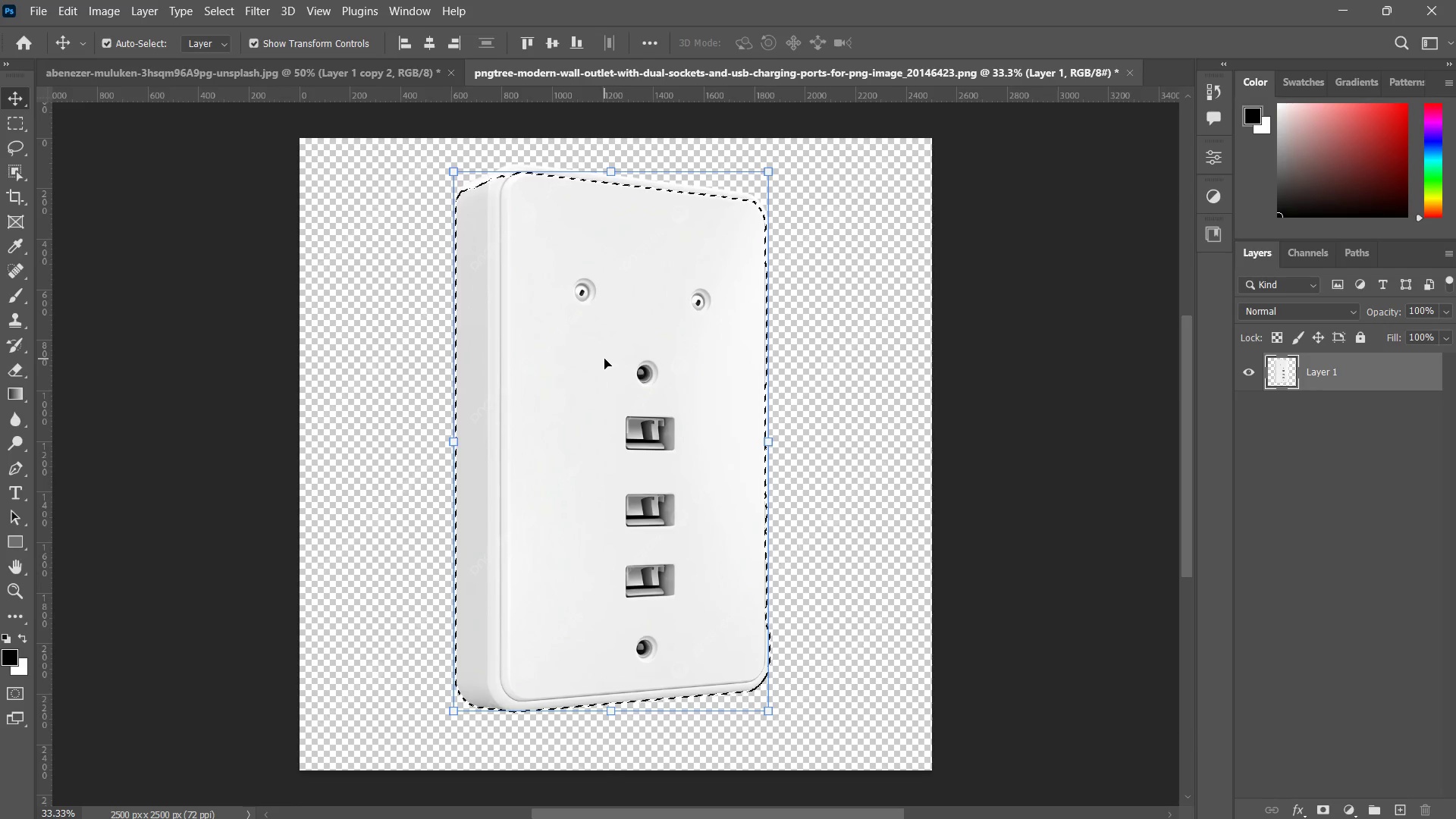 
wait(7.55)
 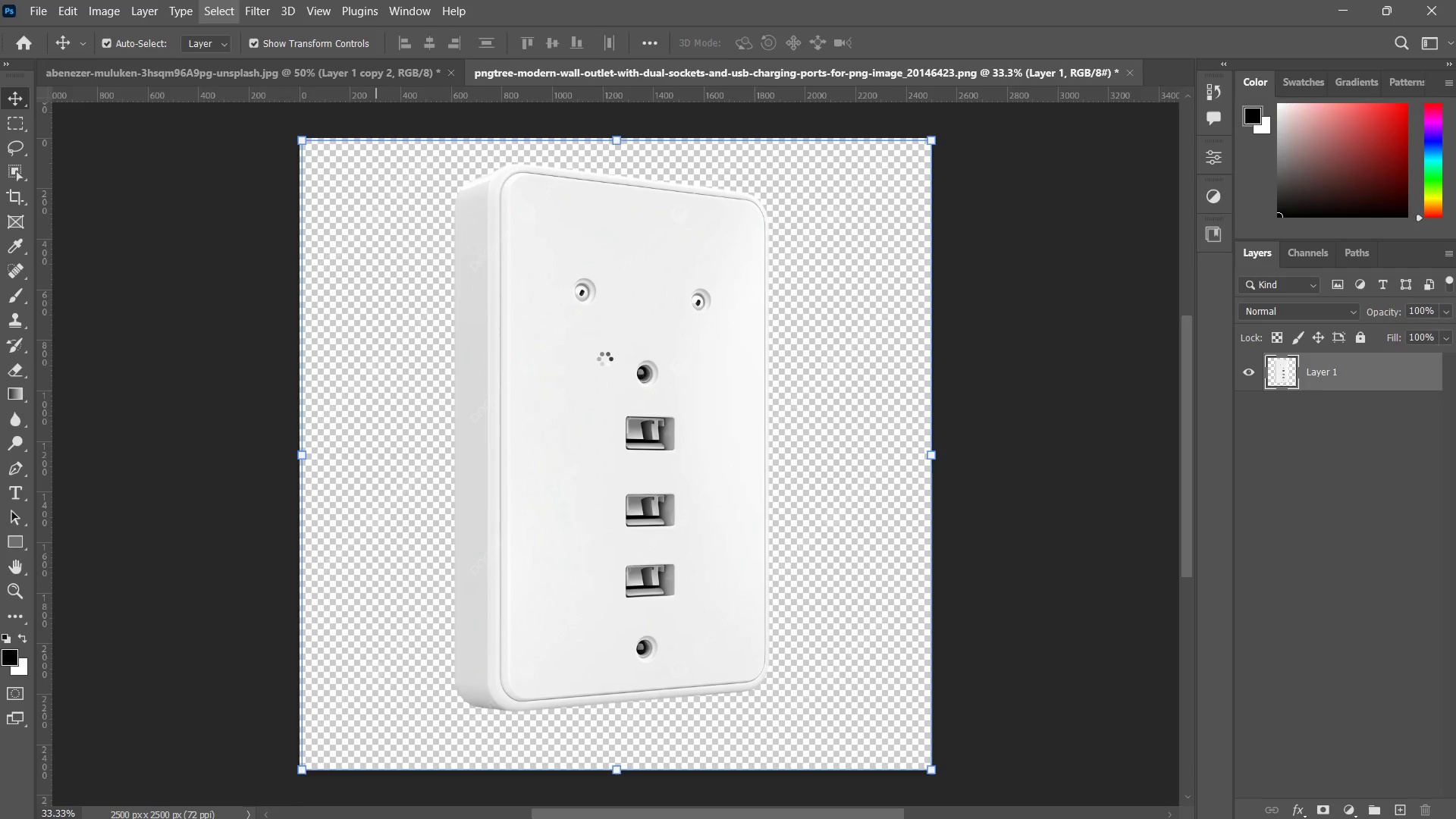 
key(M)
 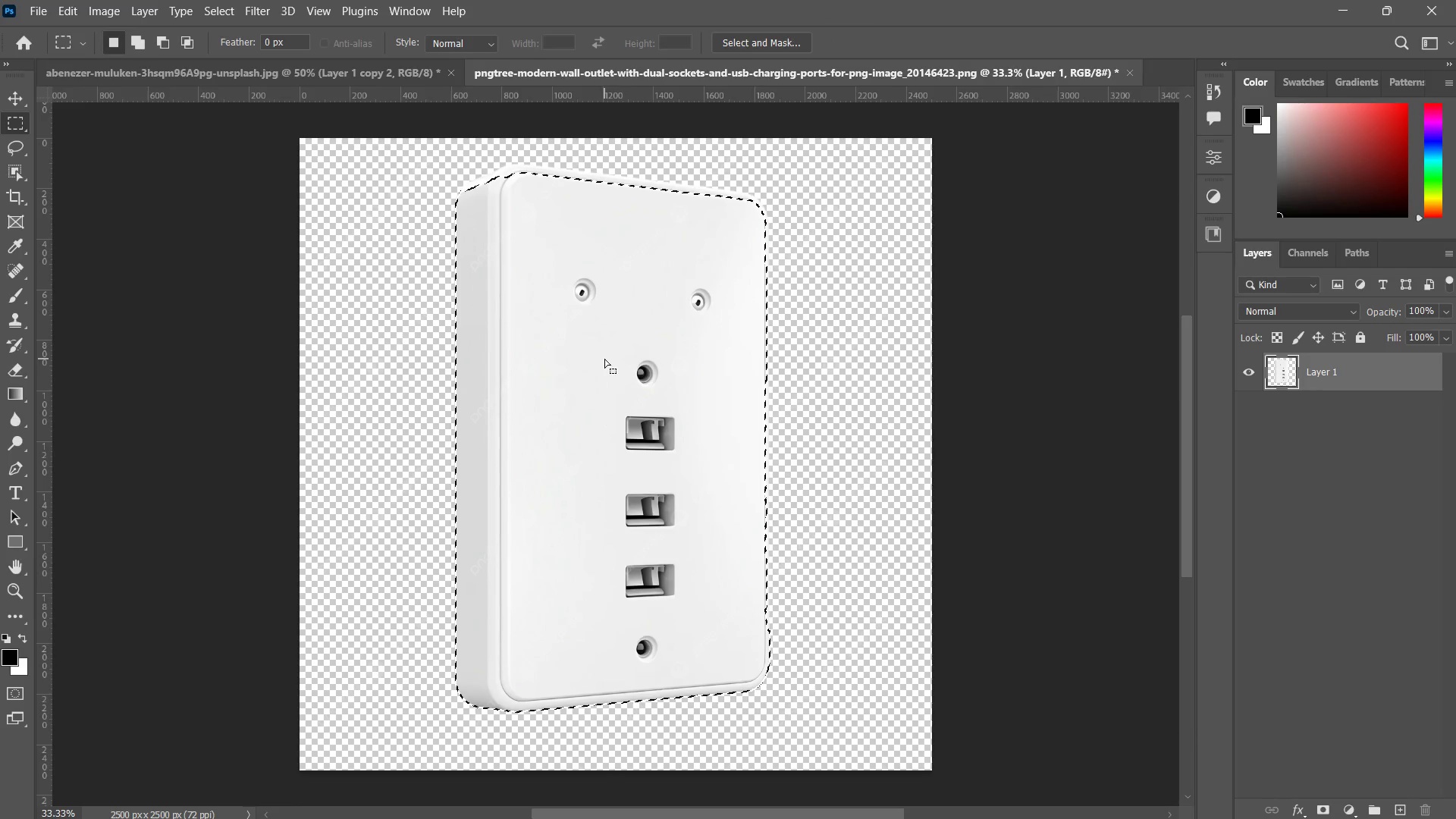 
right_click([604, 360])
 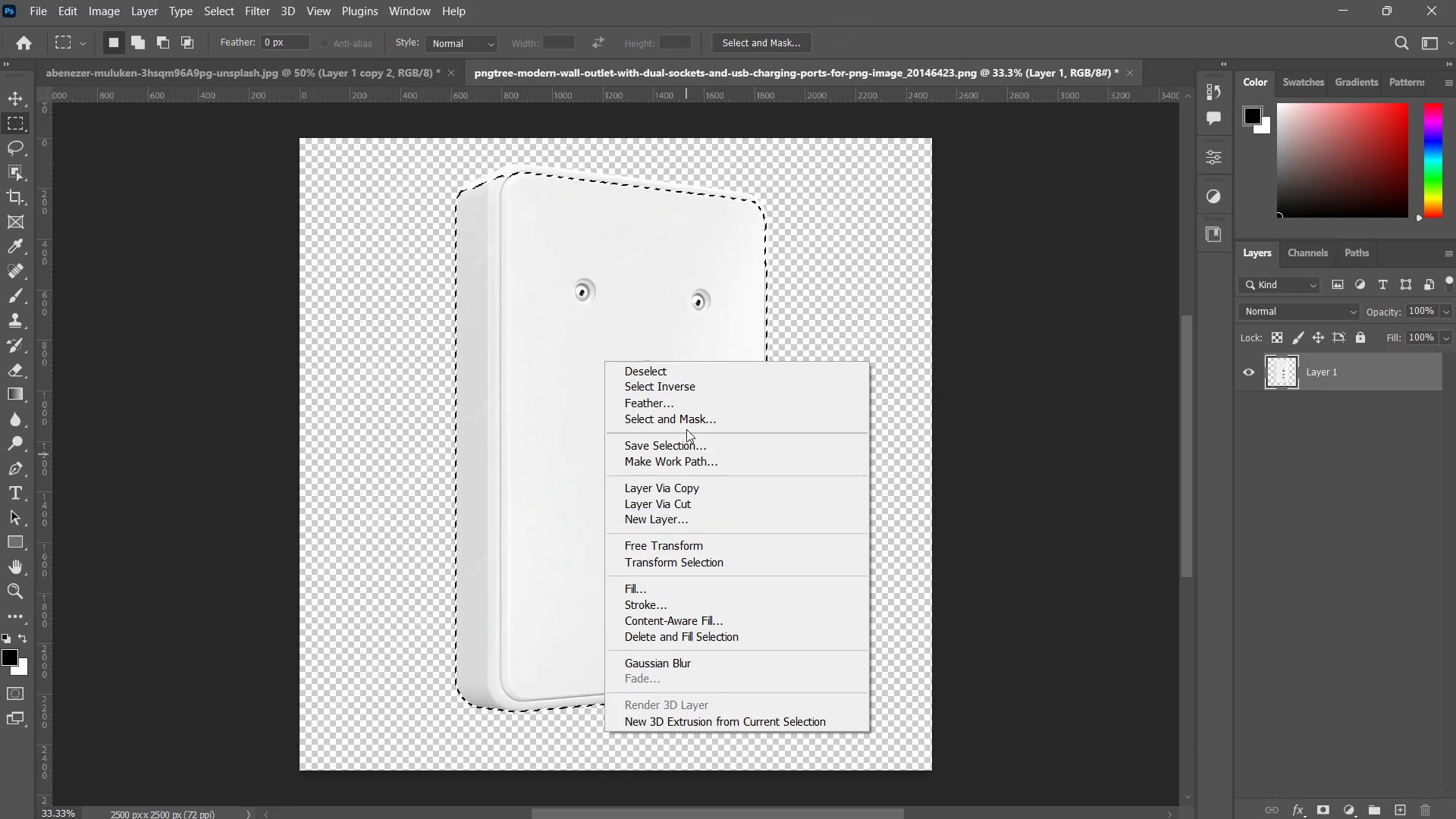 
left_click([696, 391])
 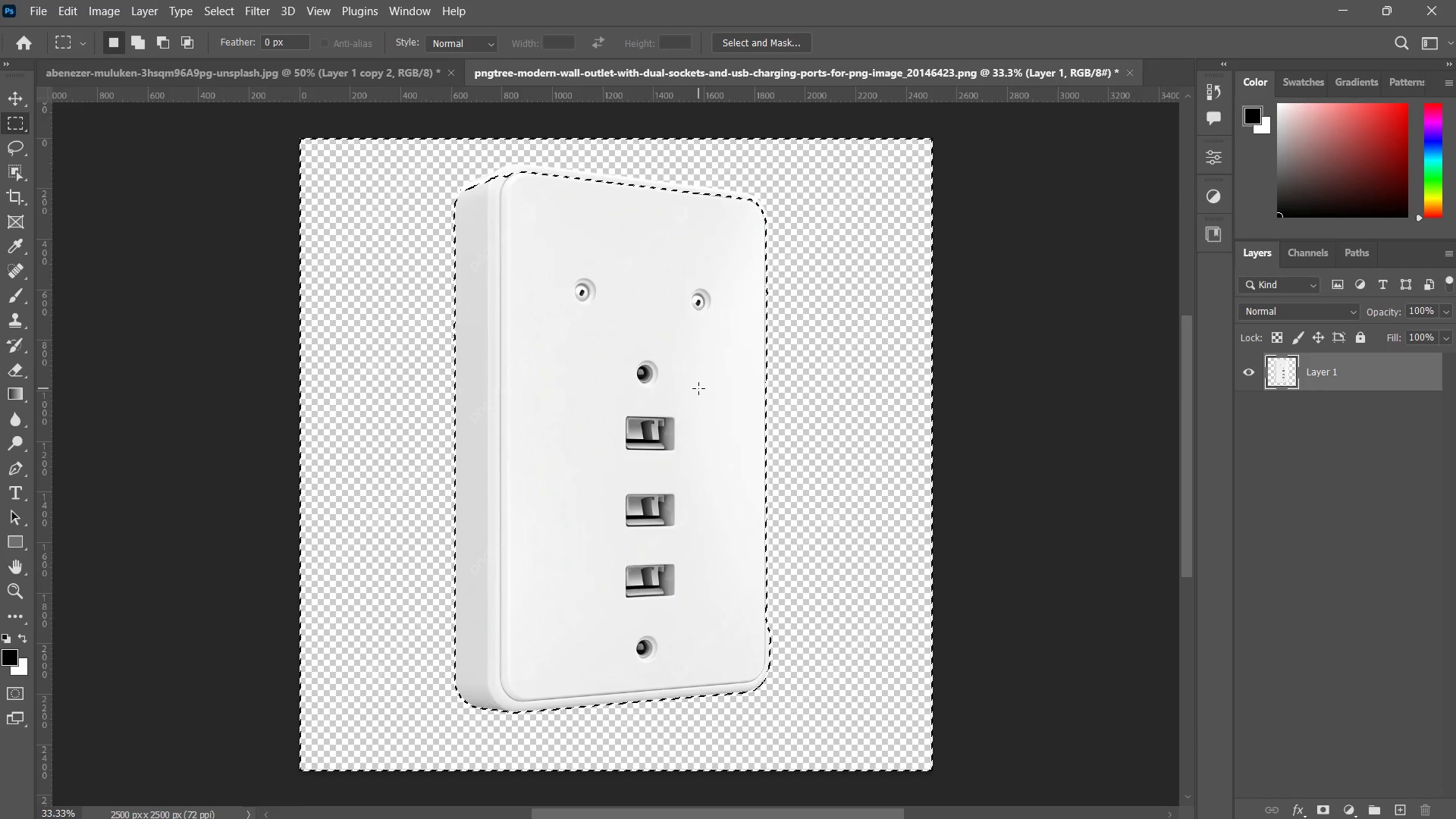 
key(Delete)
 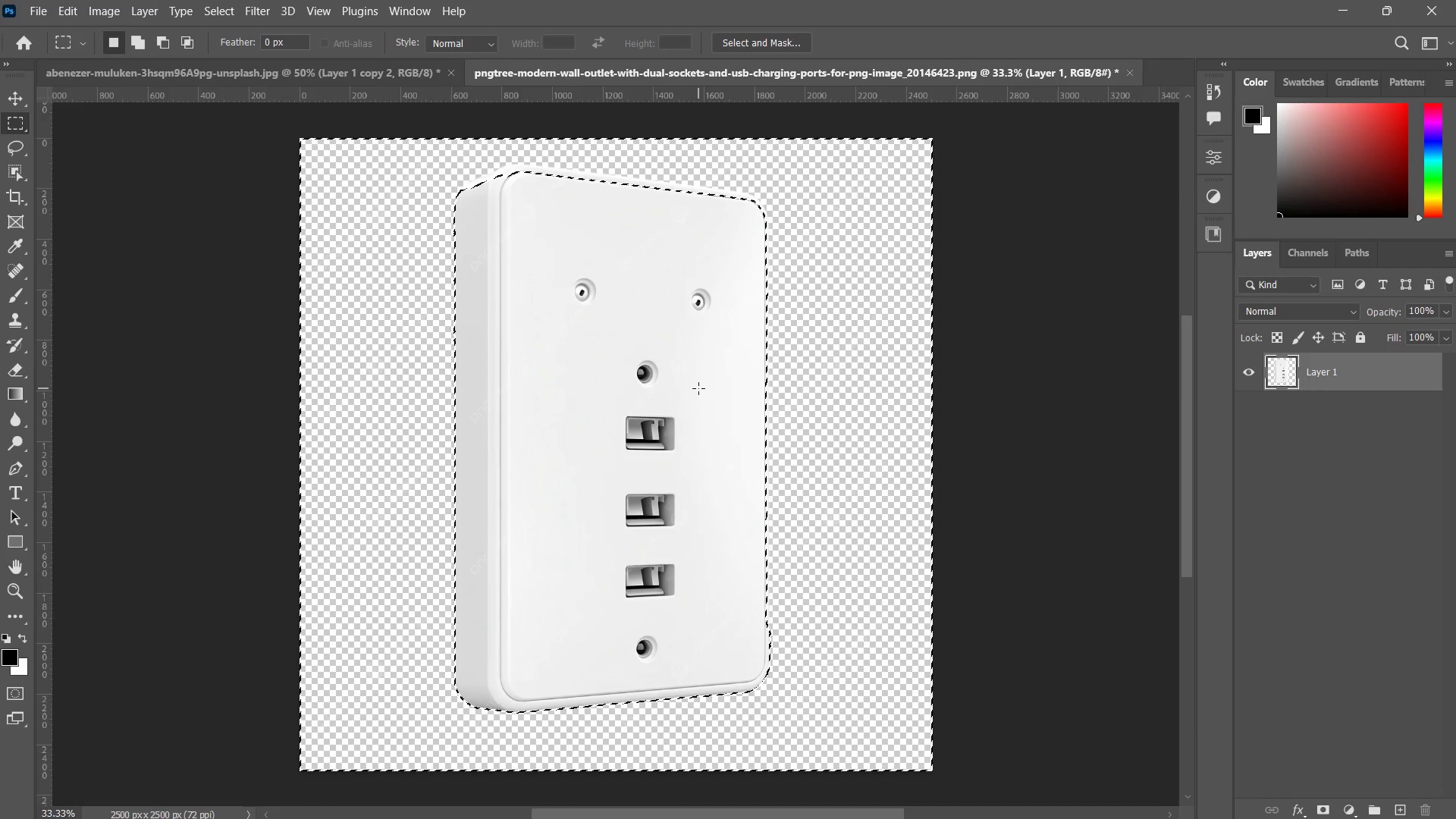 
key(Delete)
 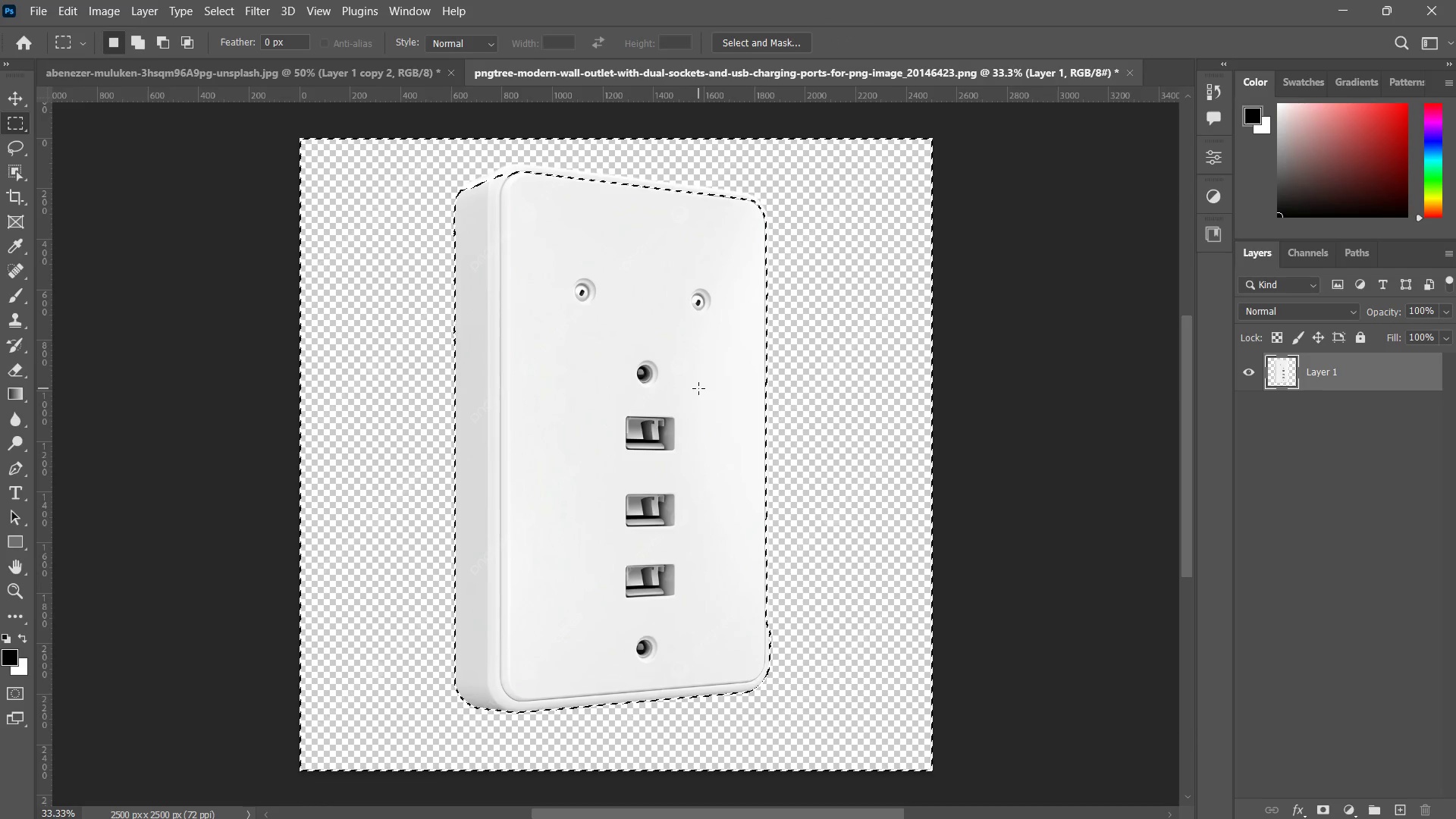 
key(Delete)
 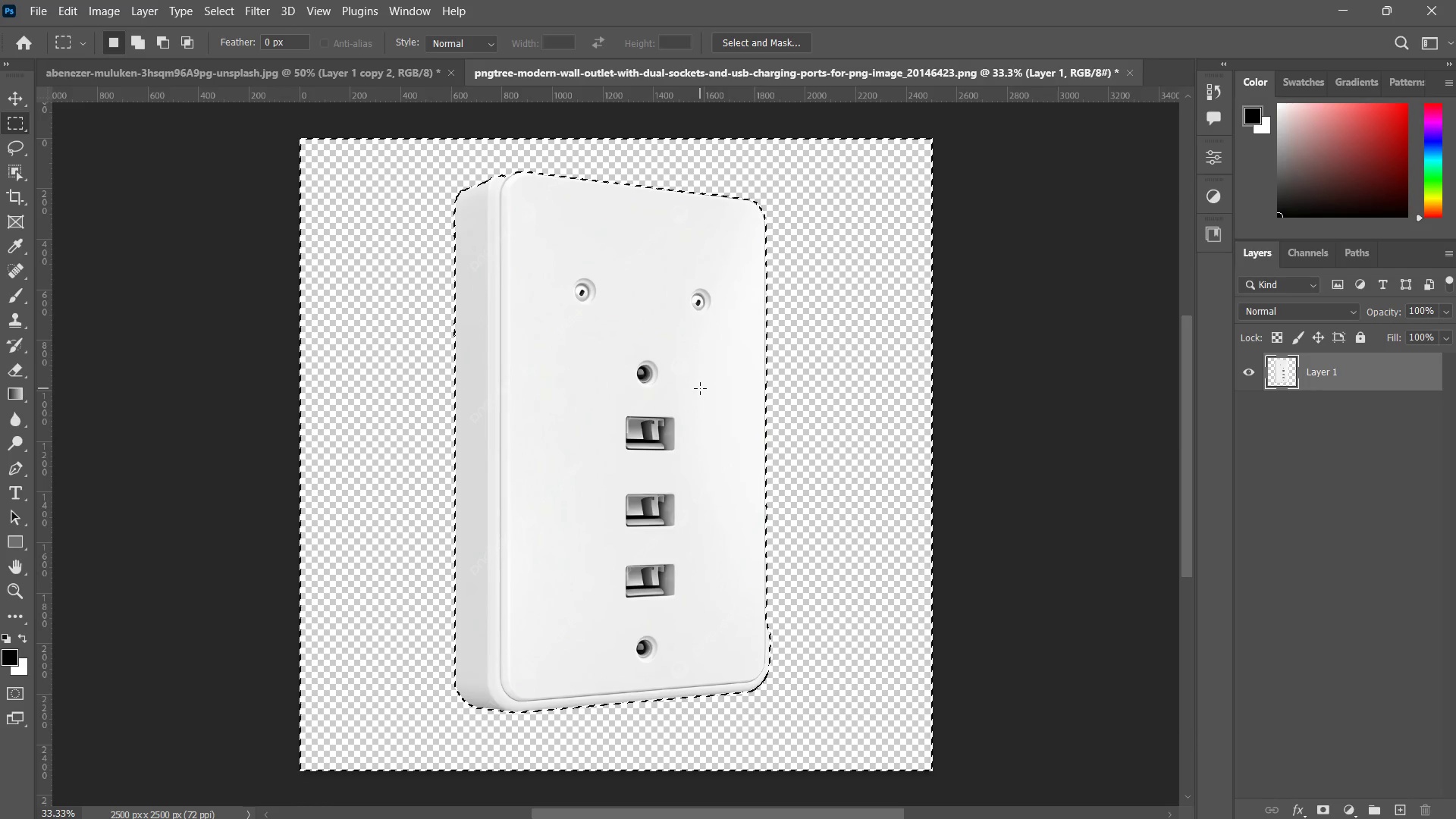 
key(Delete)
 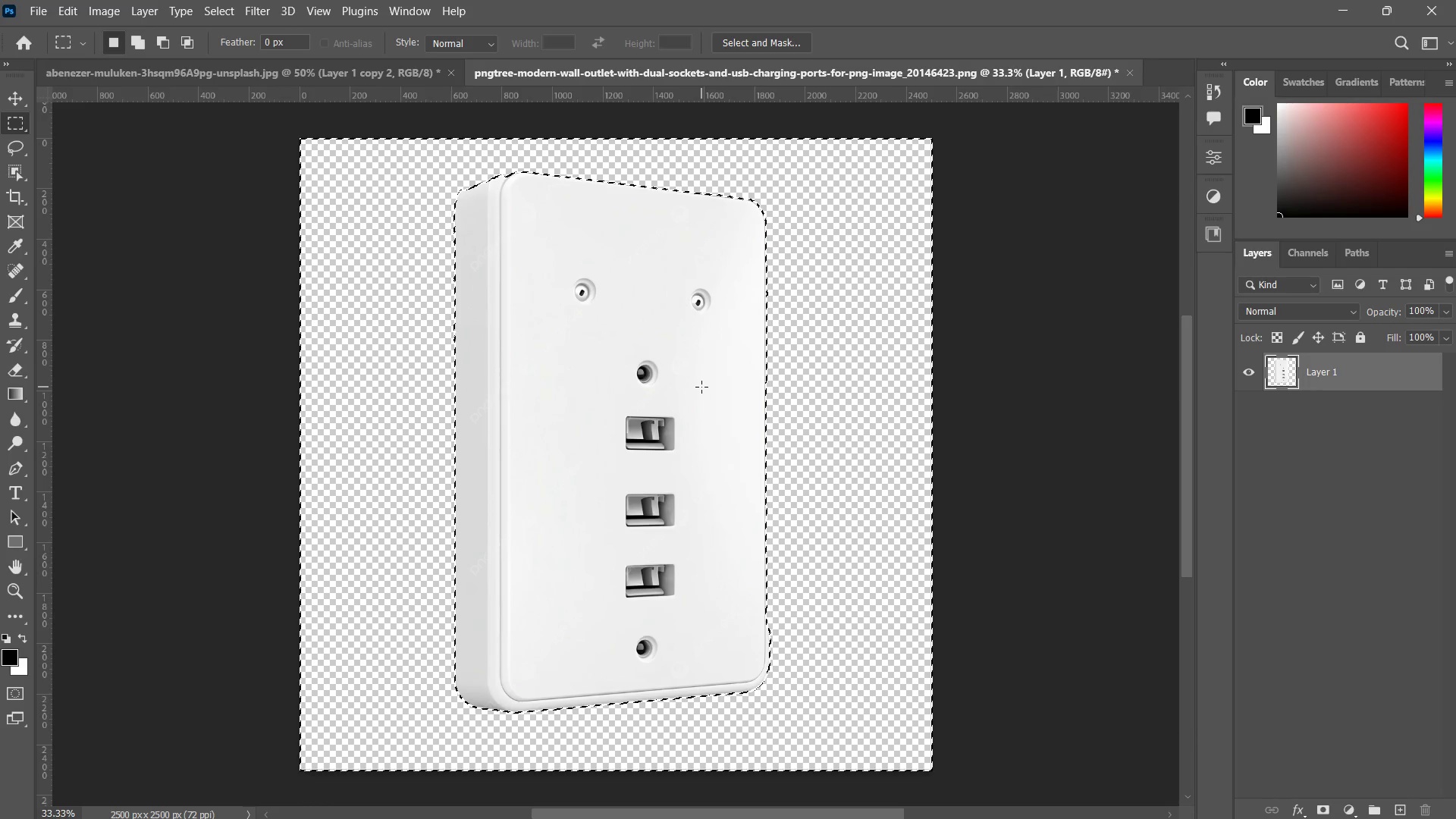 
key(Delete)
 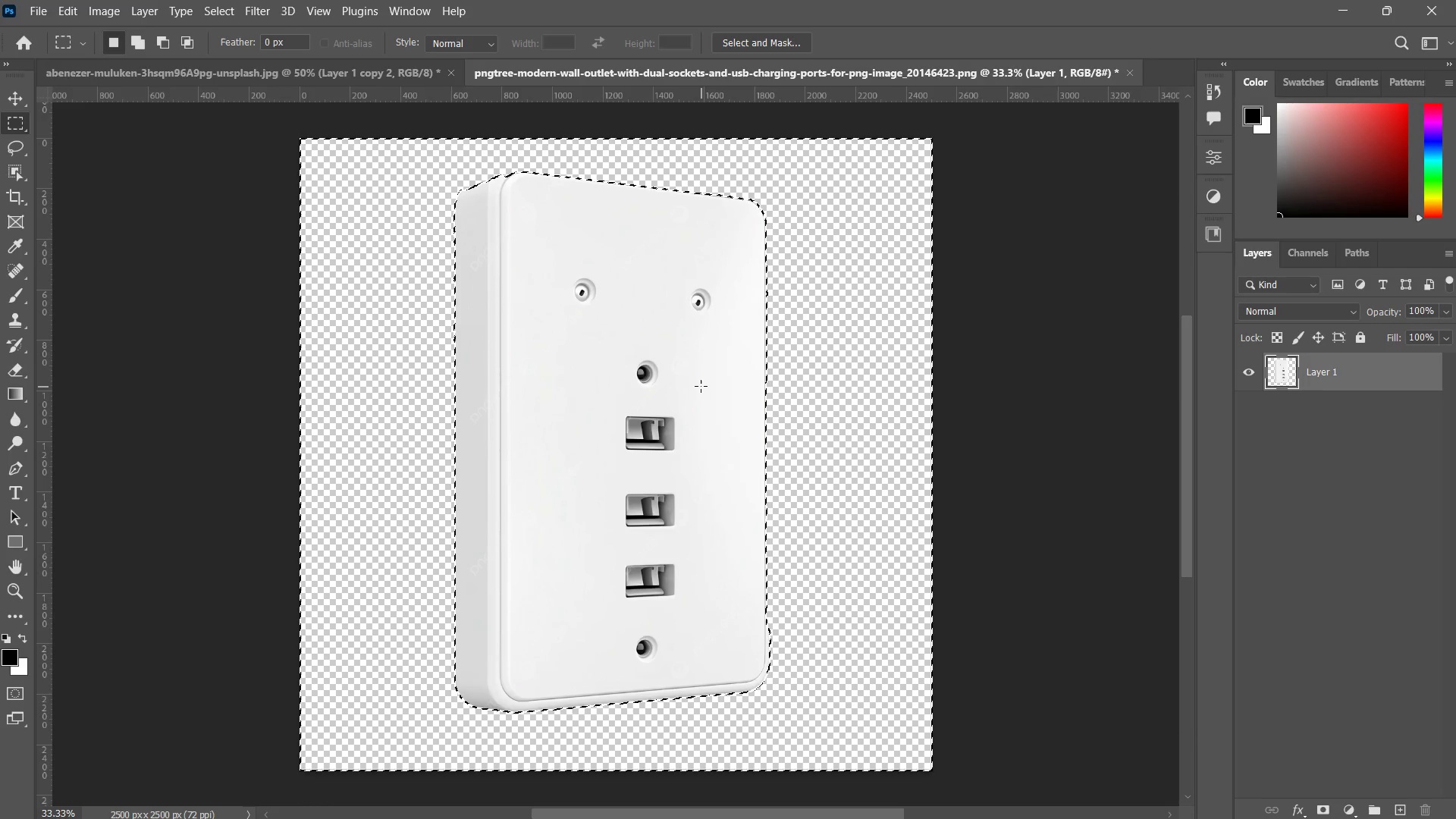 
key(Delete)
 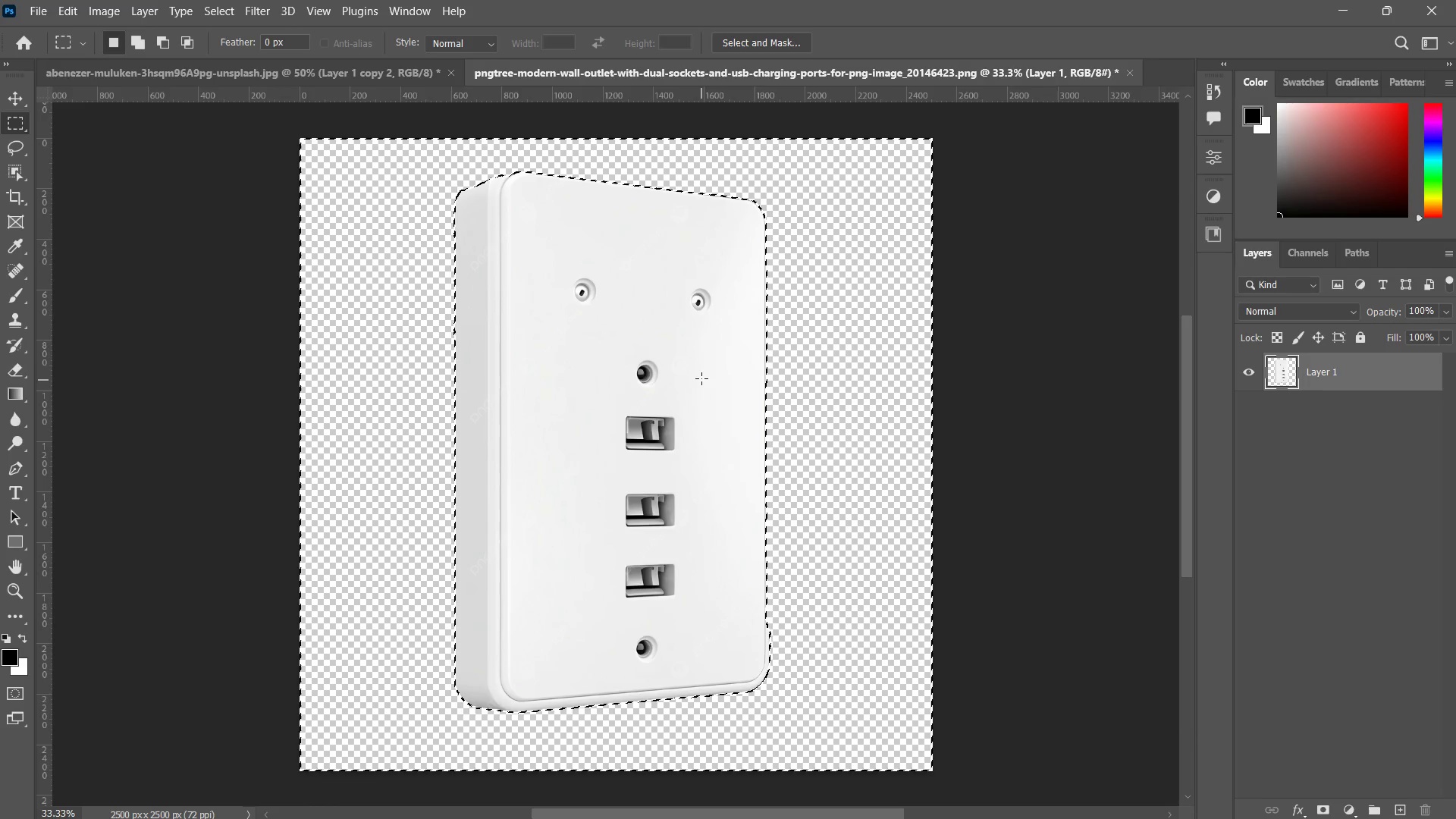 
key(Control+ControlLeft)
 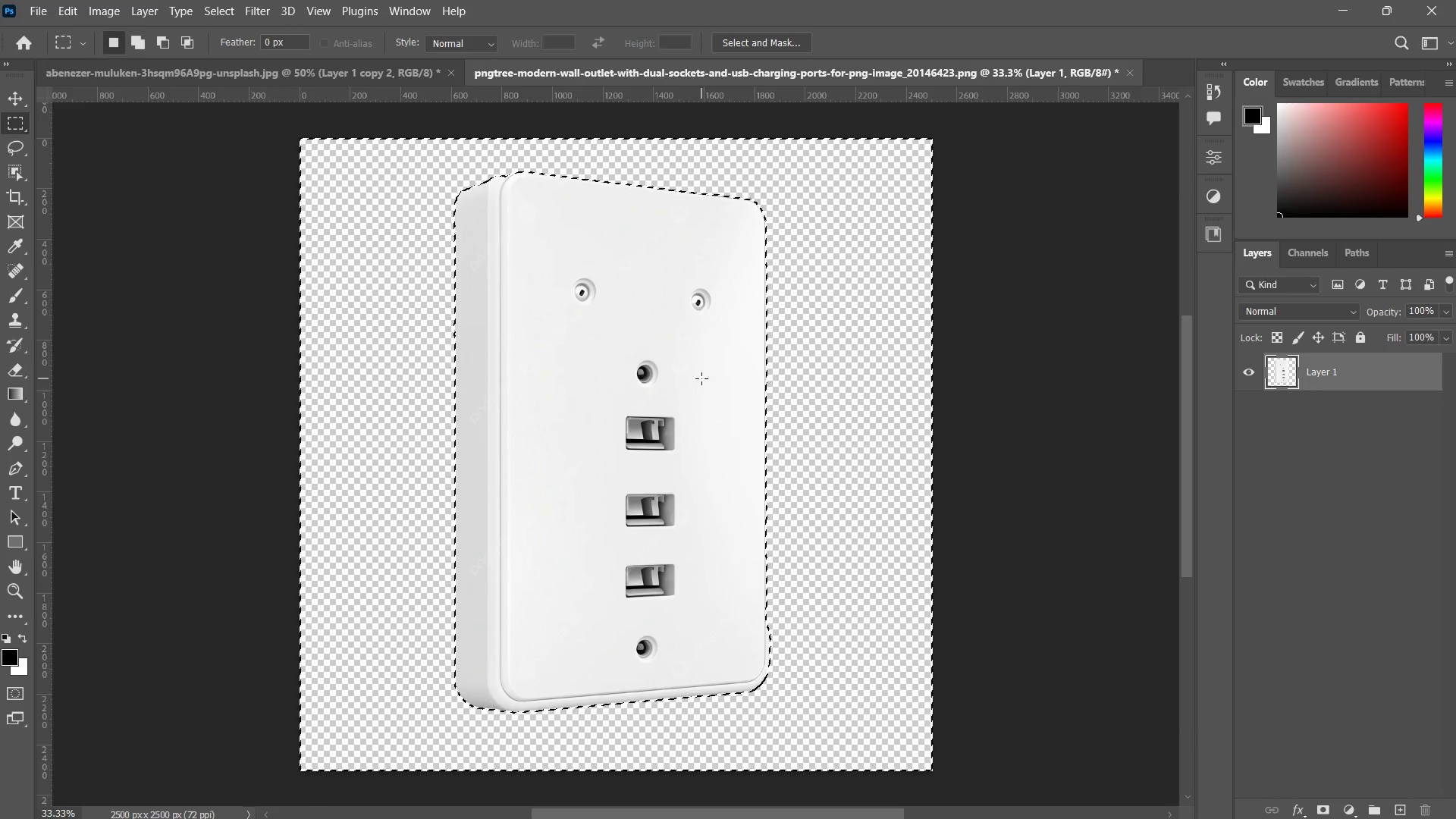 
key(Control+D)
 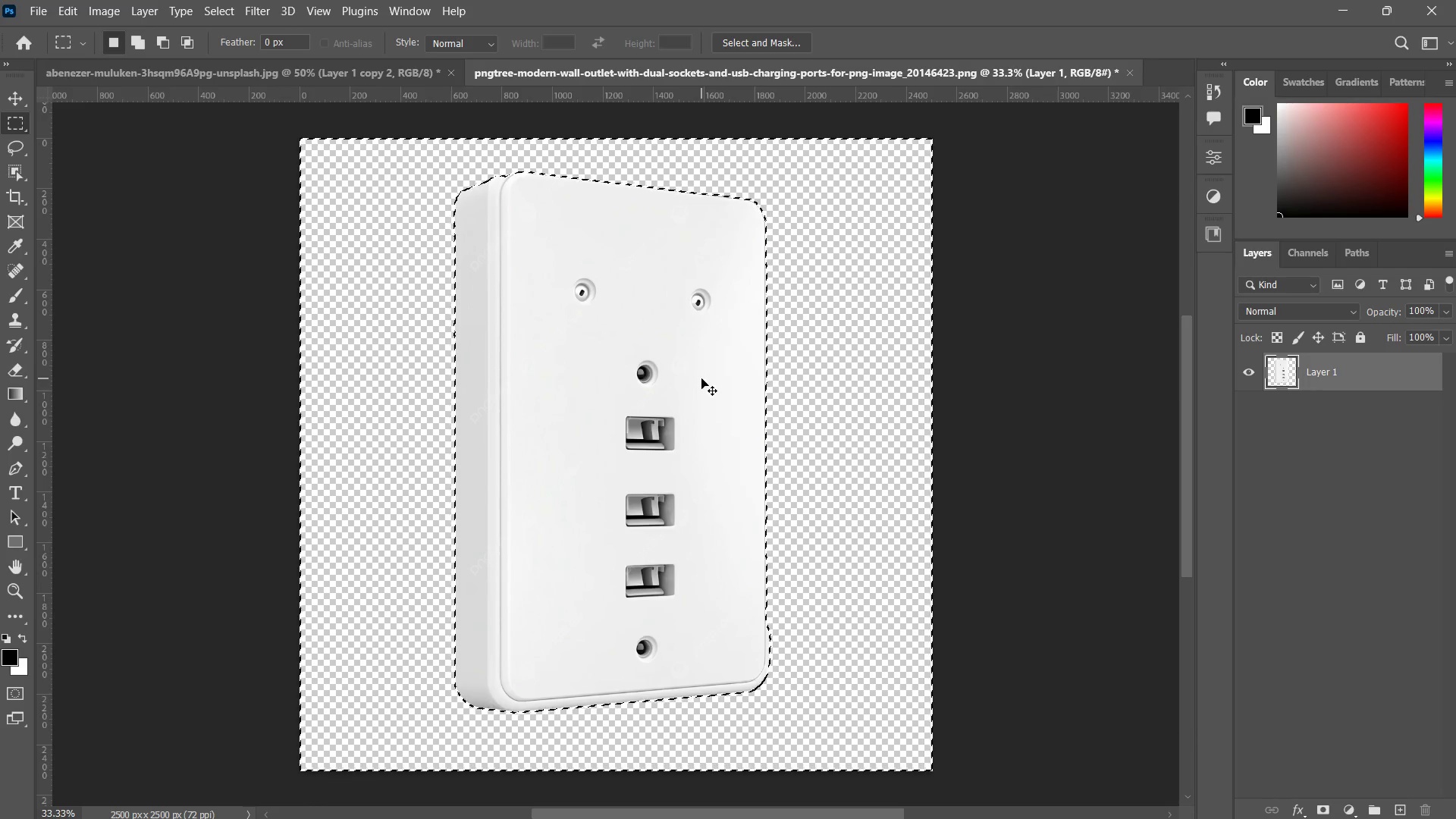 
key(V)
 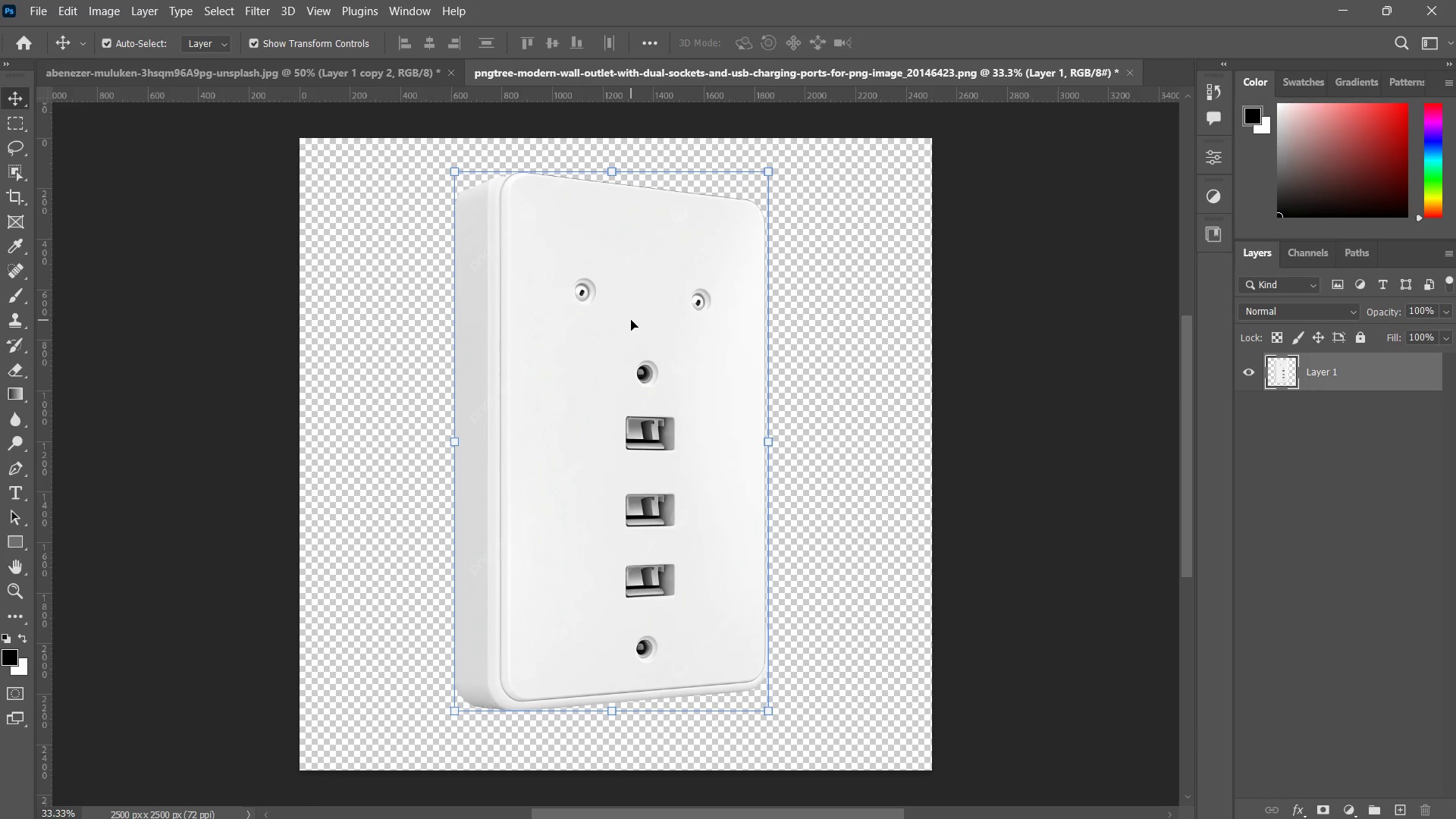 
key(Control+S)
 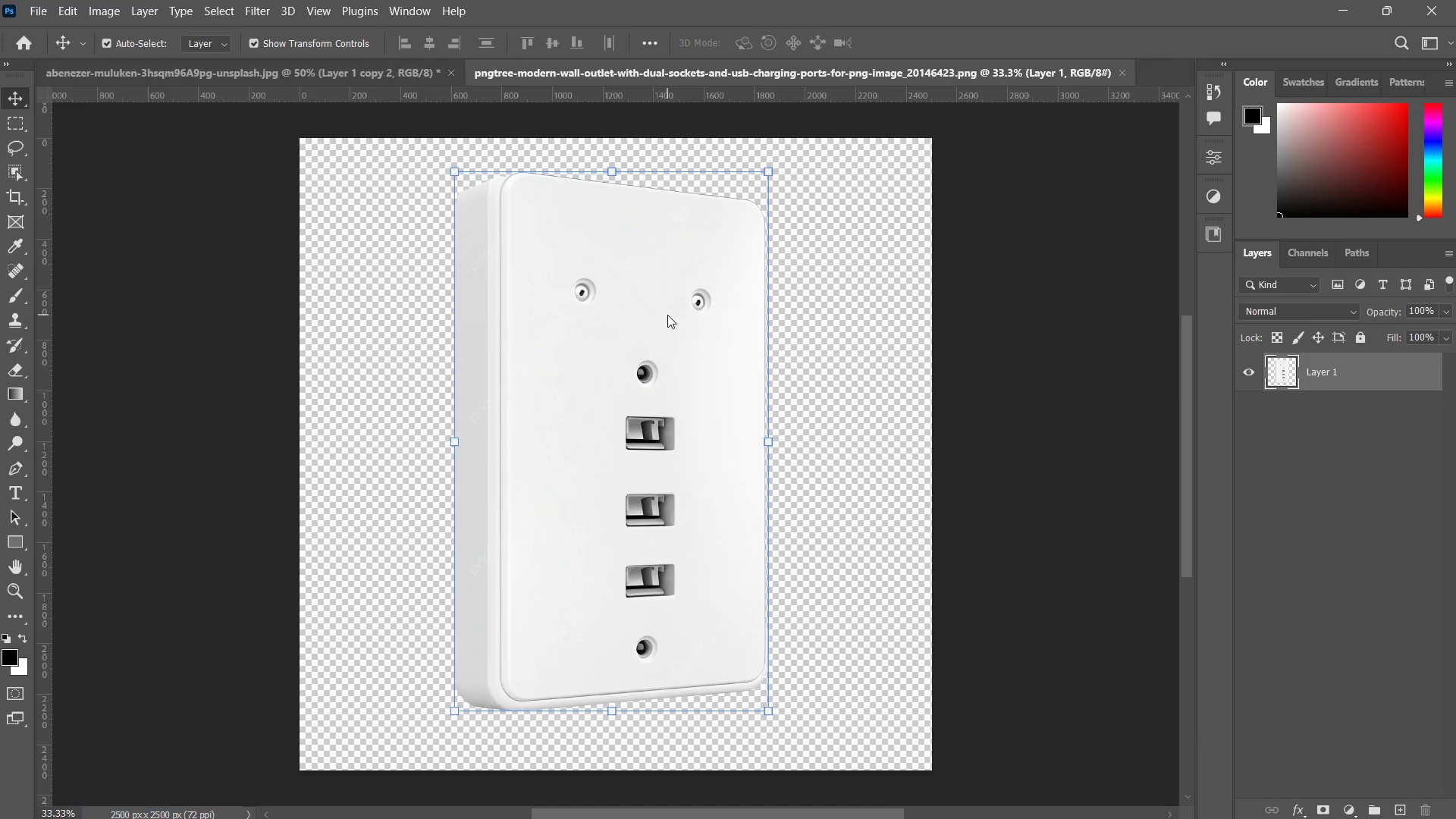 
key(Control+ControlLeft)
 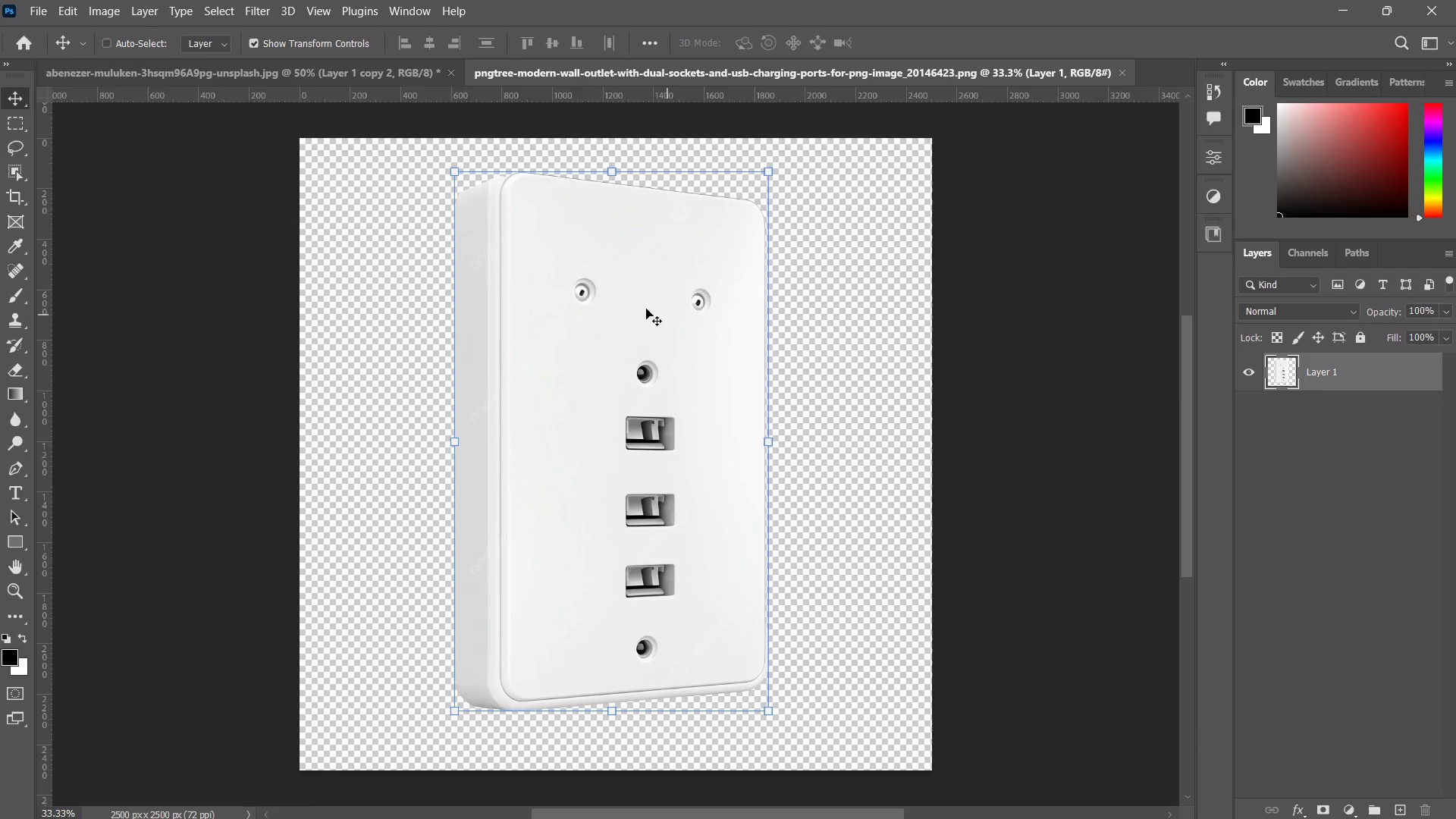 
key(Control+C)
 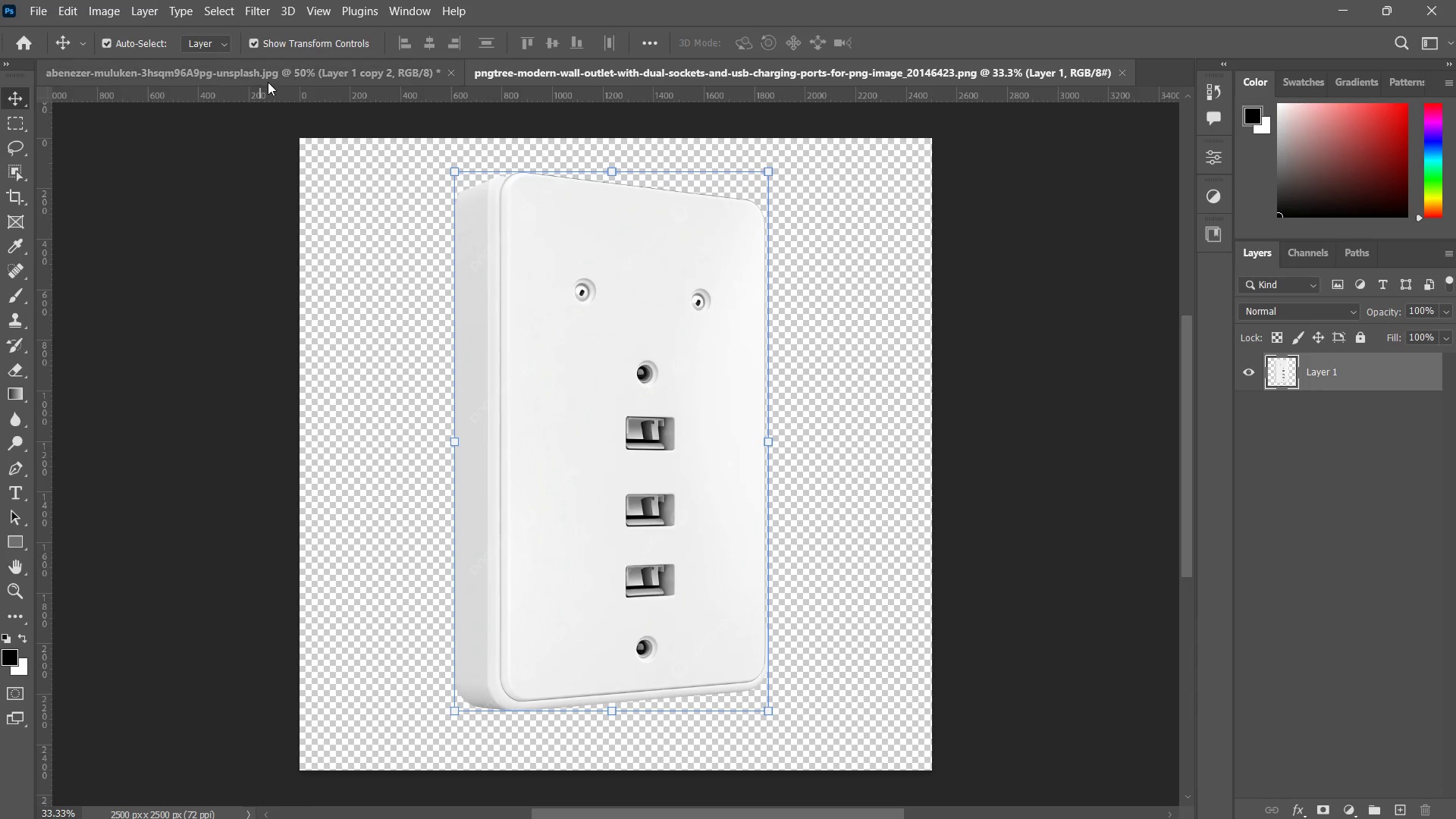 
left_click([271, 68])
 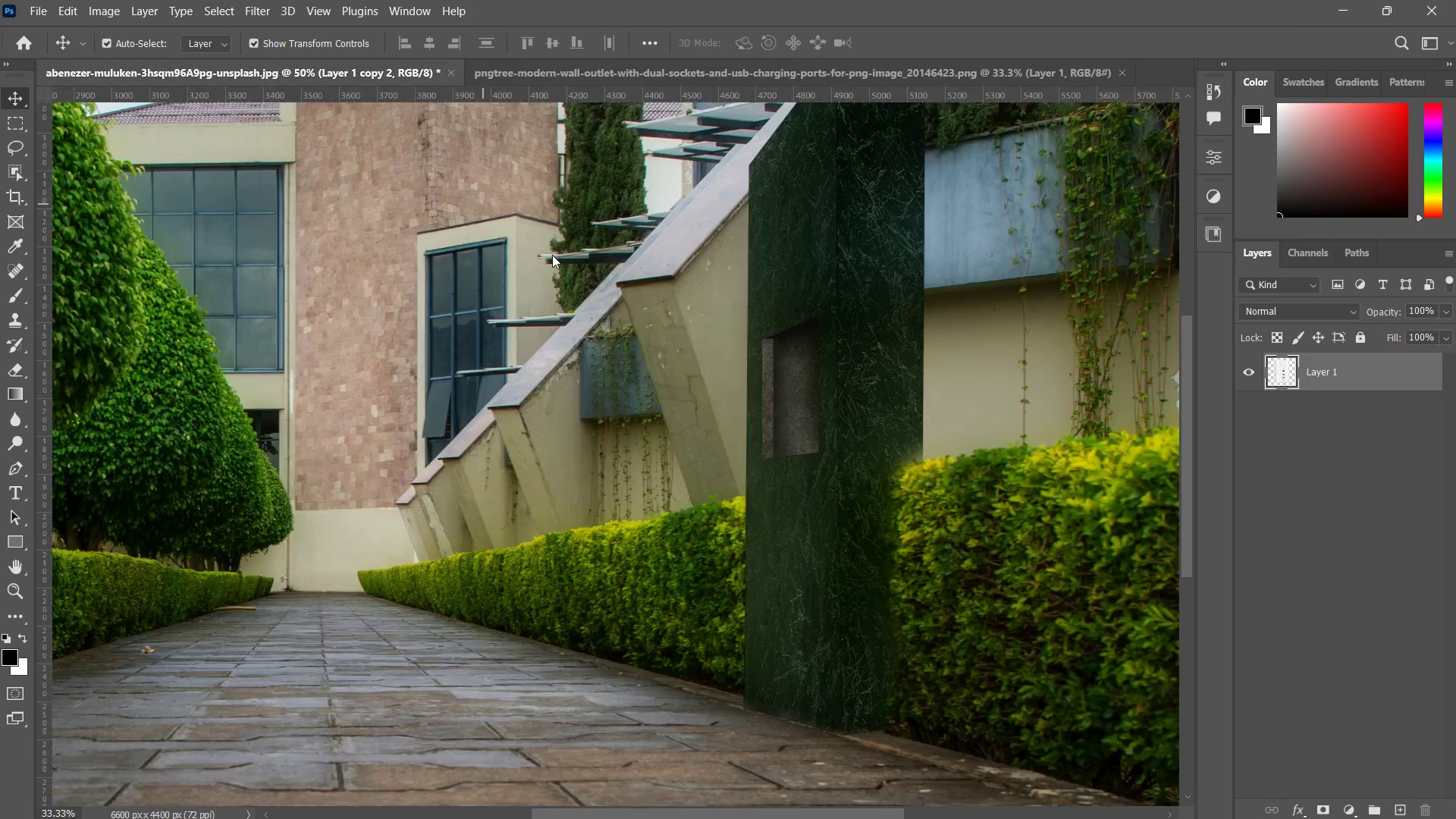 
key(Control+ControlLeft)
 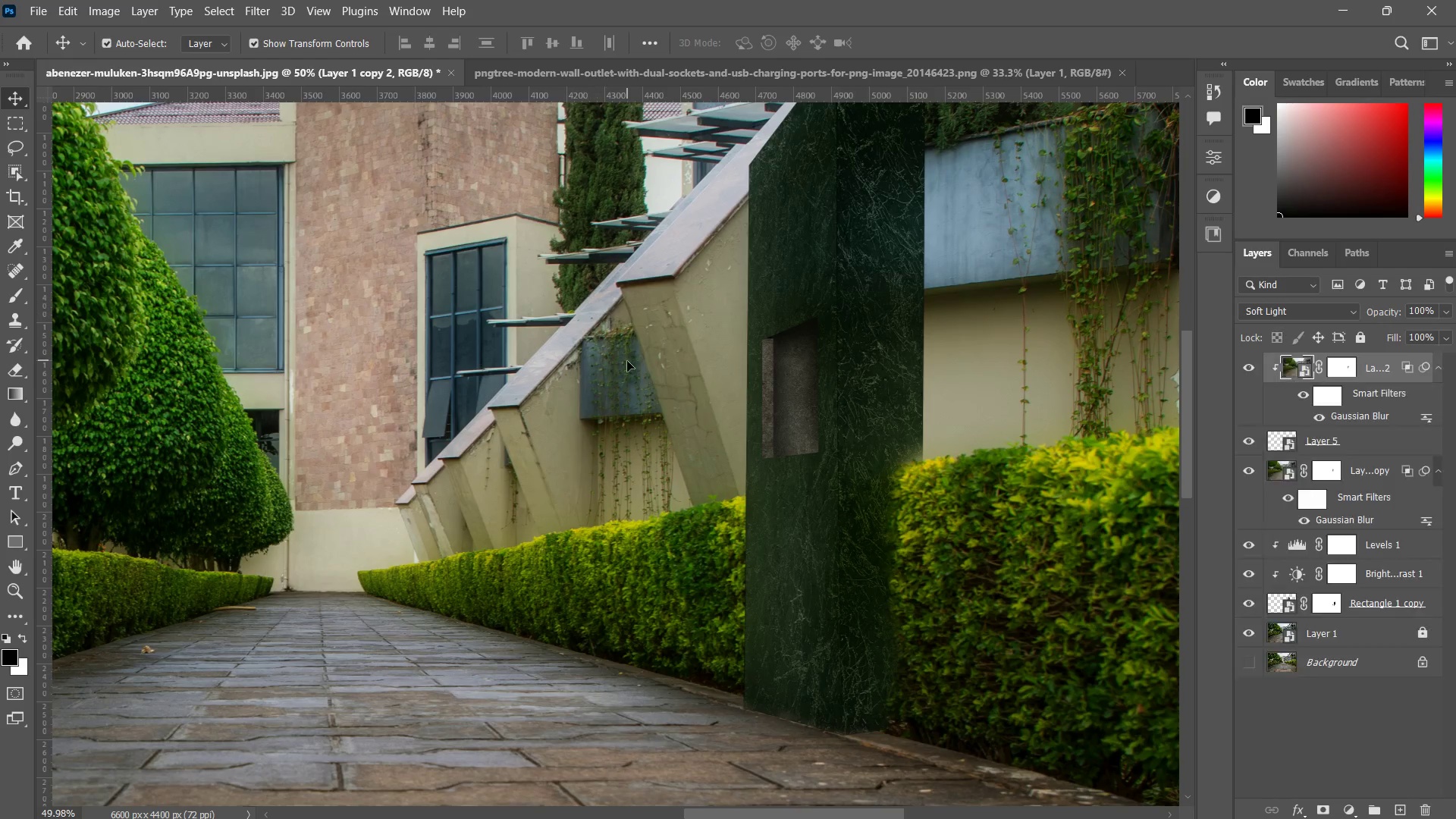 
key(Control+V)
 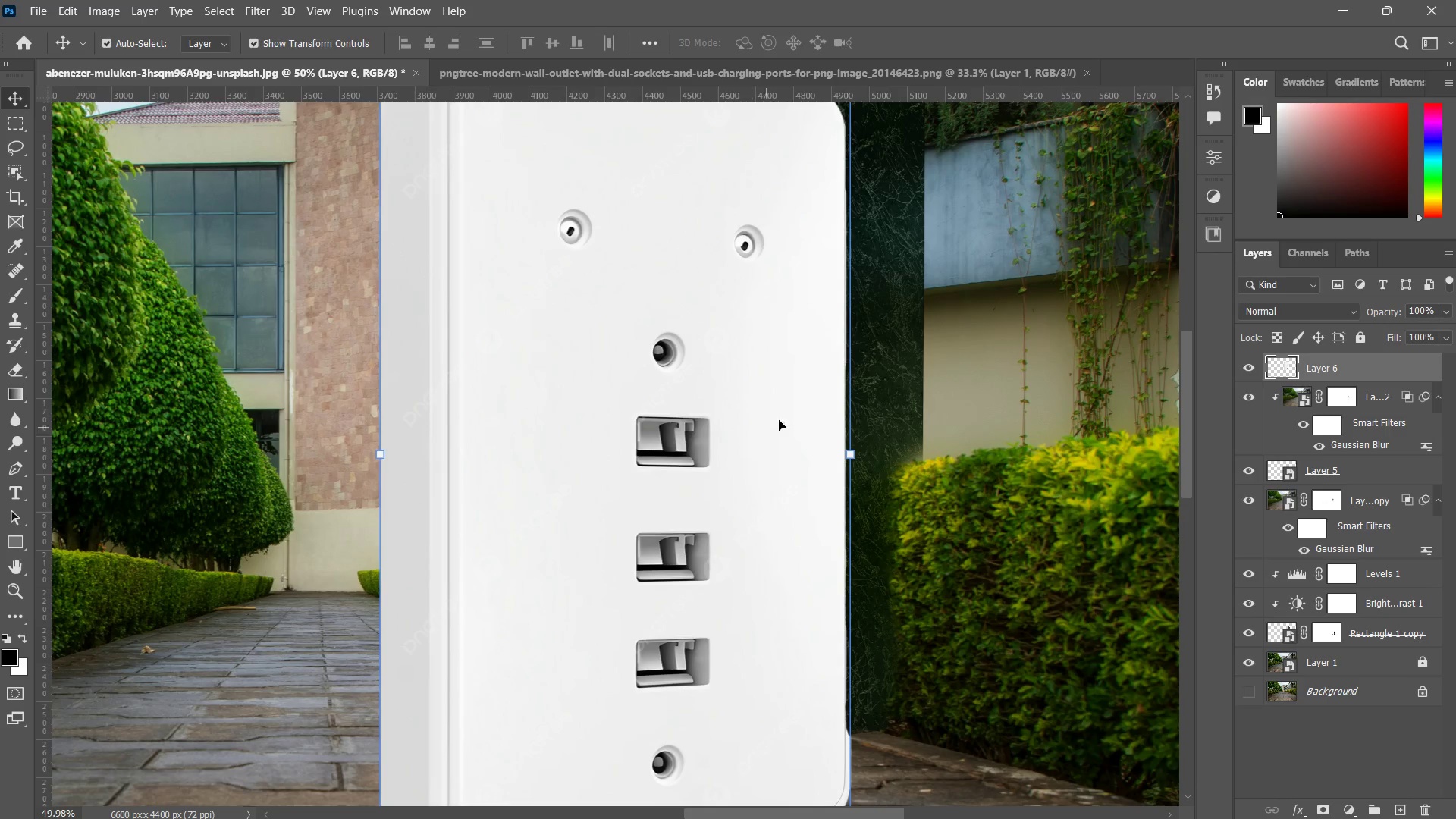 
hold_key(key=AltLeft, duration=2.31)
left_click_drag(start_coordinate=[851, 448], to_coordinate=[677, 516])
 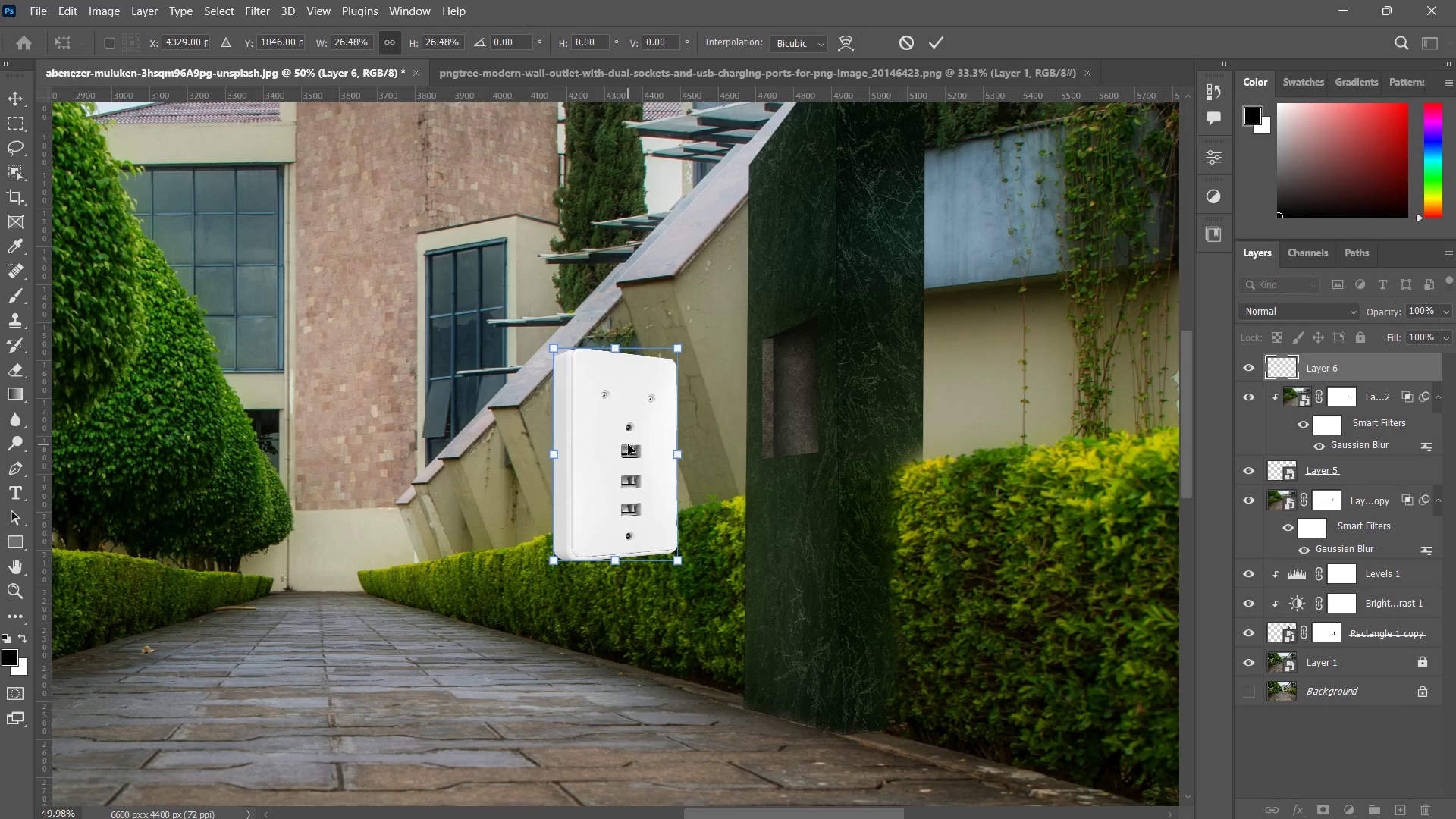 
key(Control+T)
 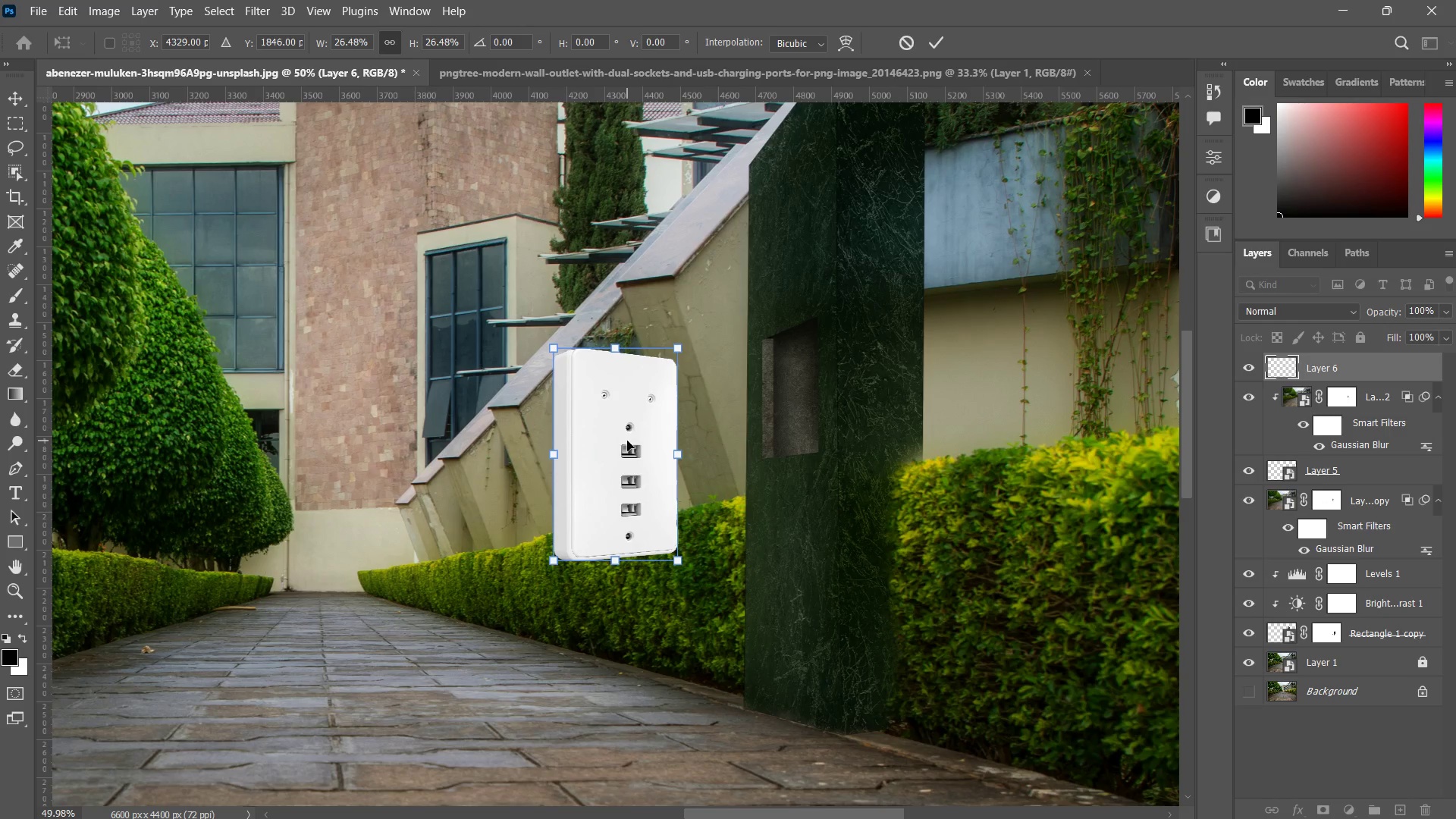 
right_click([627, 441])
 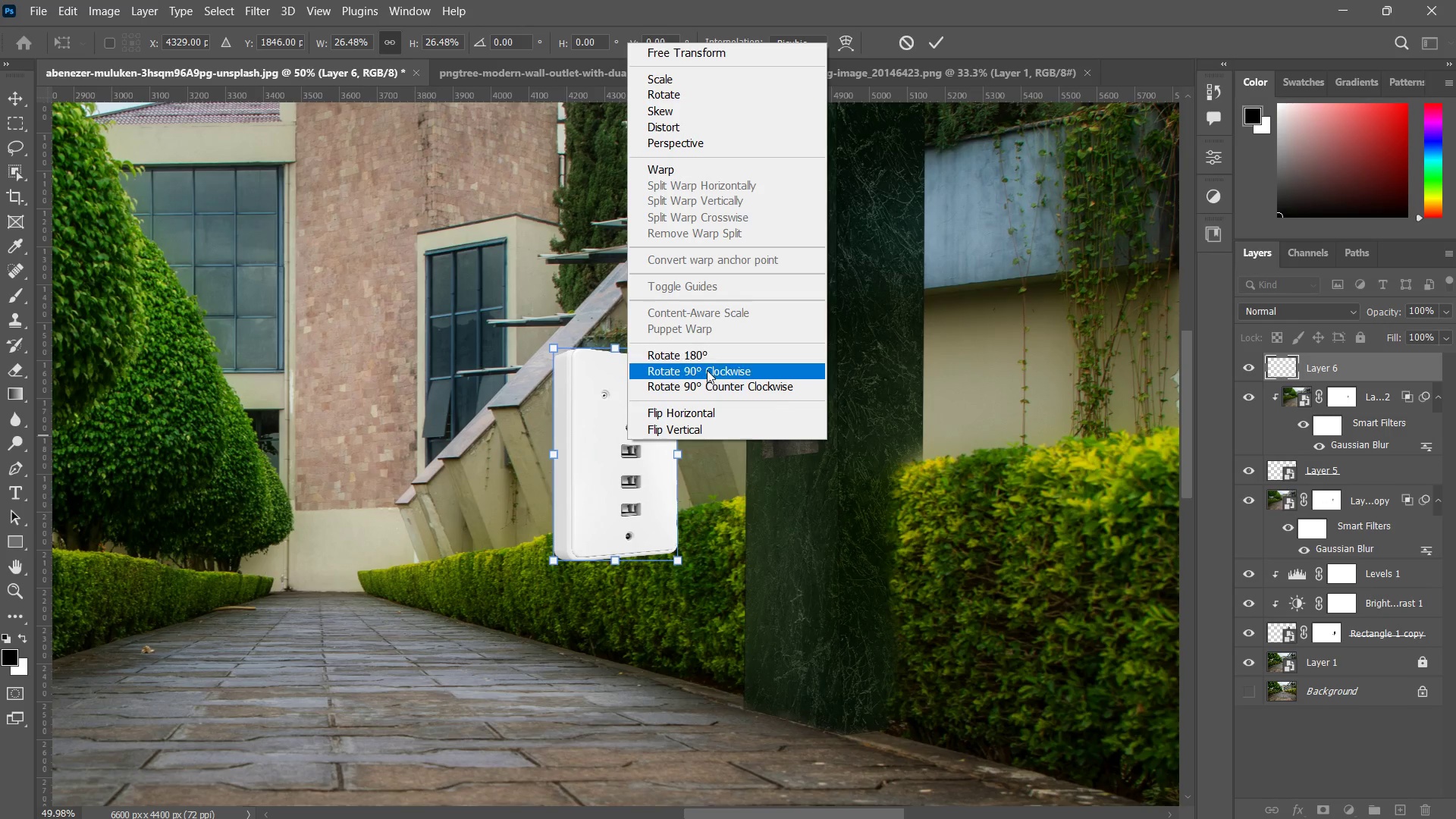 
left_click([708, 372])
 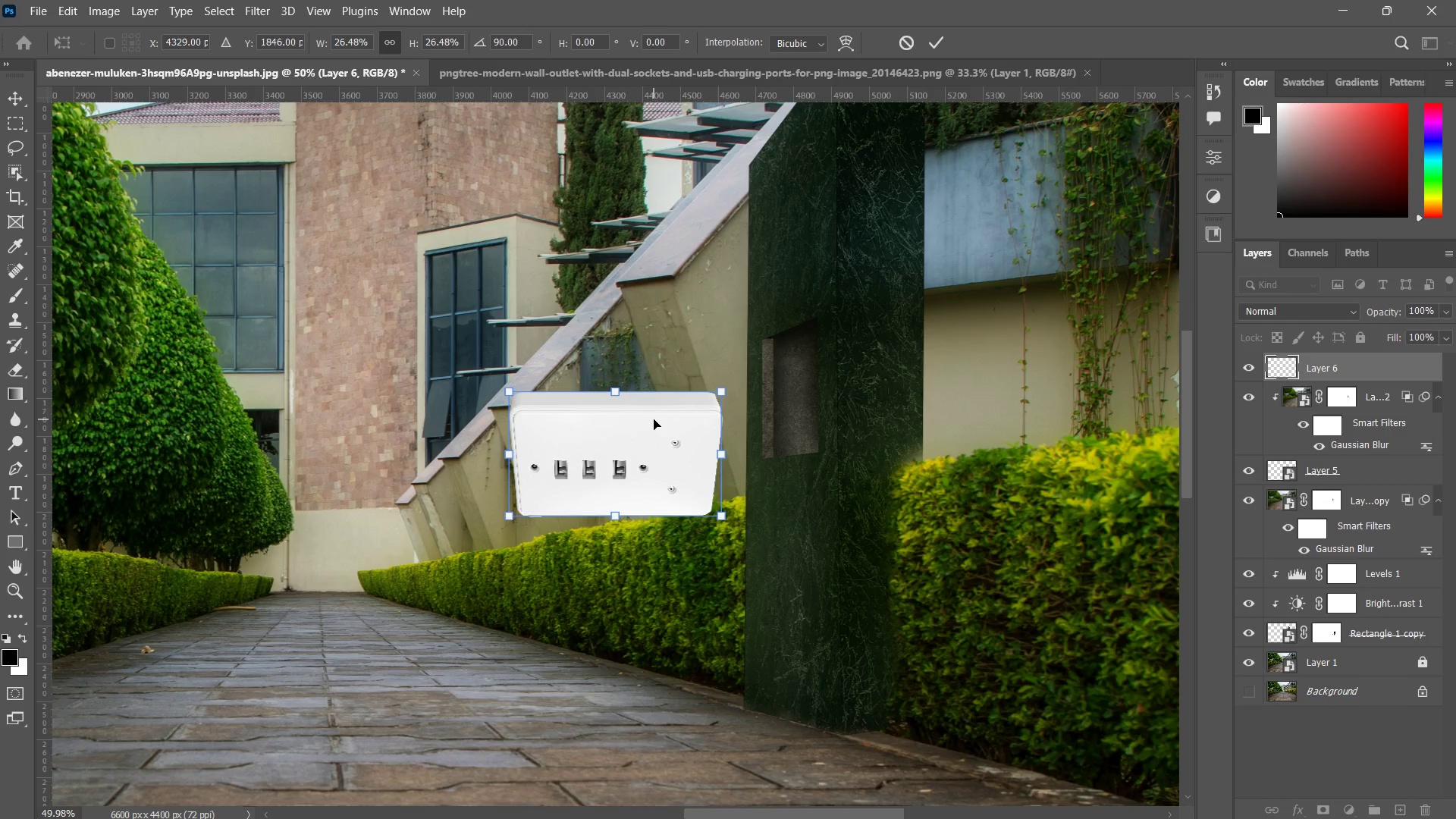 
key(Control+ControlLeft)
 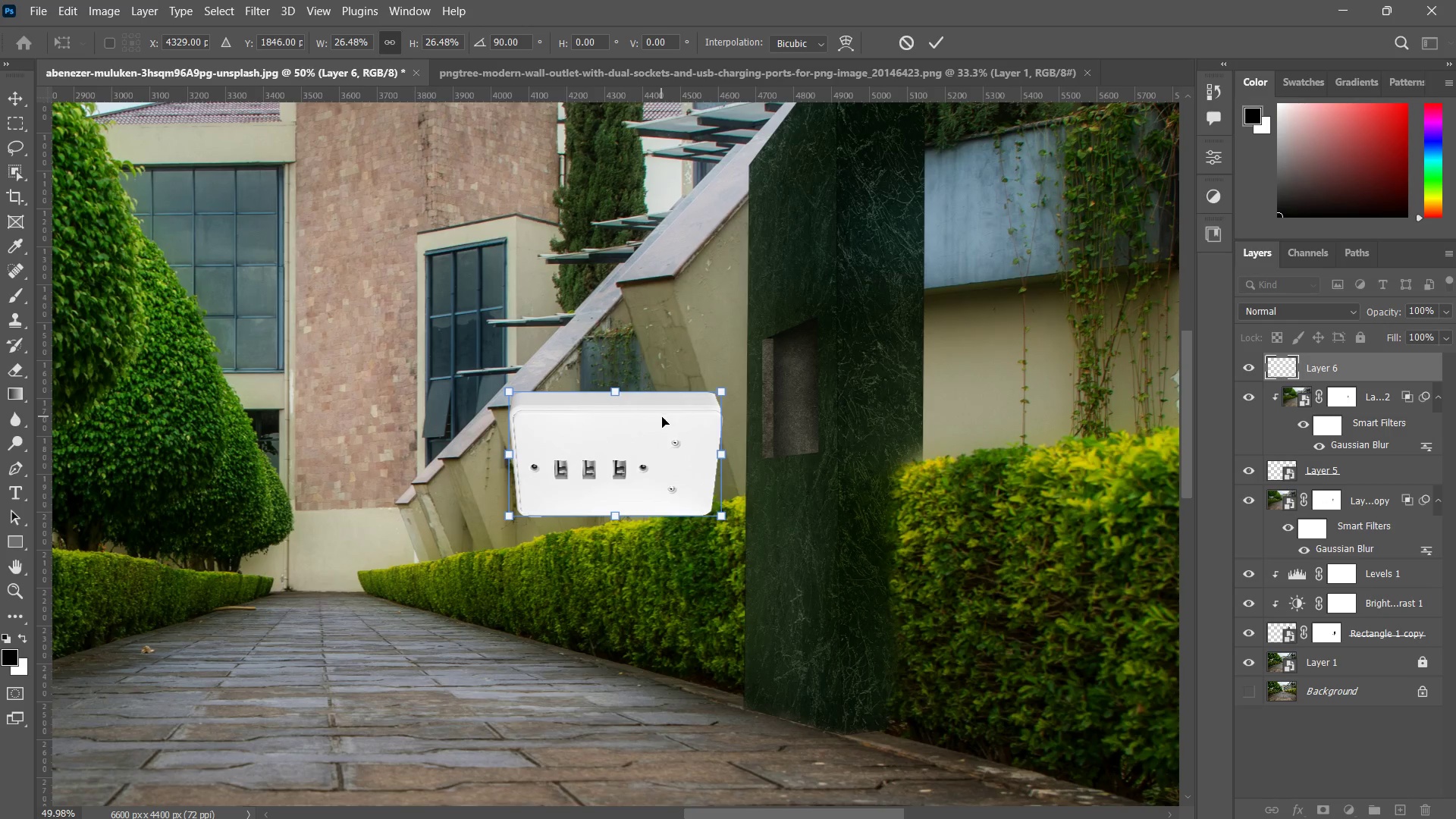 
key(Control+Z)
 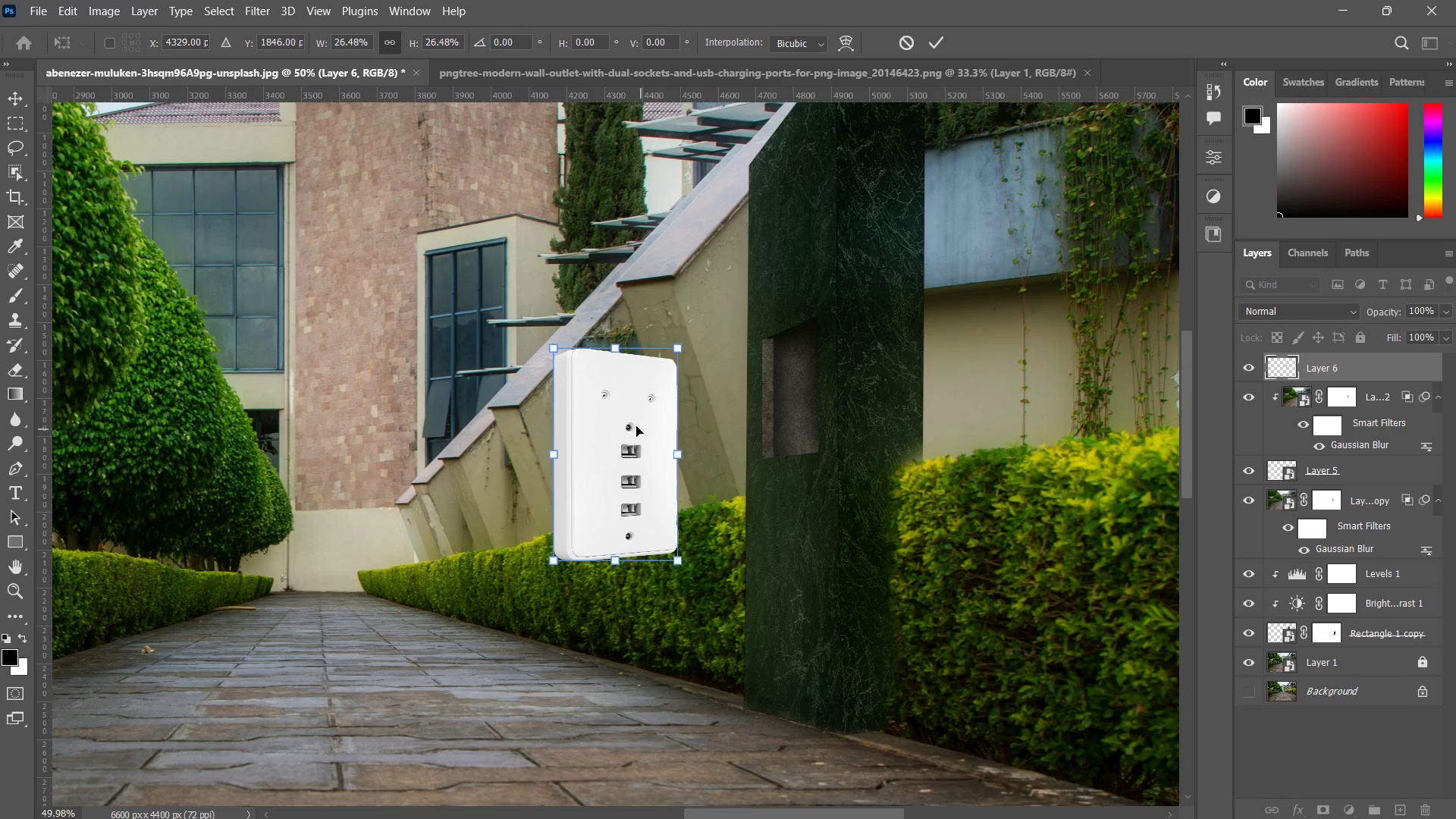 
right_click([632, 423])
 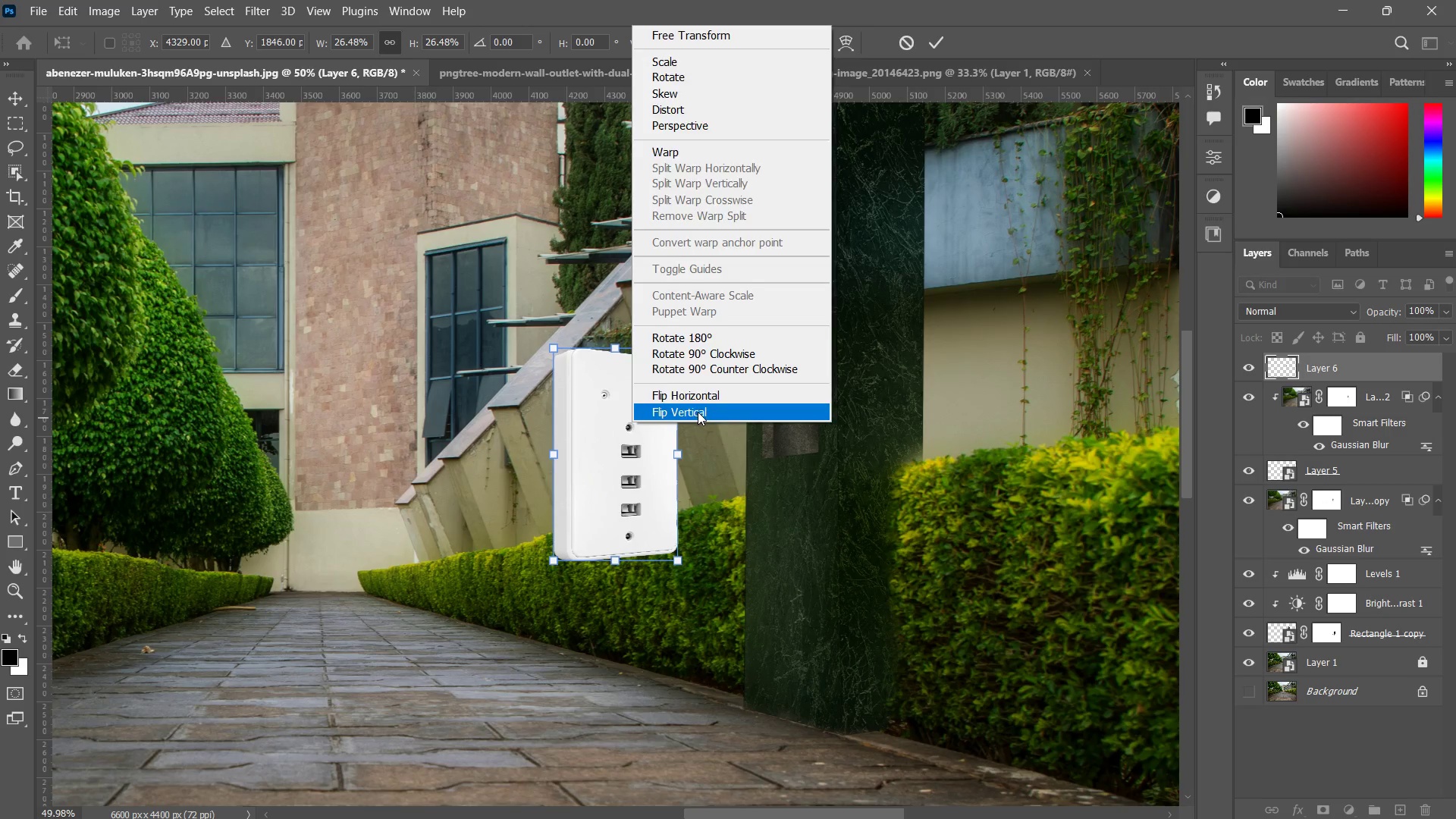 
key(Control+ControlLeft)
 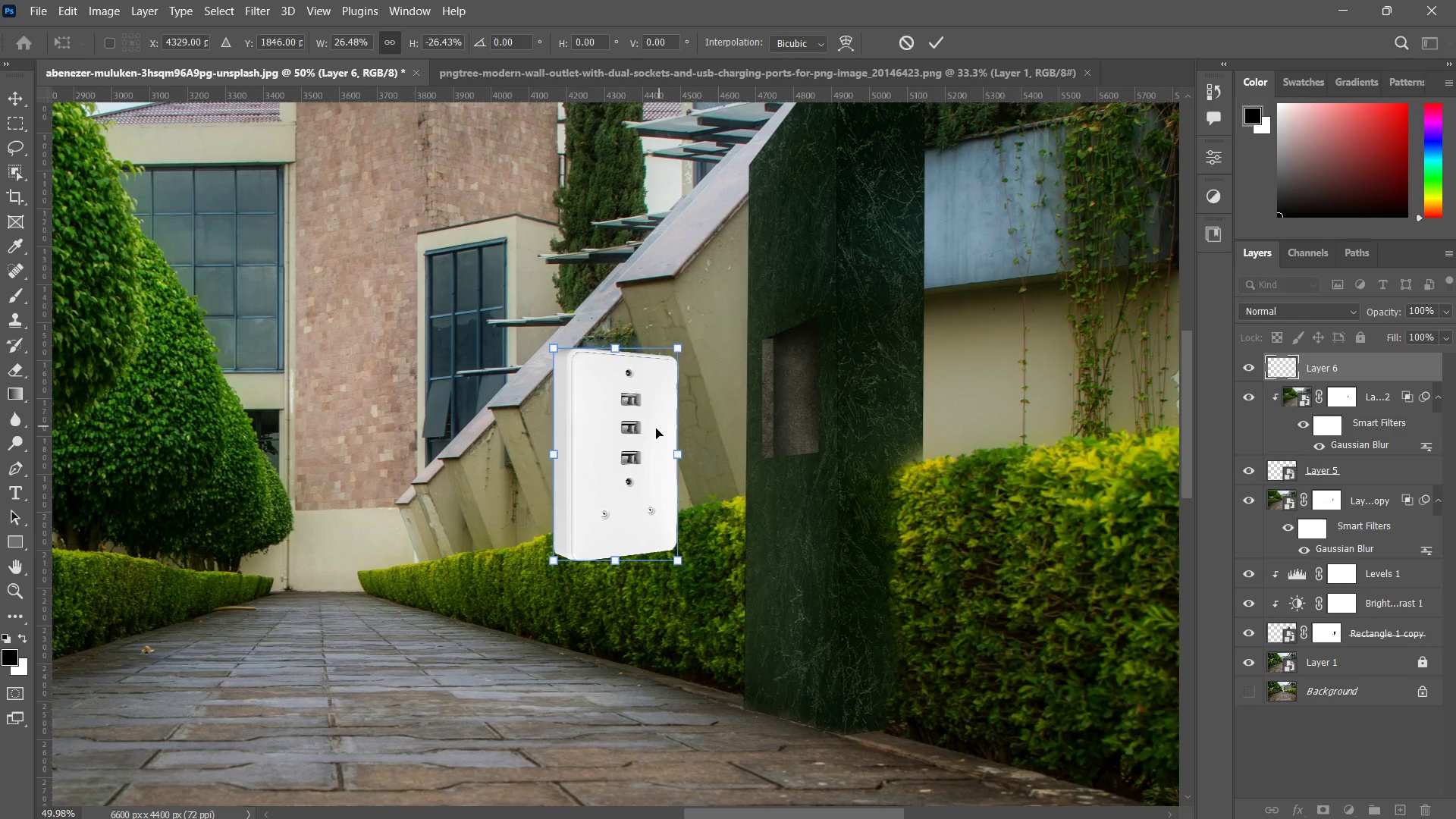 
key(Control+Z)
 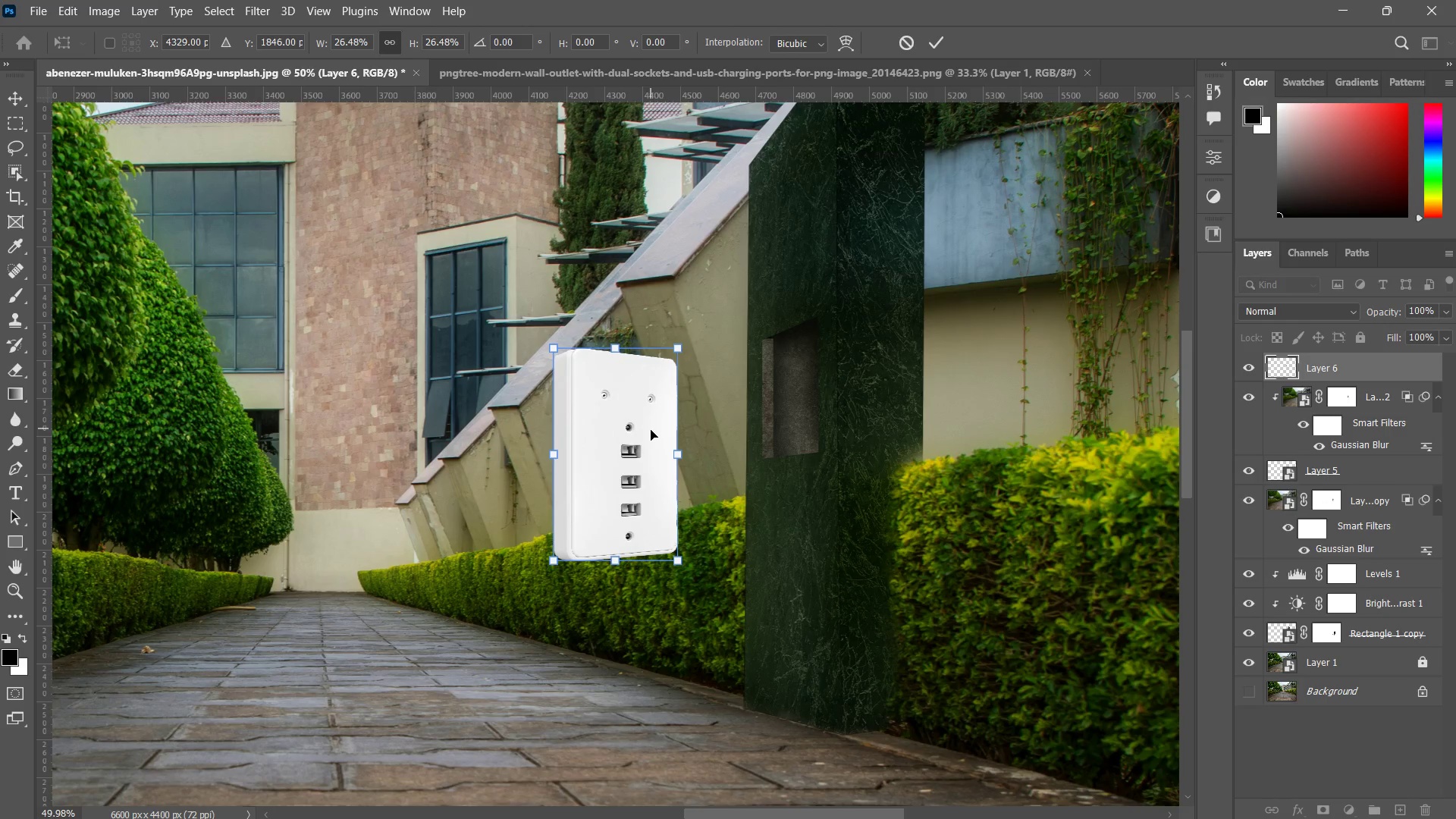 
right_click([651, 430])
 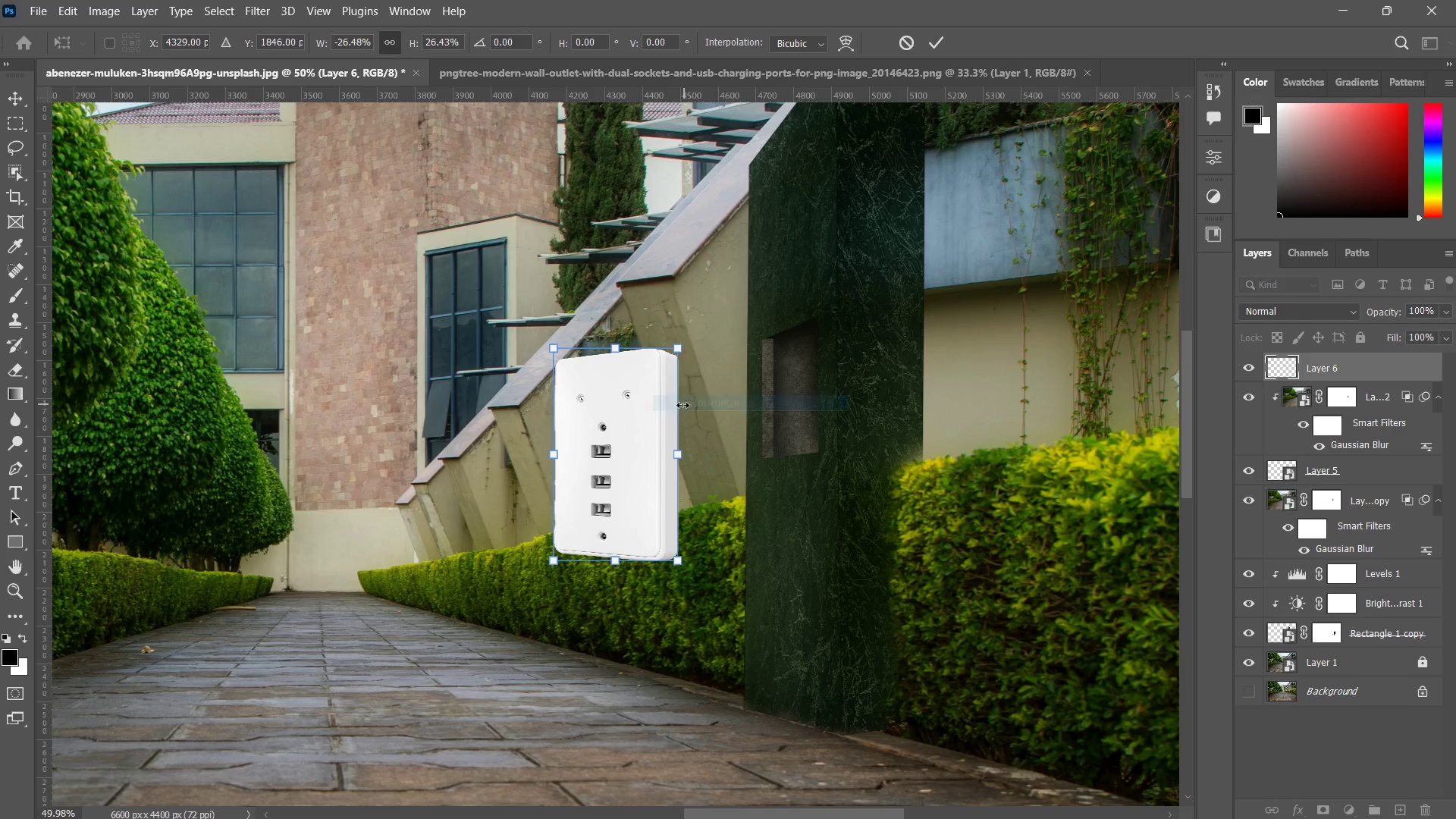 
left_click_drag(start_coordinate=[639, 431], to_coordinate=[762, 388])
 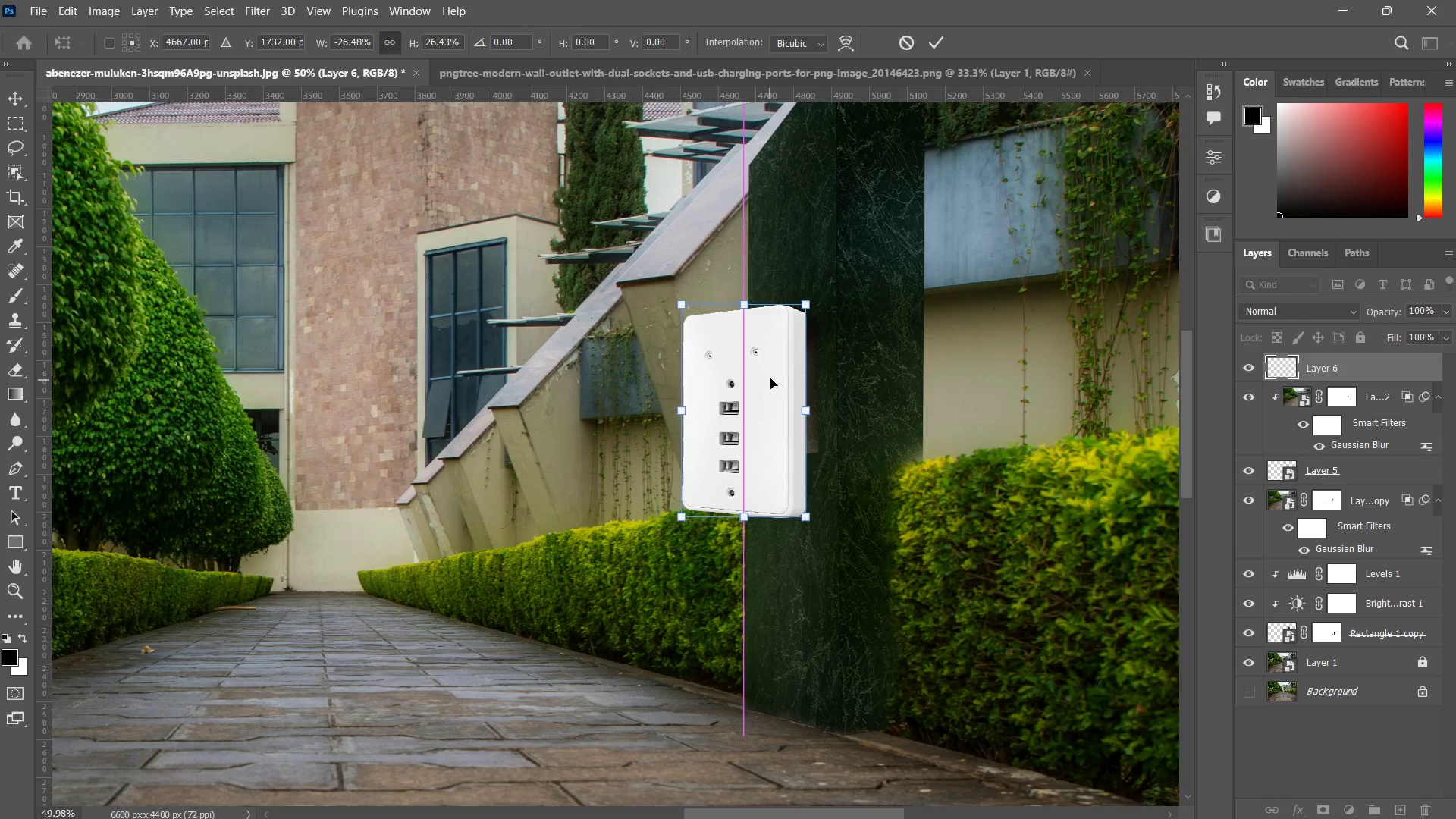 
hold_key(key=AltLeft, duration=2.53)
scroll: coordinate [781, 367], scroll_direction: up, amount: 7.0
 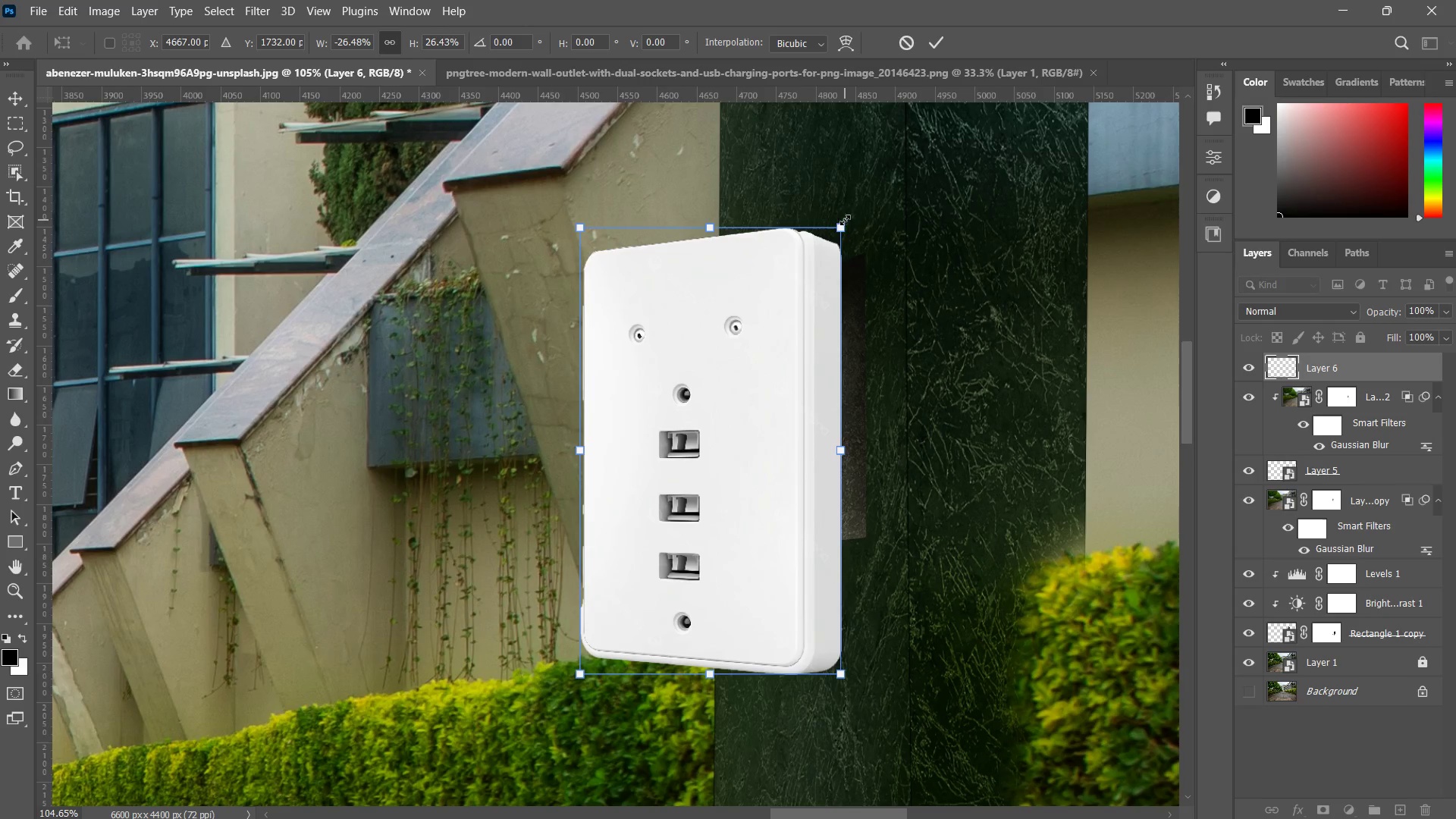 
left_click_drag(start_coordinate=[843, 225], to_coordinate=[783, 300])
 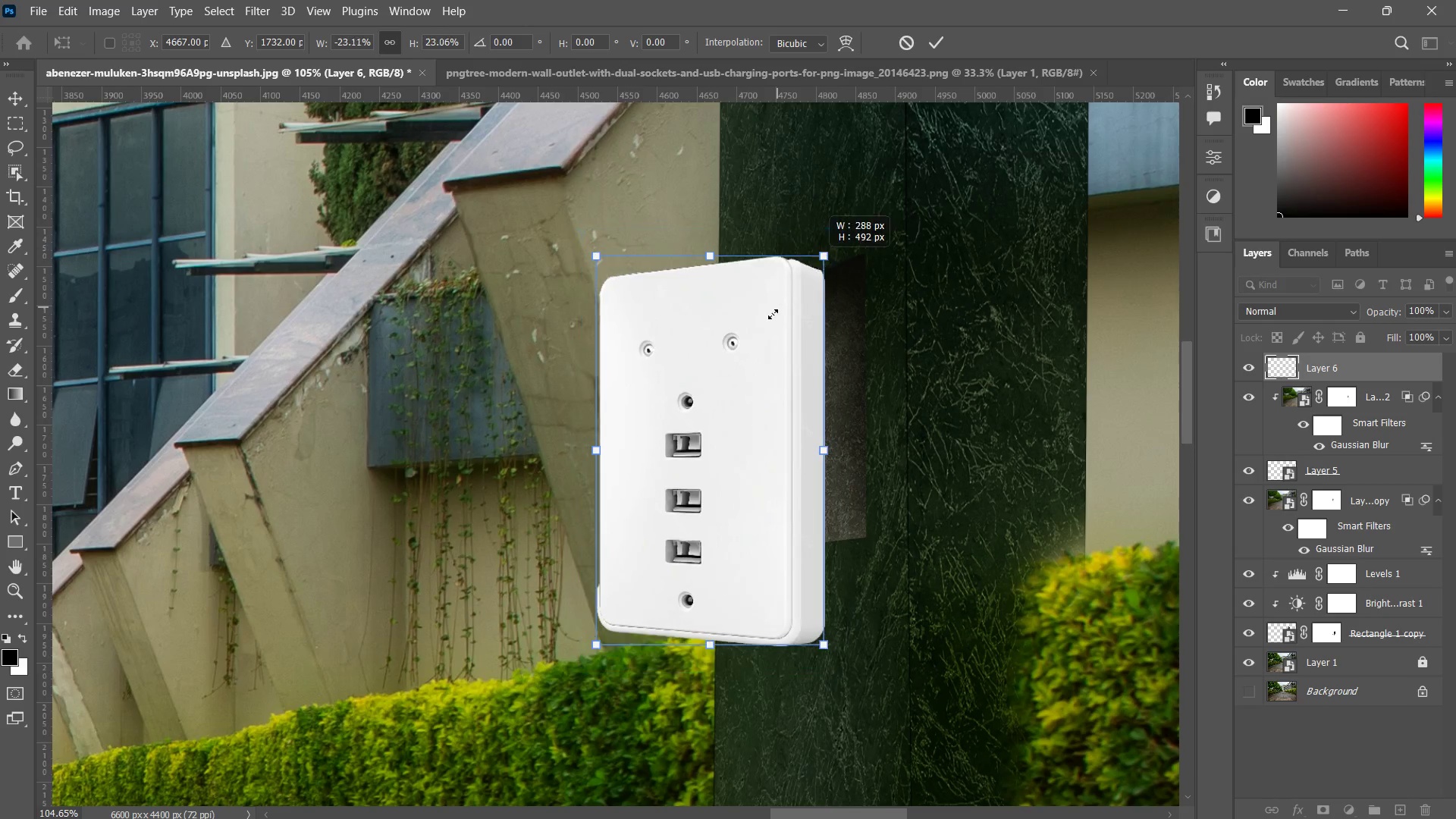 
left_click_drag(start_coordinate=[778, 306], to_coordinate=[736, 368])
 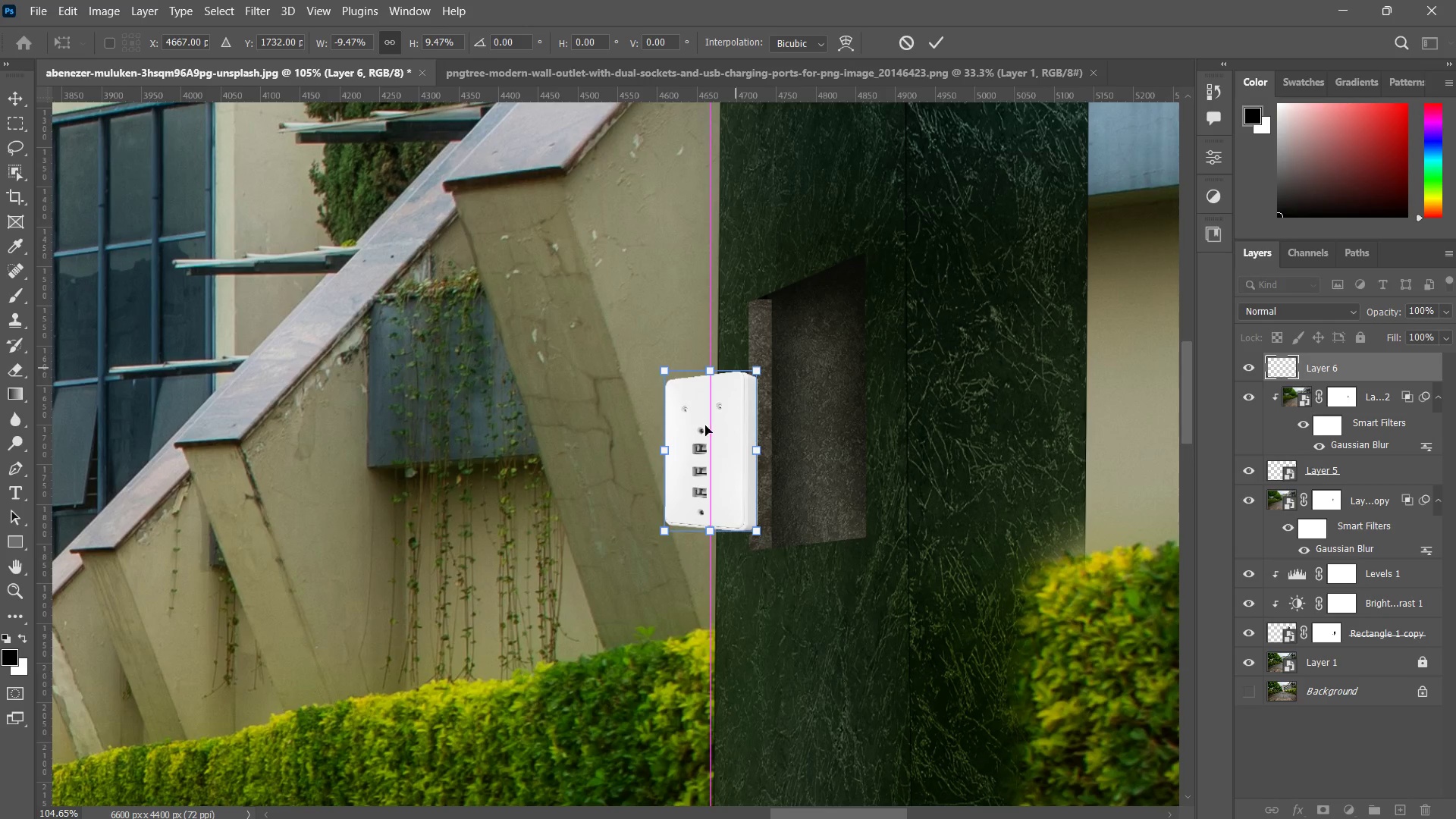 
left_click_drag(start_coordinate=[707, 426], to_coordinate=[807, 394])
 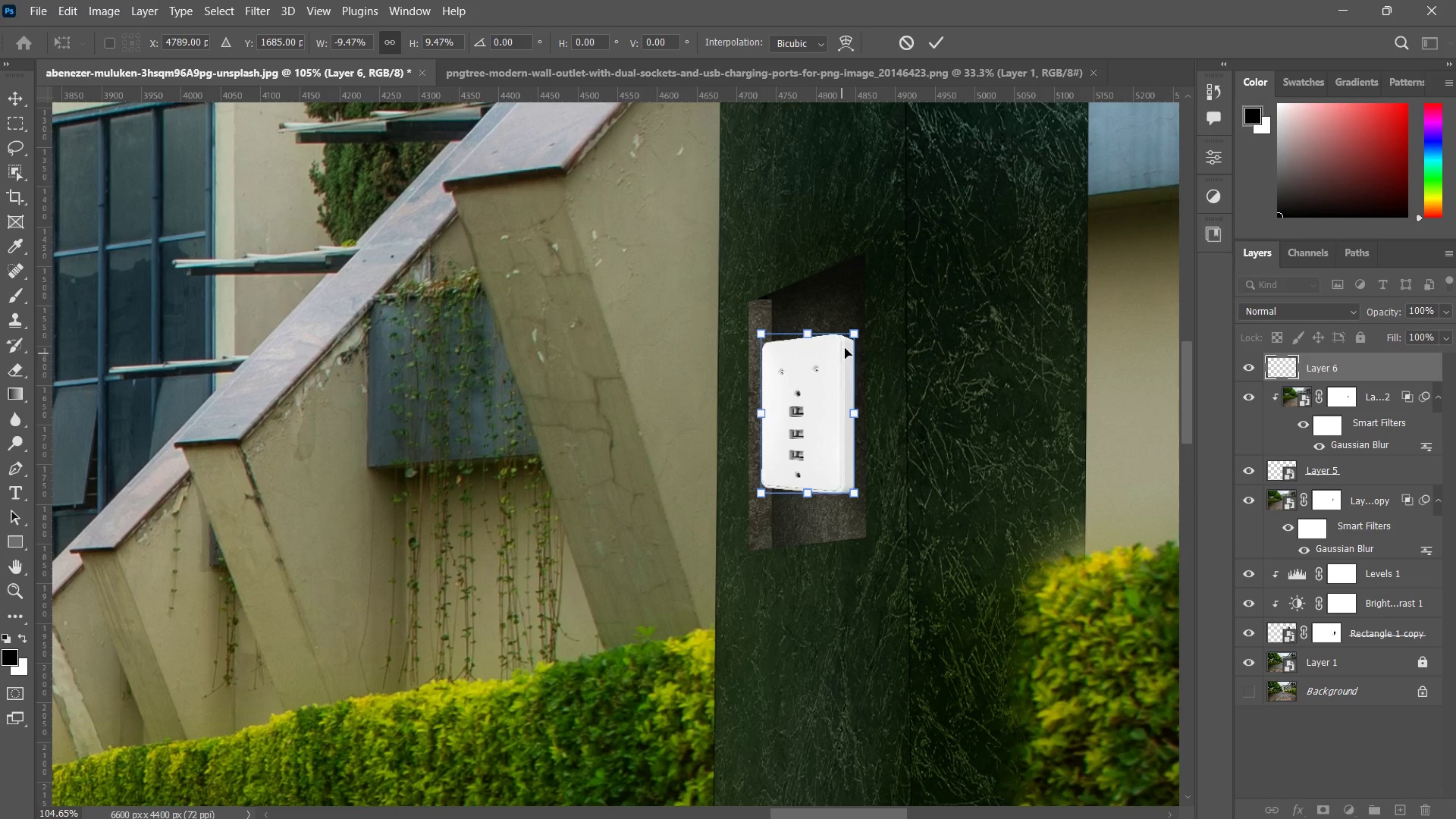 
hold_key(key=ControlLeft, duration=10.31)
left_click_drag(start_coordinate=[855, 334], to_coordinate=[853, 299])
 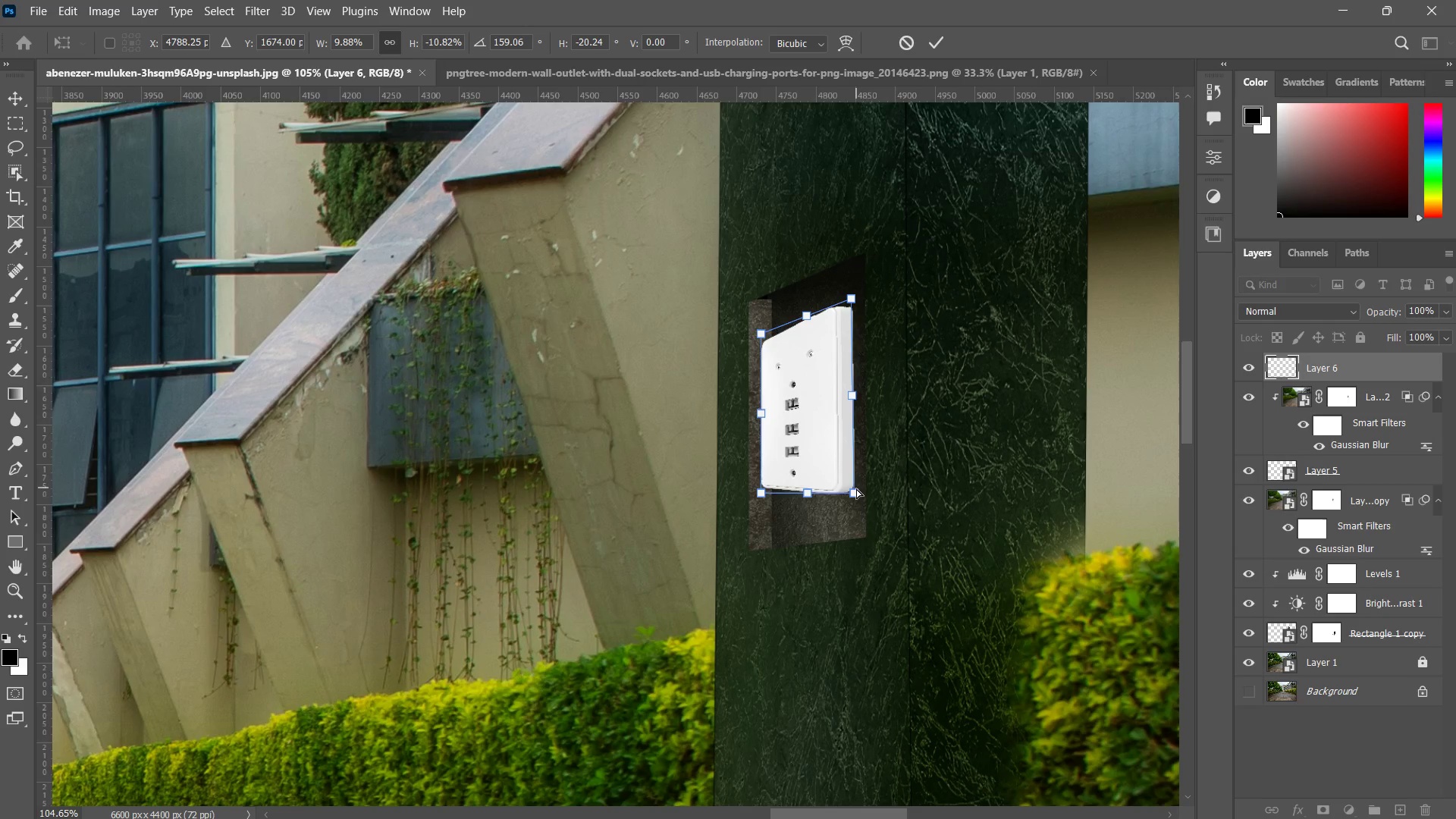 
left_click_drag(start_coordinate=[856, 491], to_coordinate=[863, 494])
 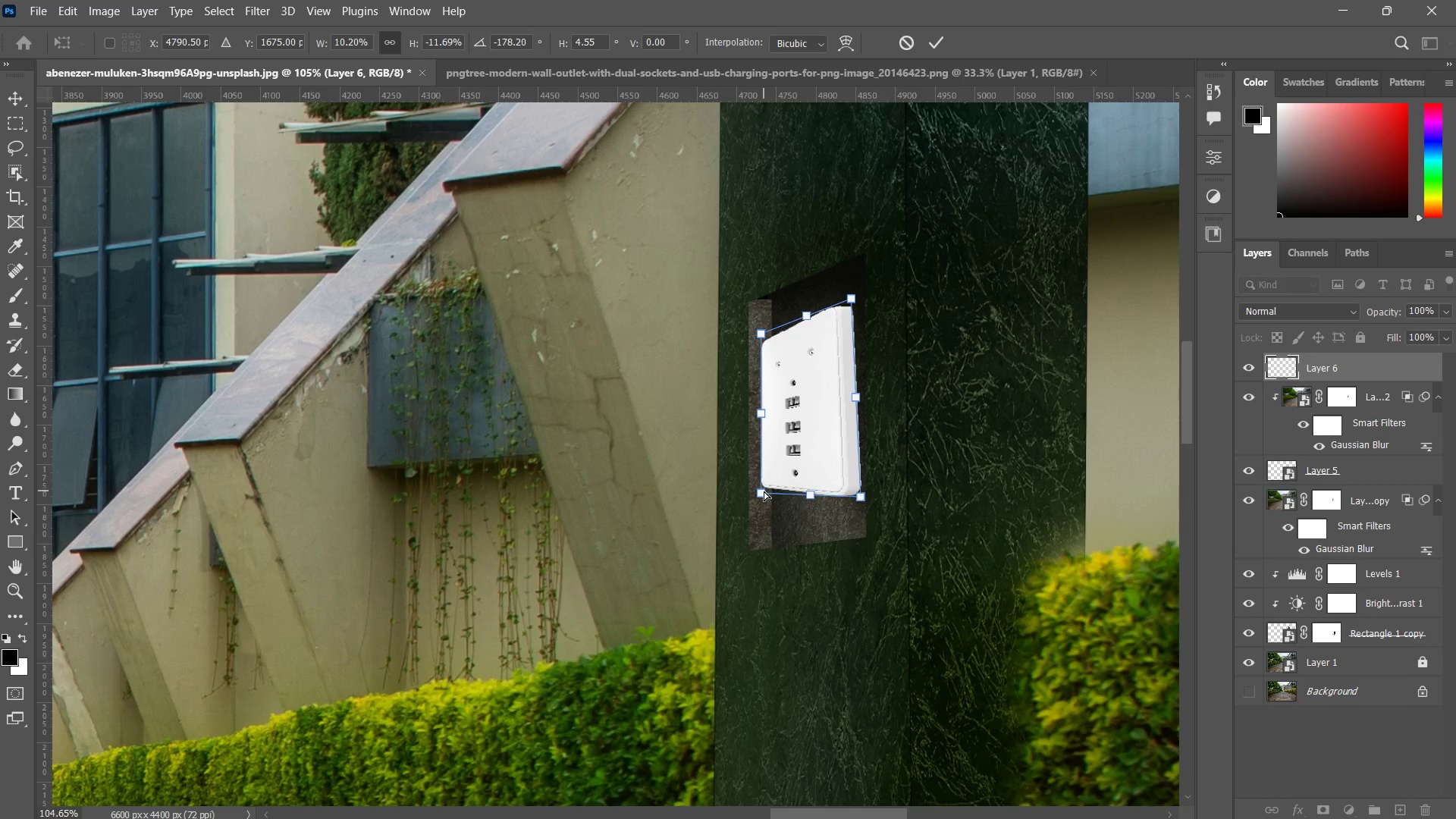 
left_click_drag(start_coordinate=[763, 491], to_coordinate=[775, 507])
 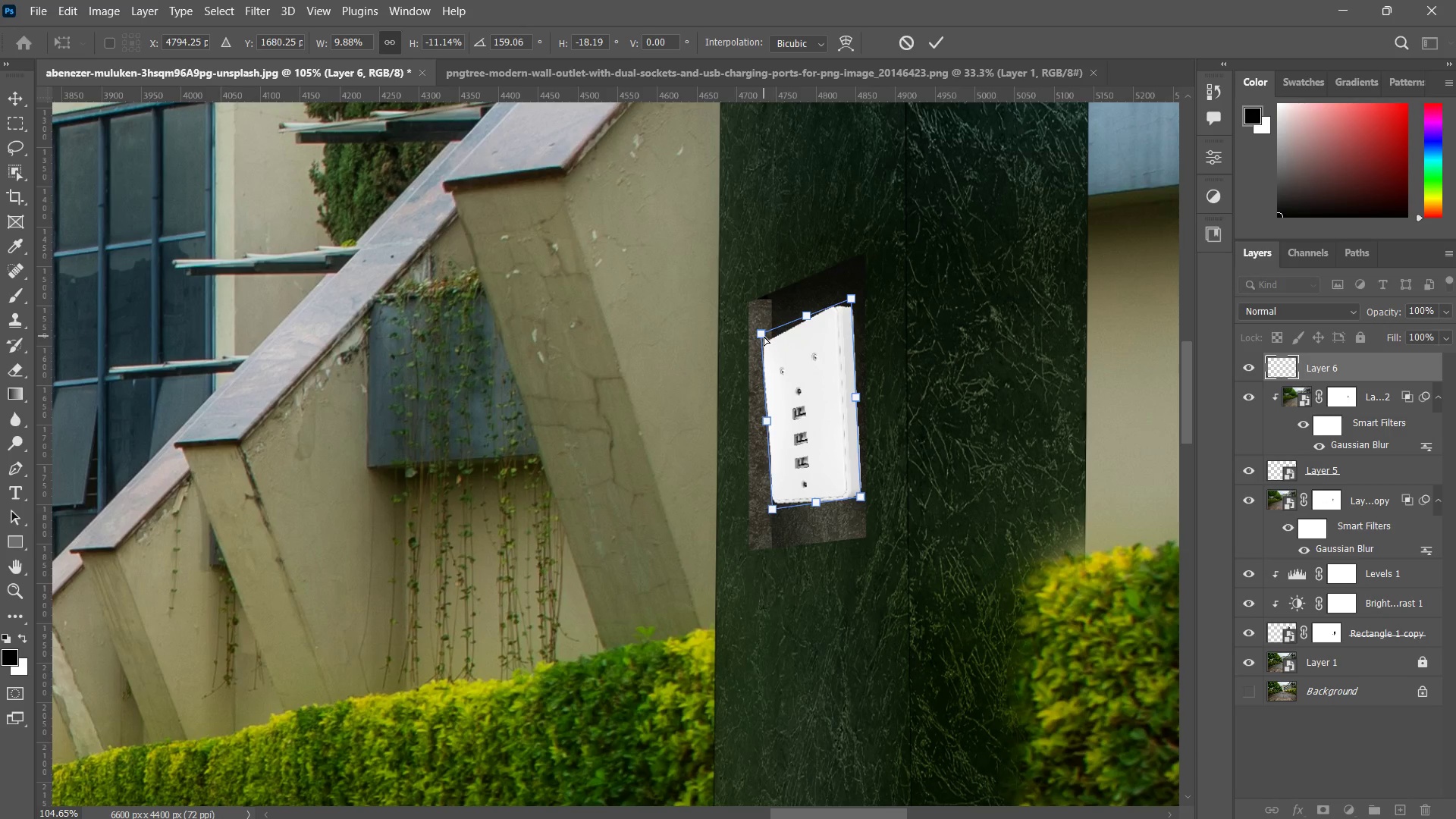 
left_click_drag(start_coordinate=[763, 336], to_coordinate=[774, 329])
 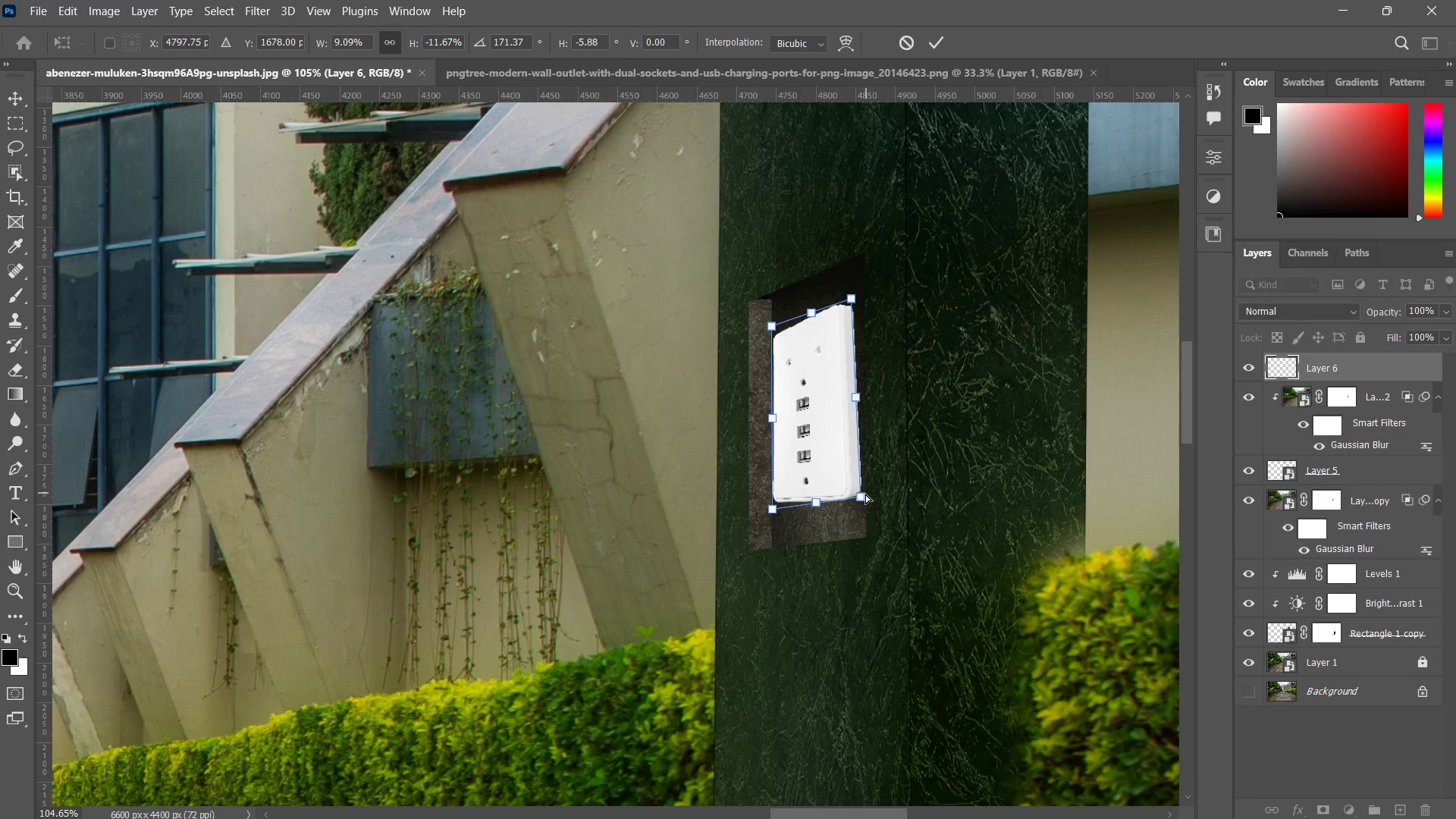 
left_click_drag(start_coordinate=[863, 494], to_coordinate=[861, 489])
 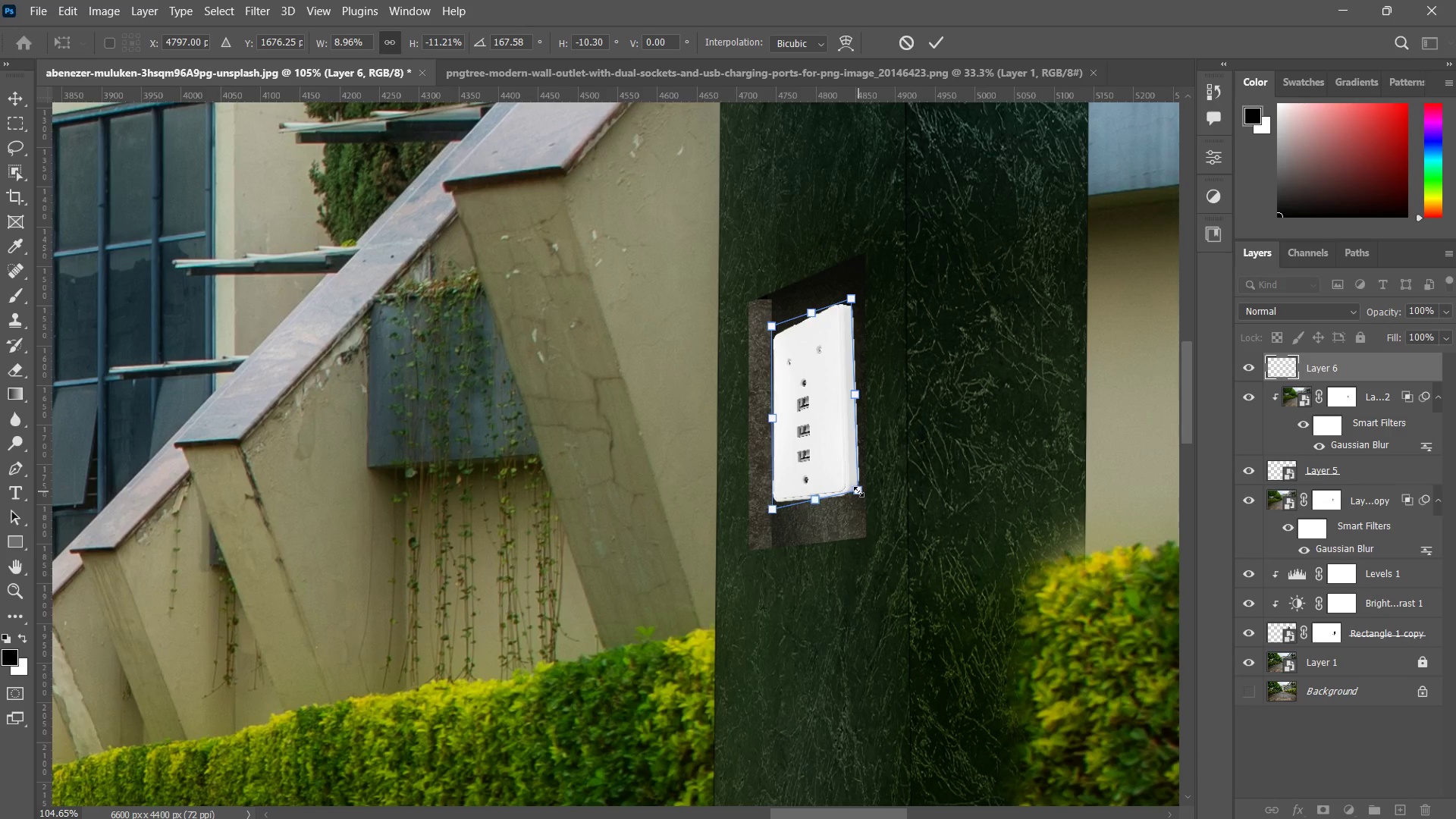 
hold_key(key=AltLeft, duration=1.48)
left_click_drag(start_coordinate=[858, 493], to_coordinate=[842, 482])
 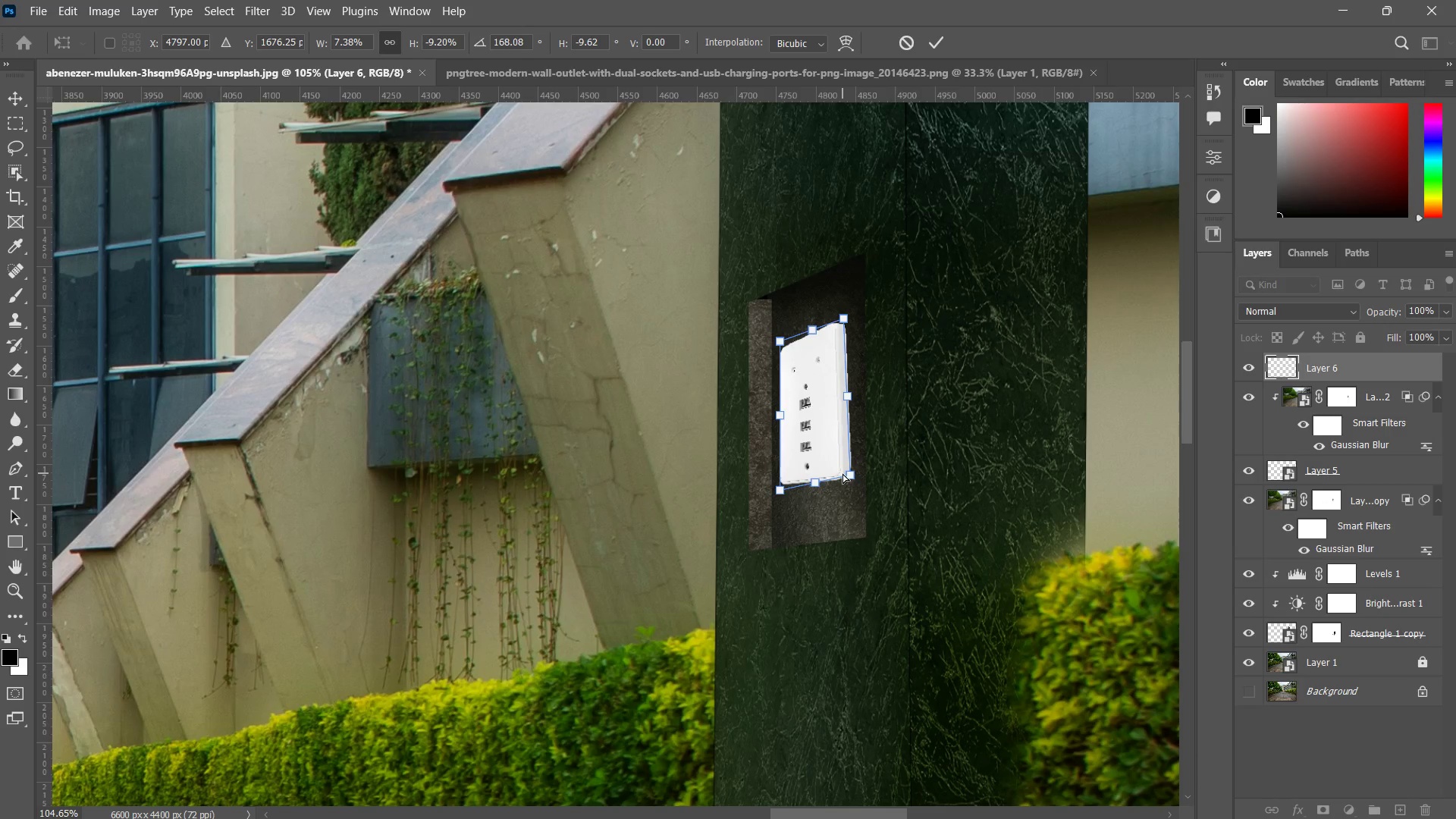 
hold_key(key=ControlLeft, duration=7.05)
left_click_drag(start_coordinate=[853, 475], to_coordinate=[852, 463])
 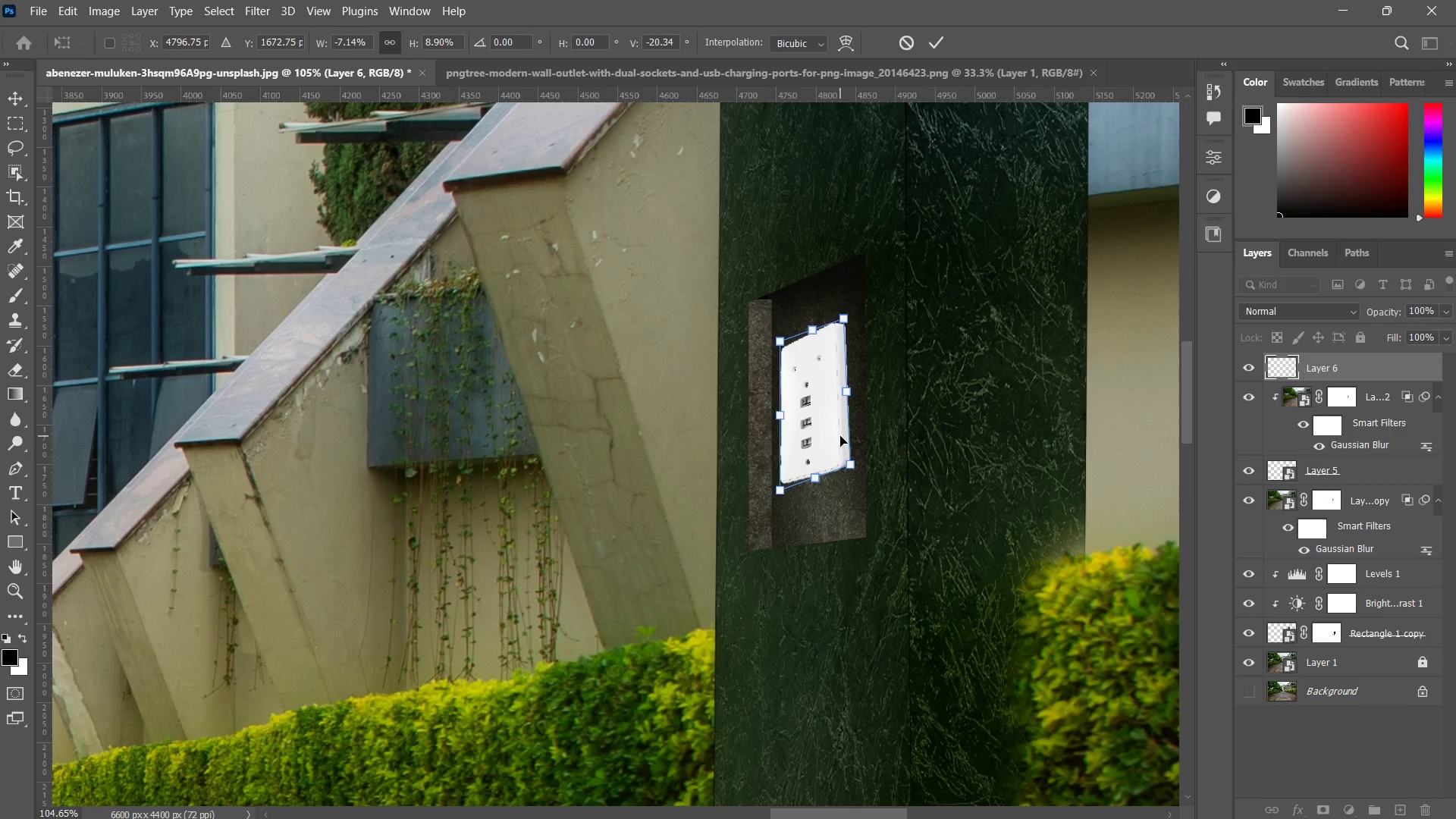 
left_click_drag(start_coordinate=[840, 436], to_coordinate=[843, 475])
 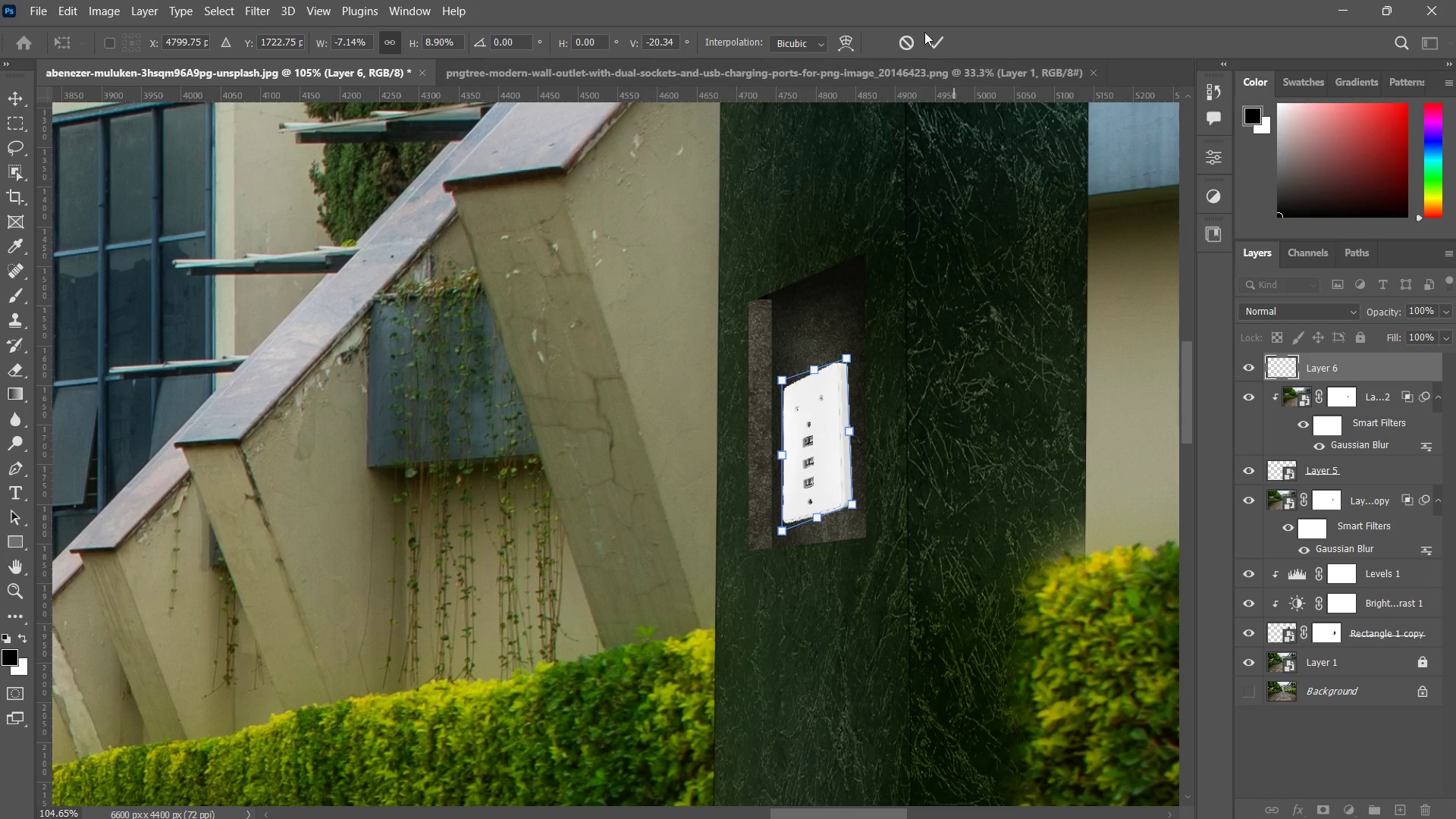 
left_click([924, 32])
 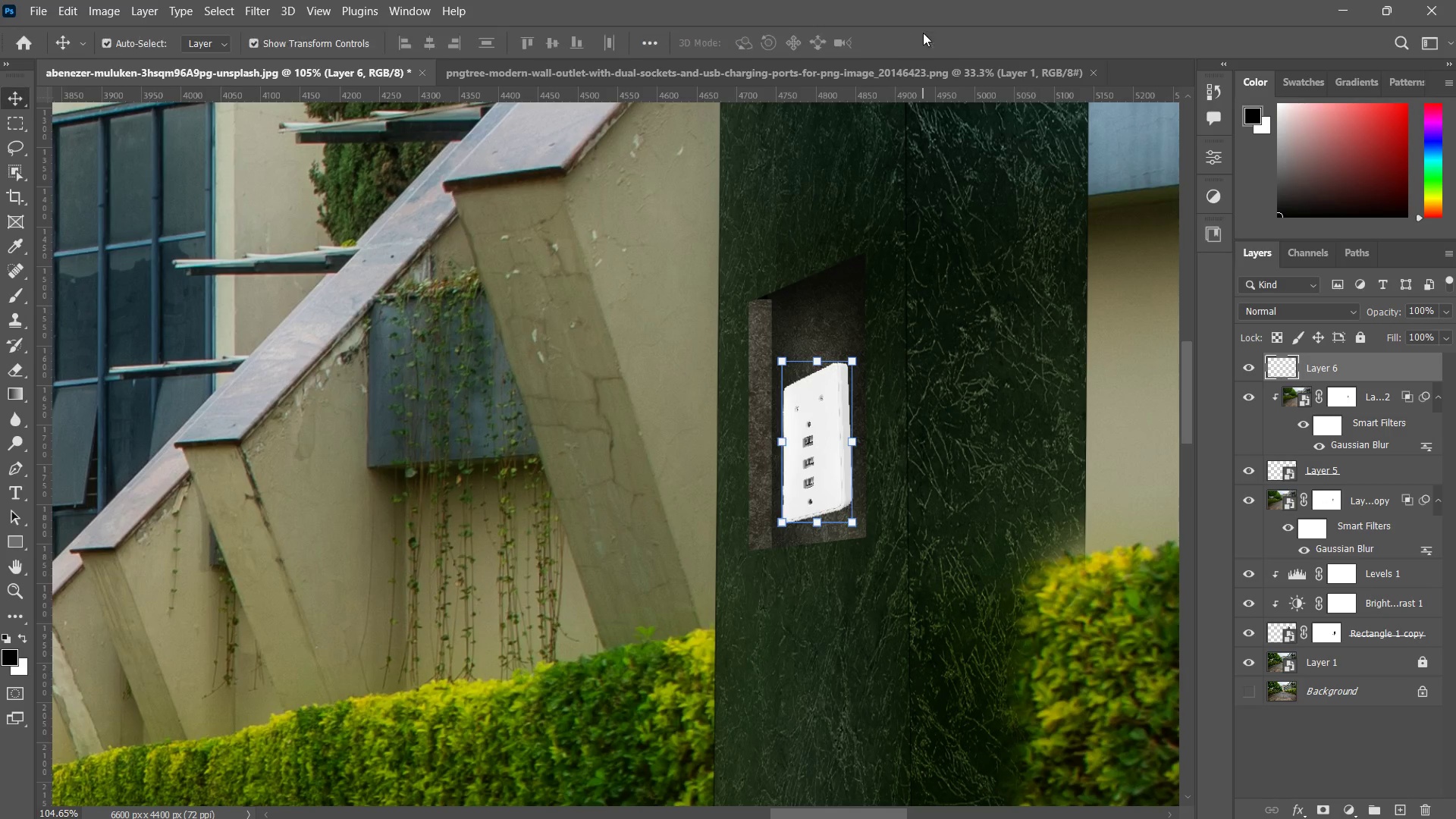 
type(zz)
 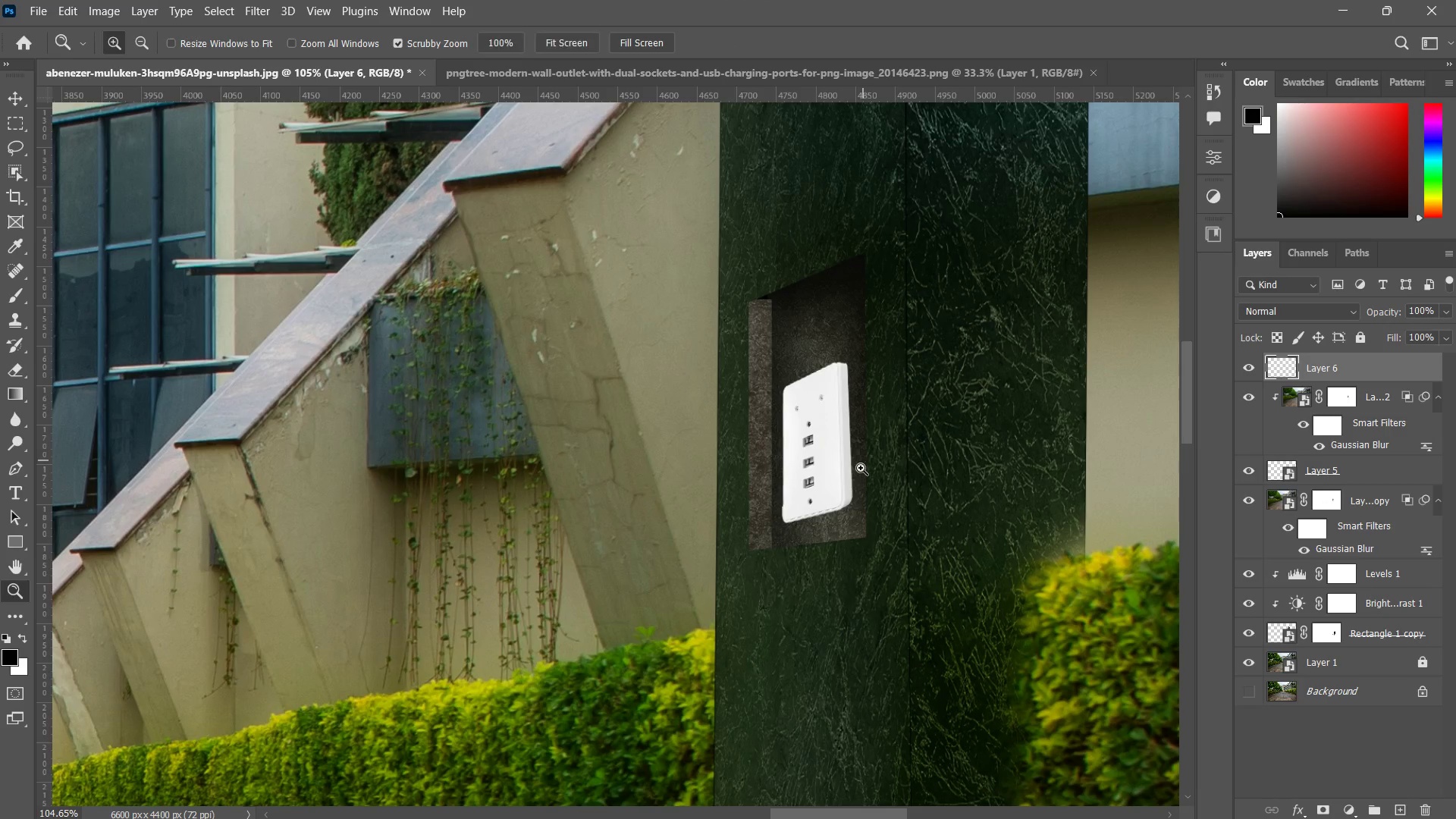 
left_click_drag(start_coordinate=[861, 463], to_coordinate=[836, 528])
 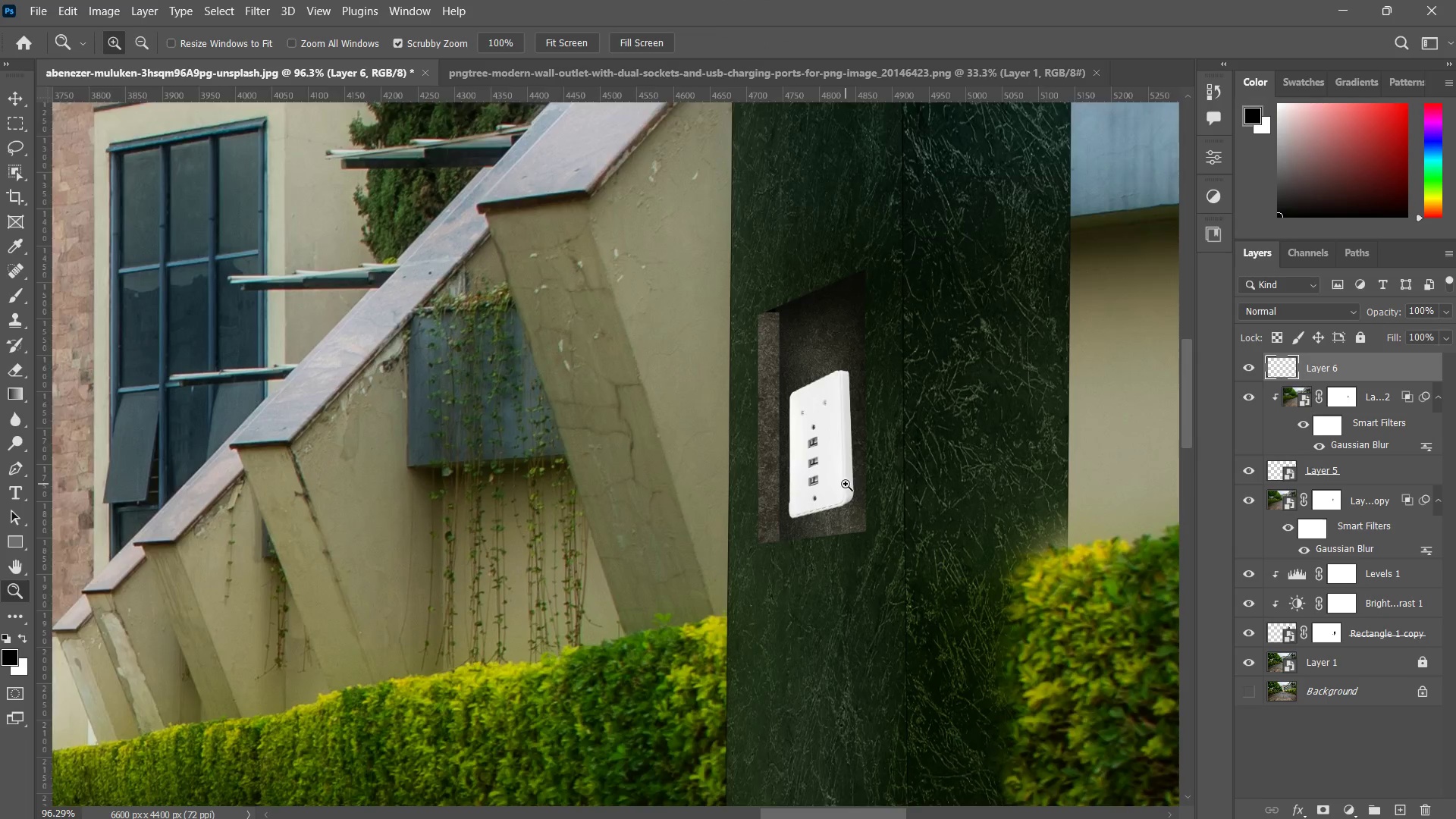 
left_click_drag(start_coordinate=[846, 484], to_coordinate=[871, 460])
 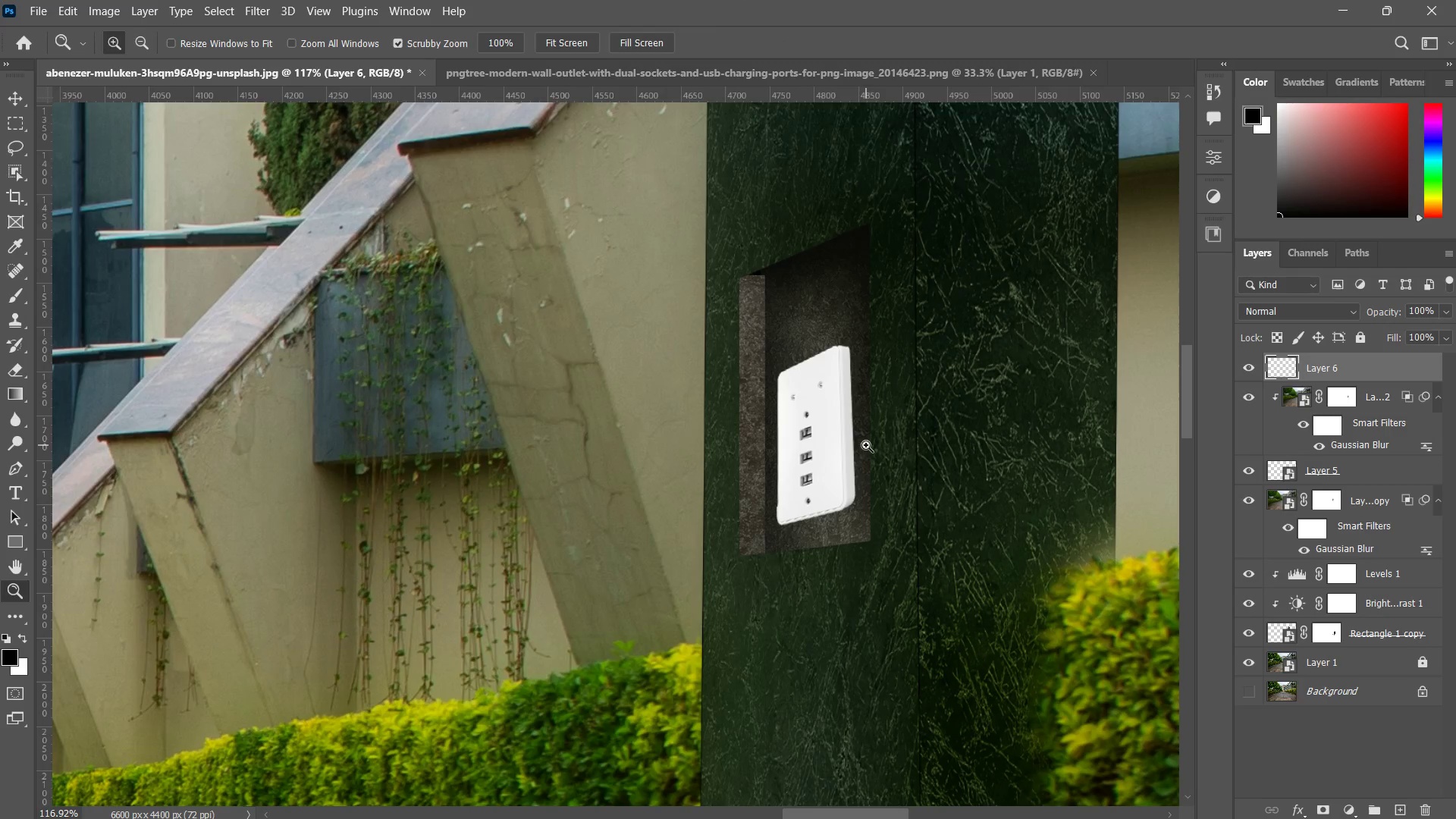 
key(V)
 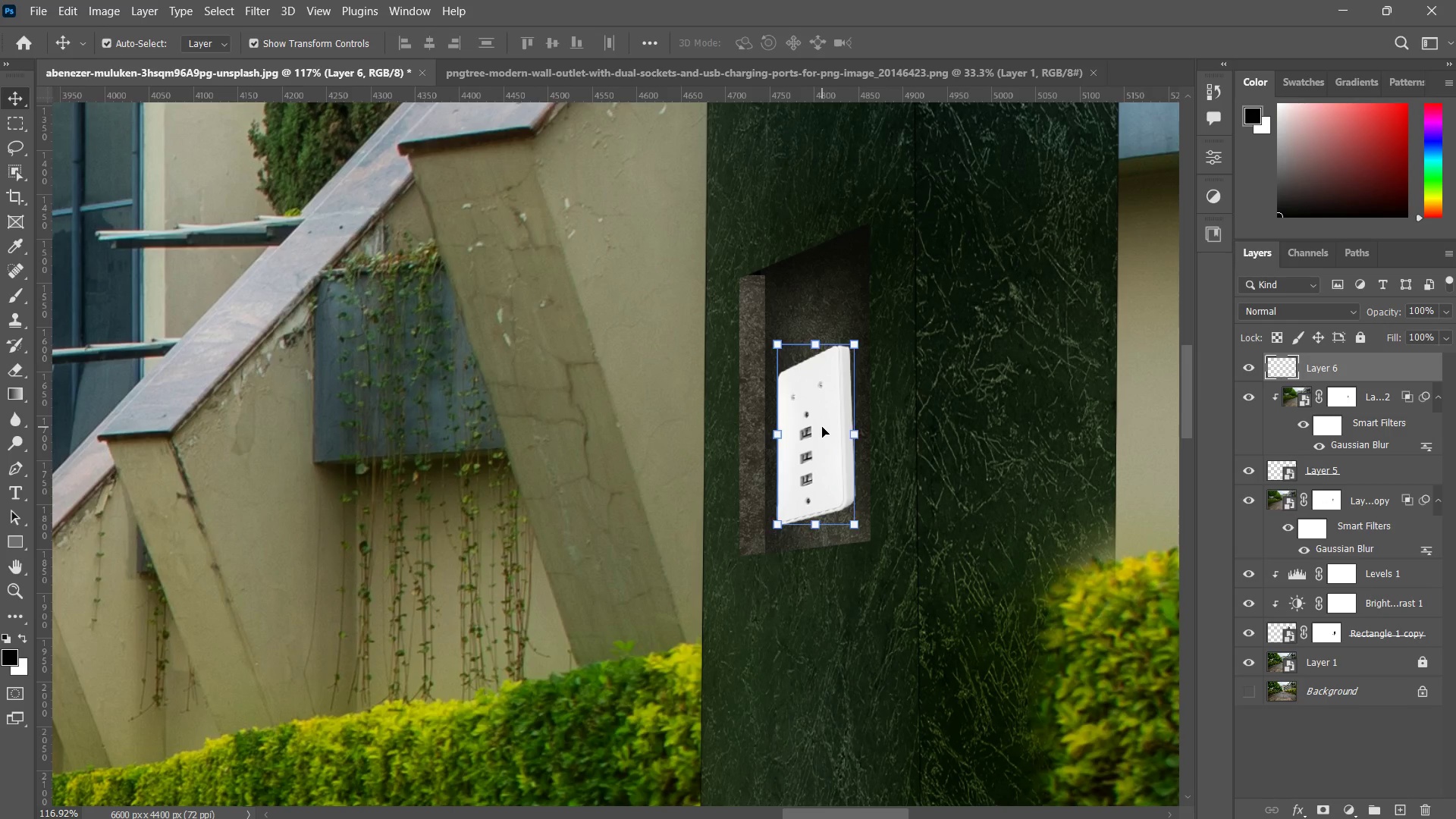 
left_click([822, 427])
 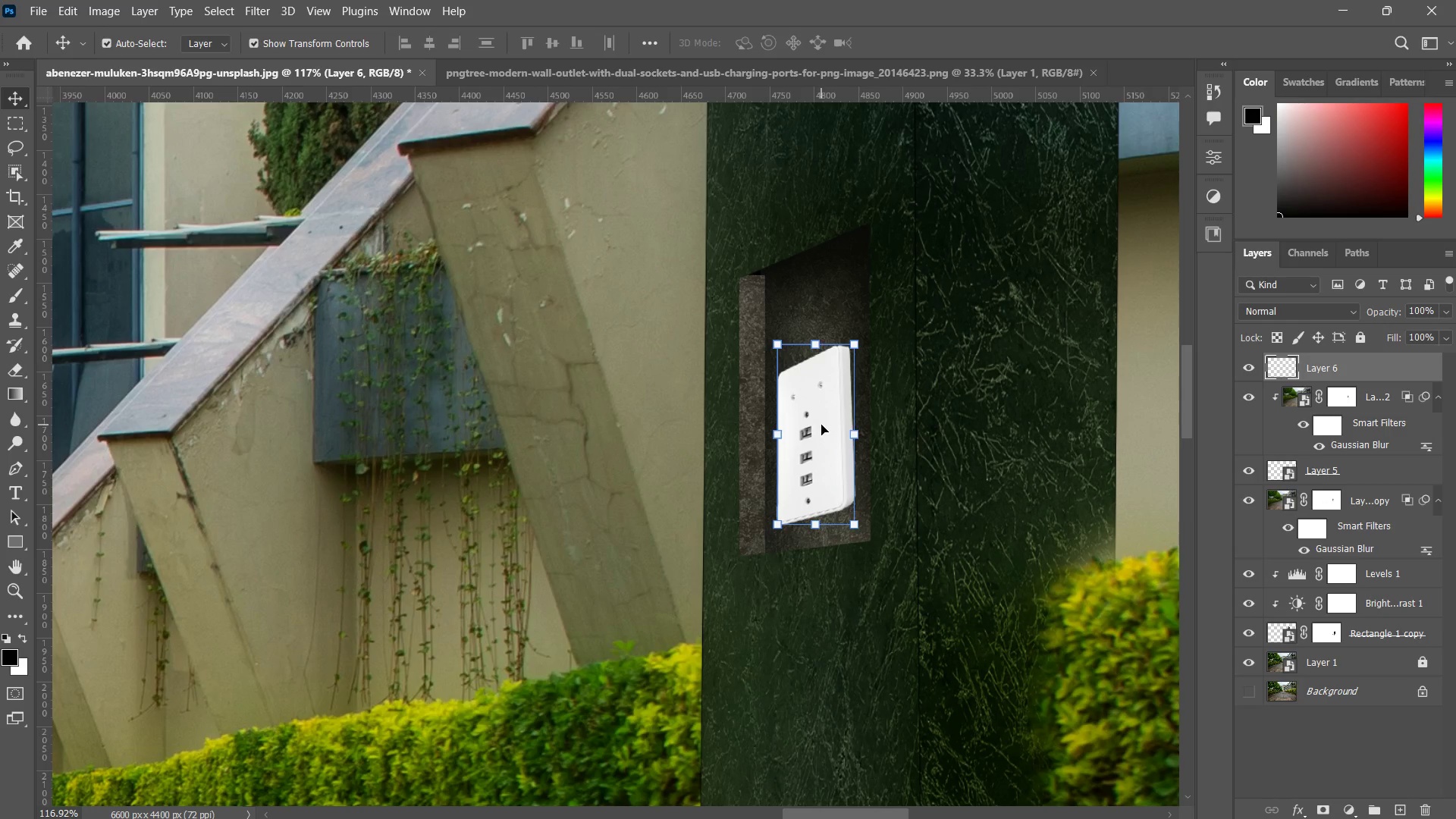 
key(Delete)
 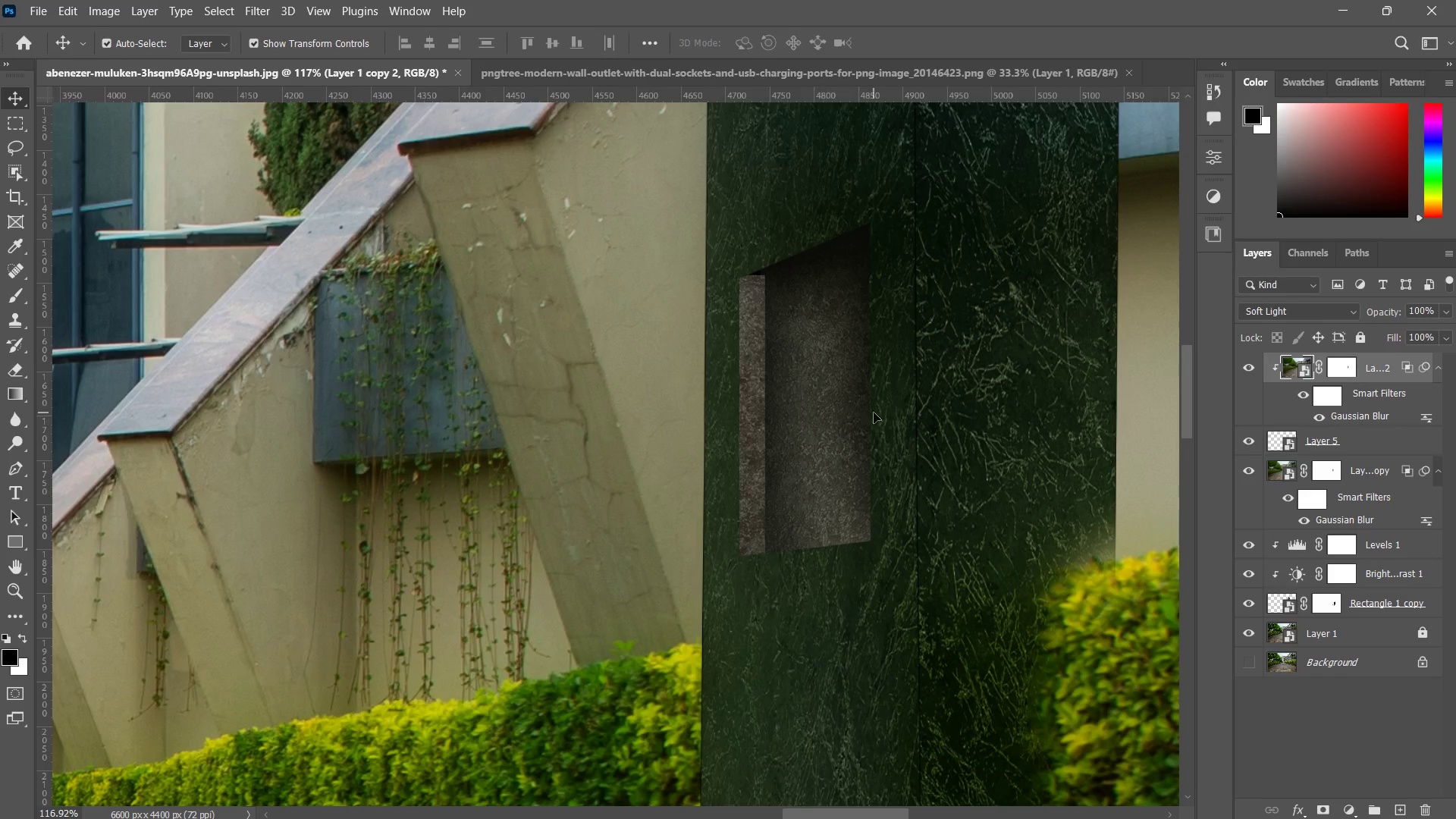 
left_click_drag(start_coordinate=[868, 413], to_coordinate=[787, 464])
 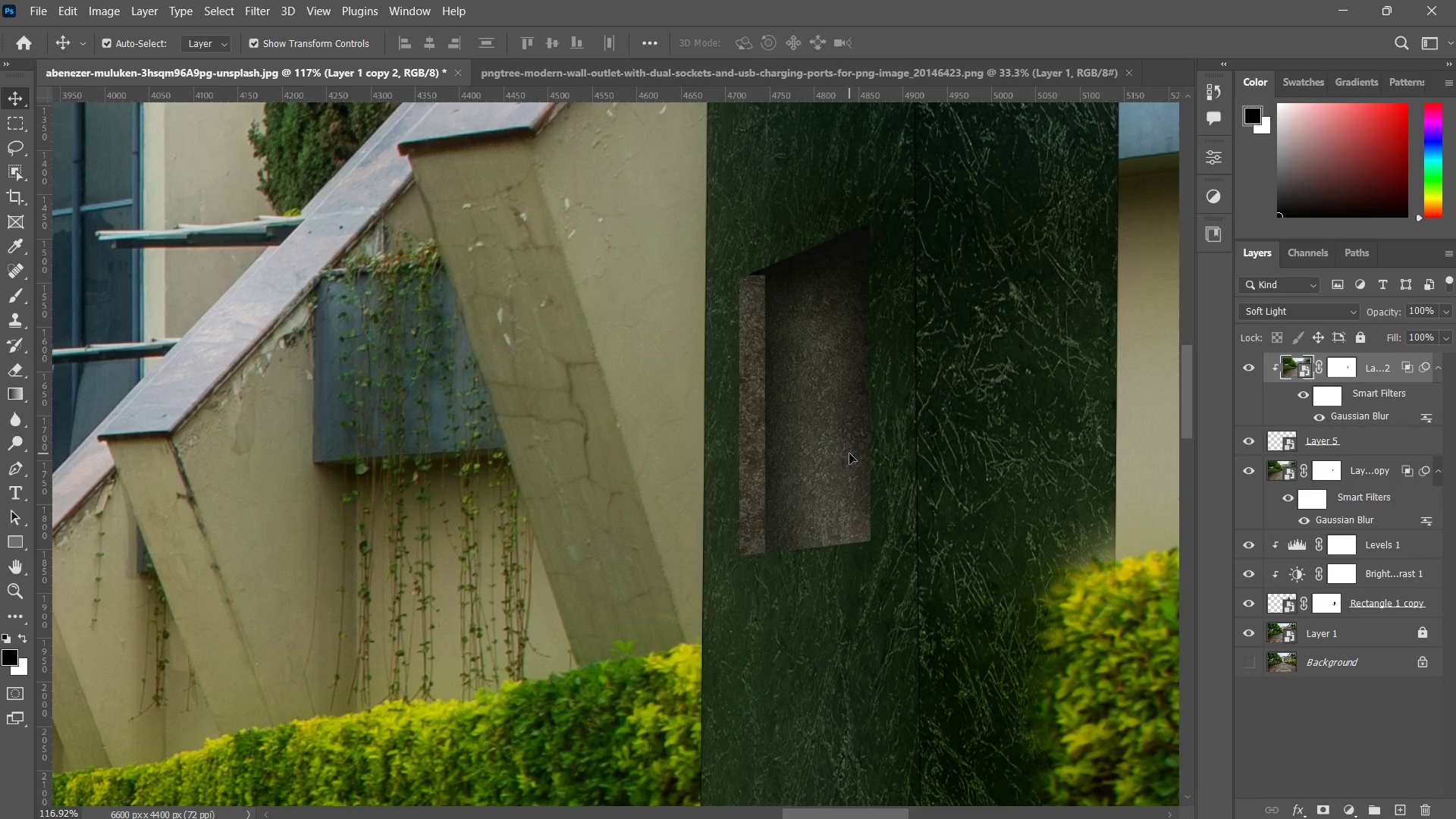 
left_click_drag(start_coordinate=[849, 453], to_coordinate=[742, 504])
 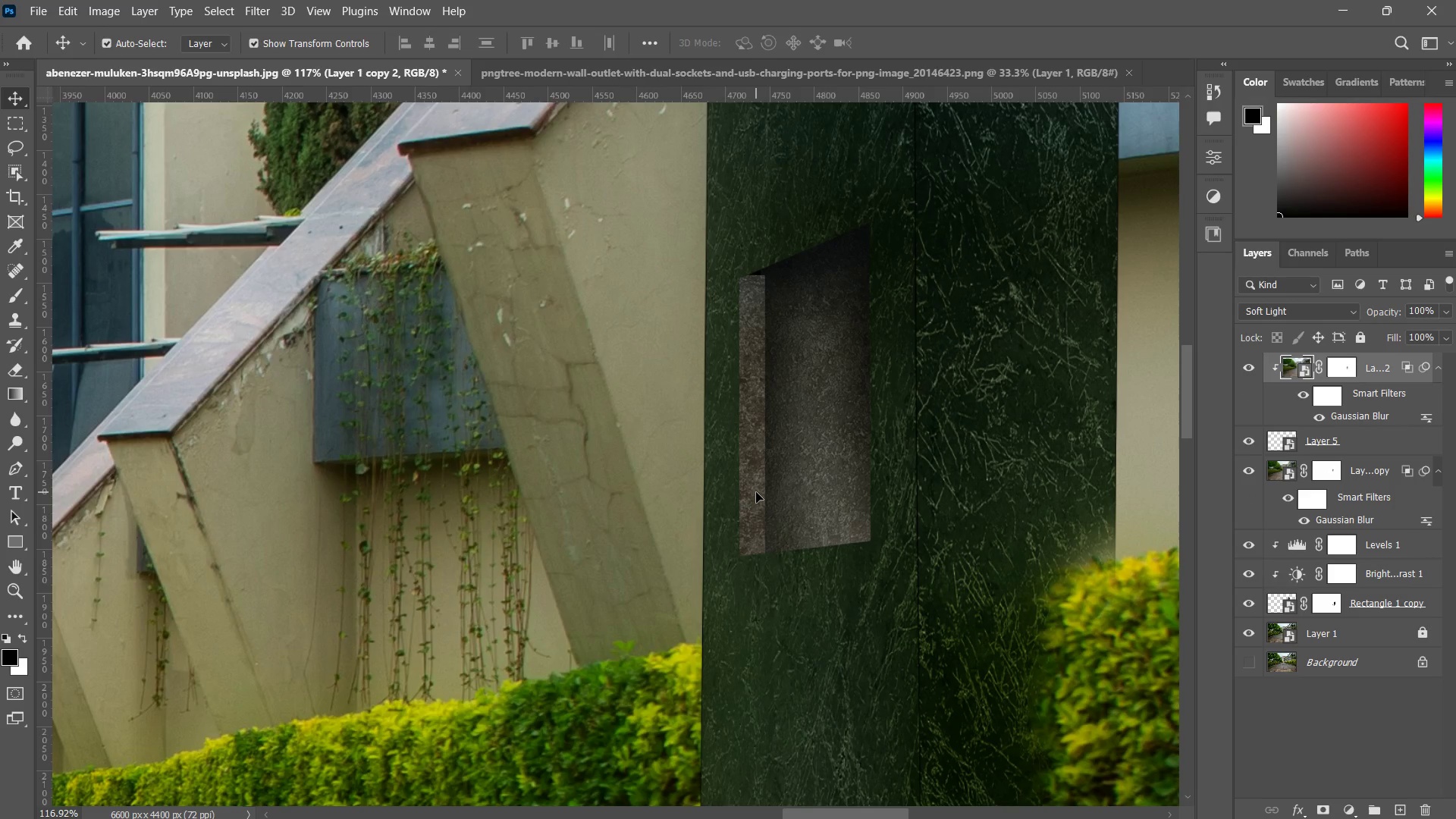 
key(Control+Z)
 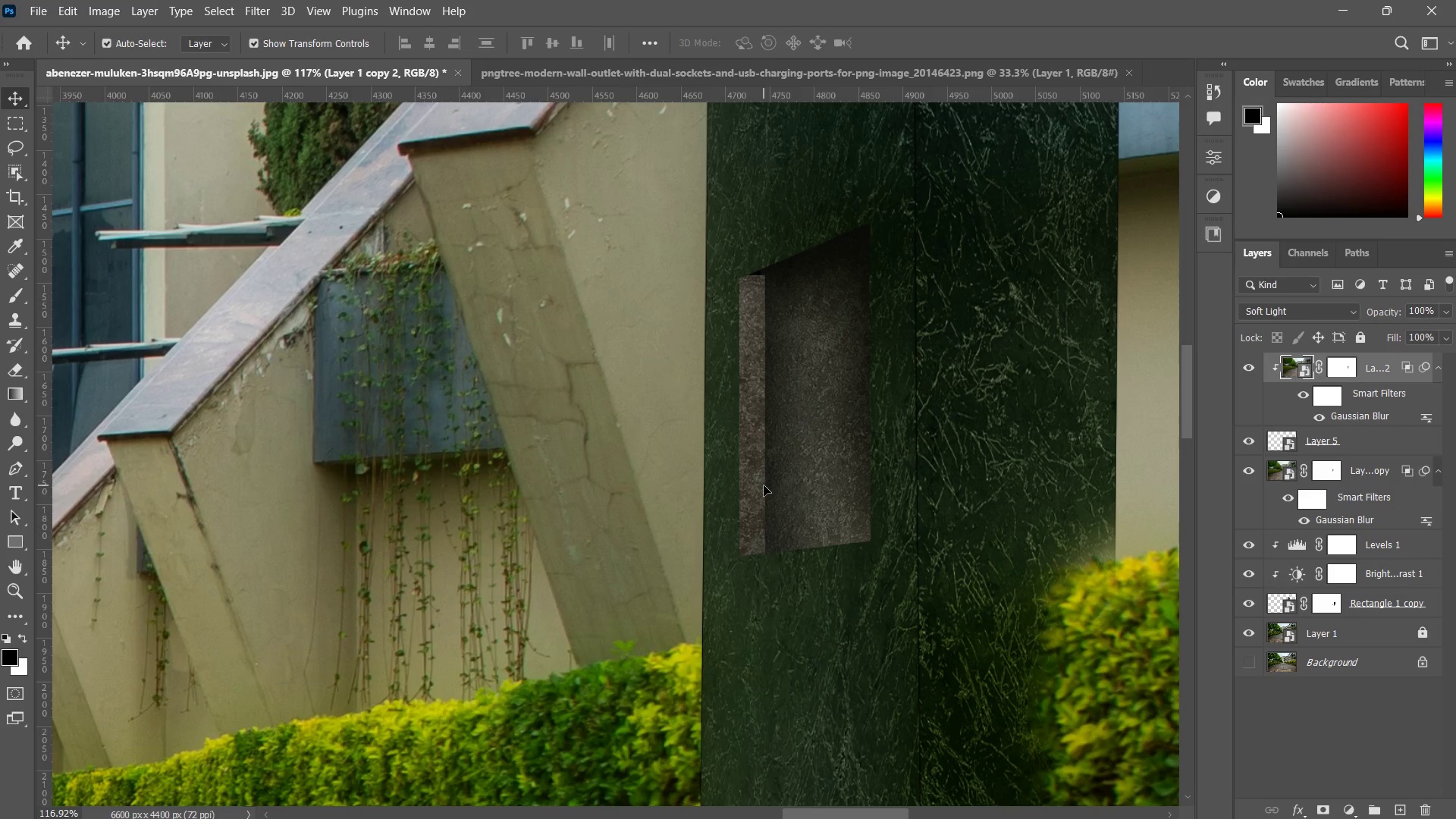 
key(Control+Z)
 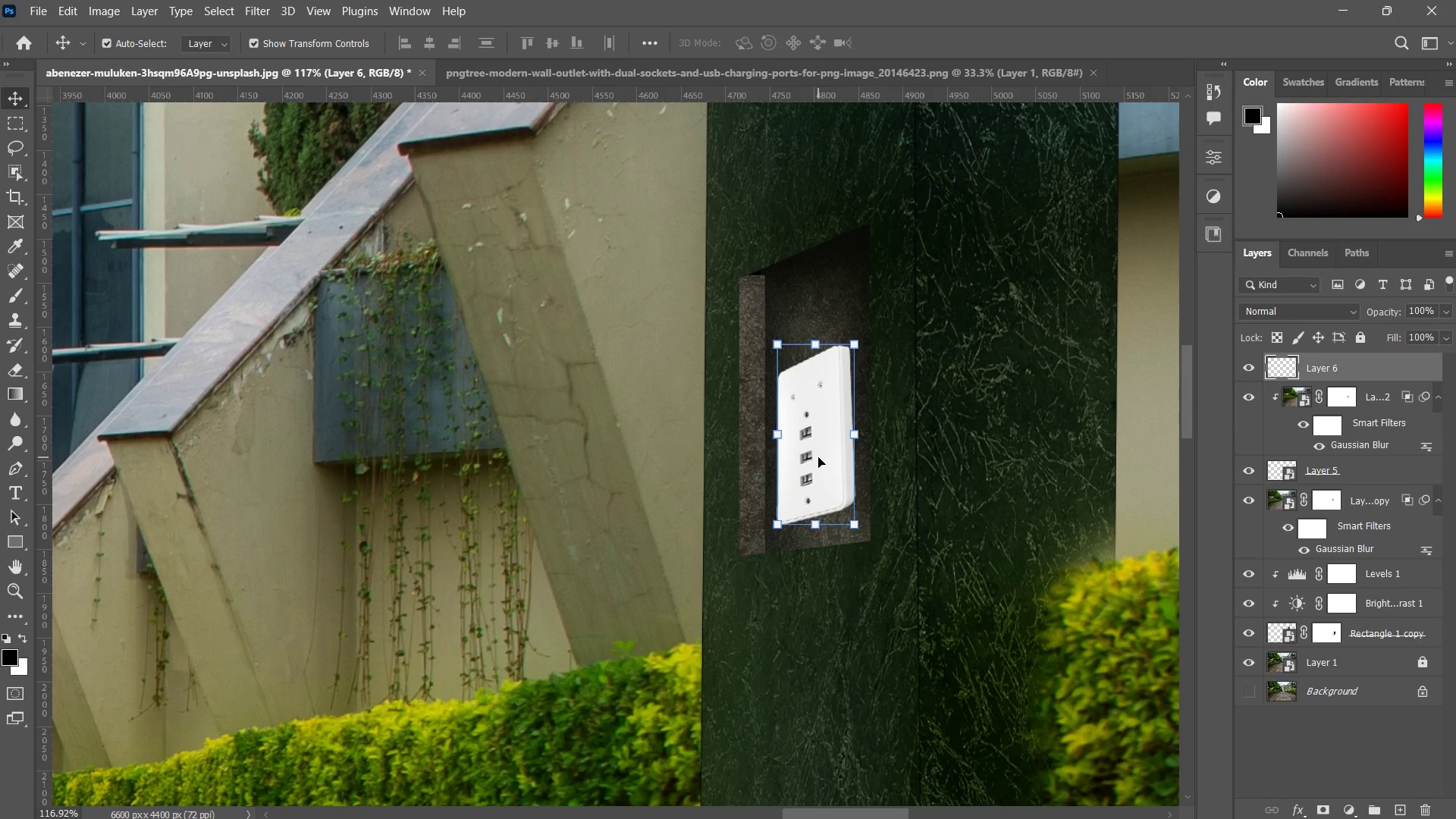 
key(Delete)
 